 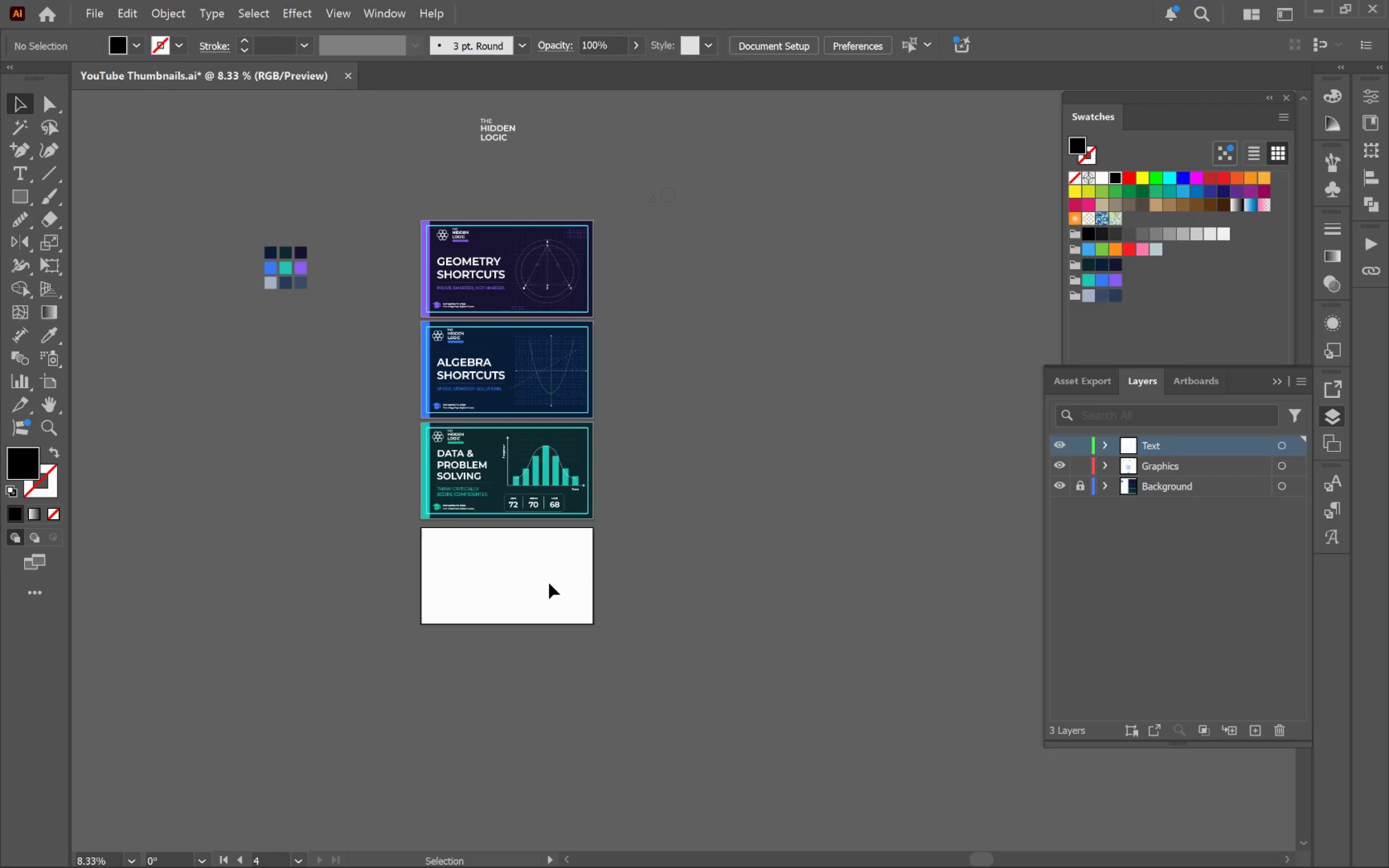 
scroll: coordinate [527, 557], scroll_direction: up, amount: 3.0
 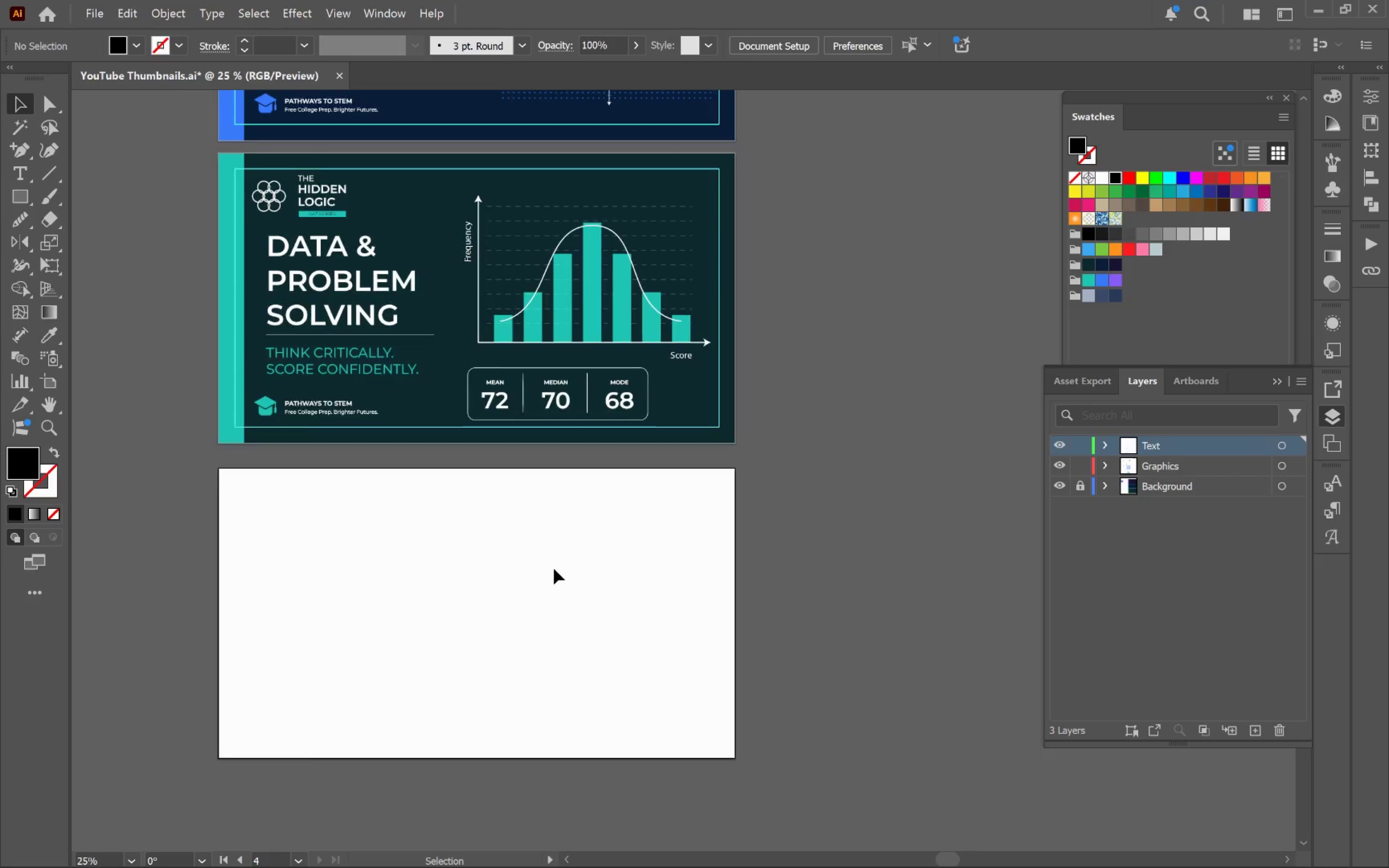 
hold_key(key=AltLeft, duration=1.92)
left_click_drag(start_coordinate=[528, 421], to_coordinate=[523, 593])
 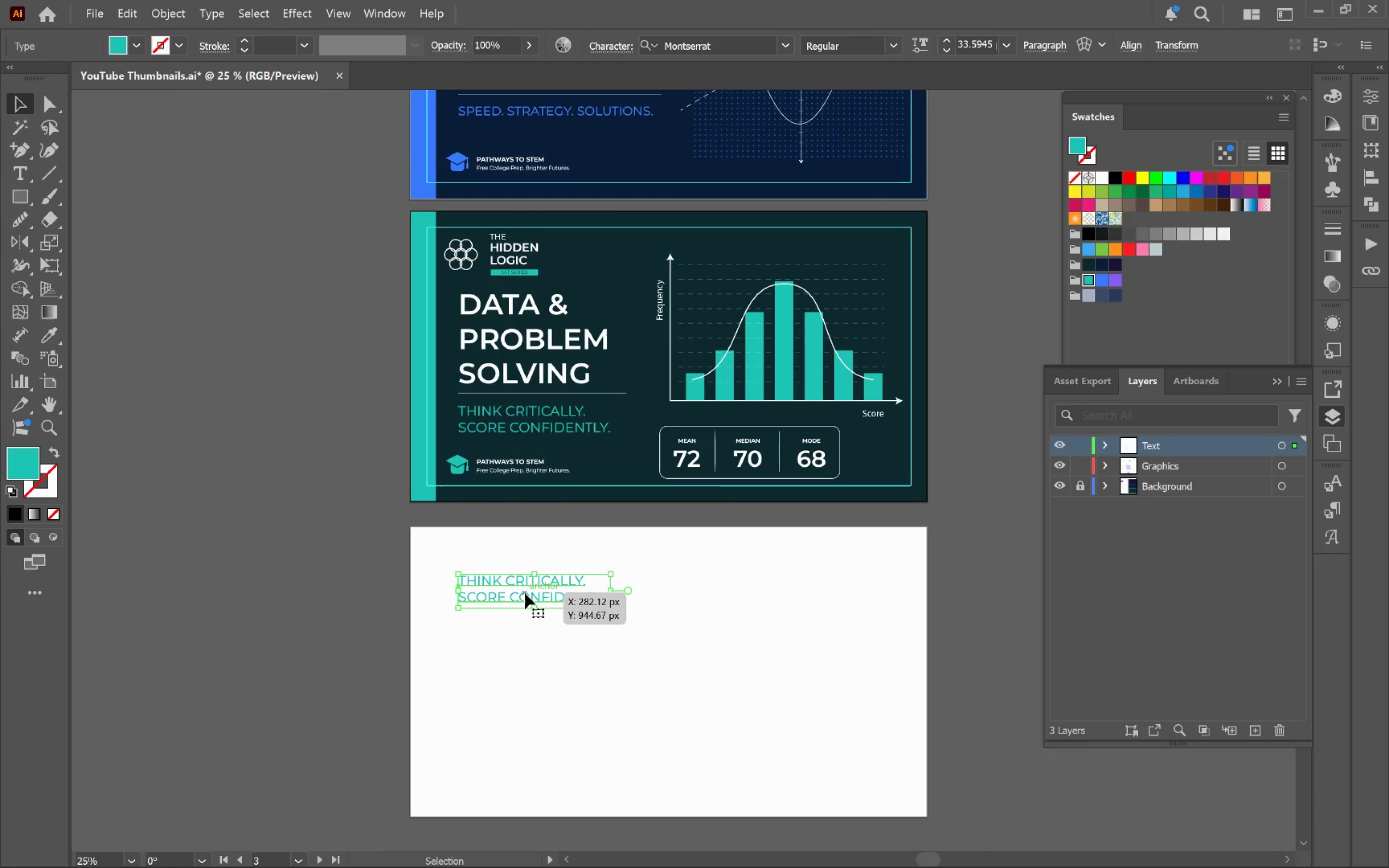 
hold_key(key=ShiftLeft, duration=1.6)
 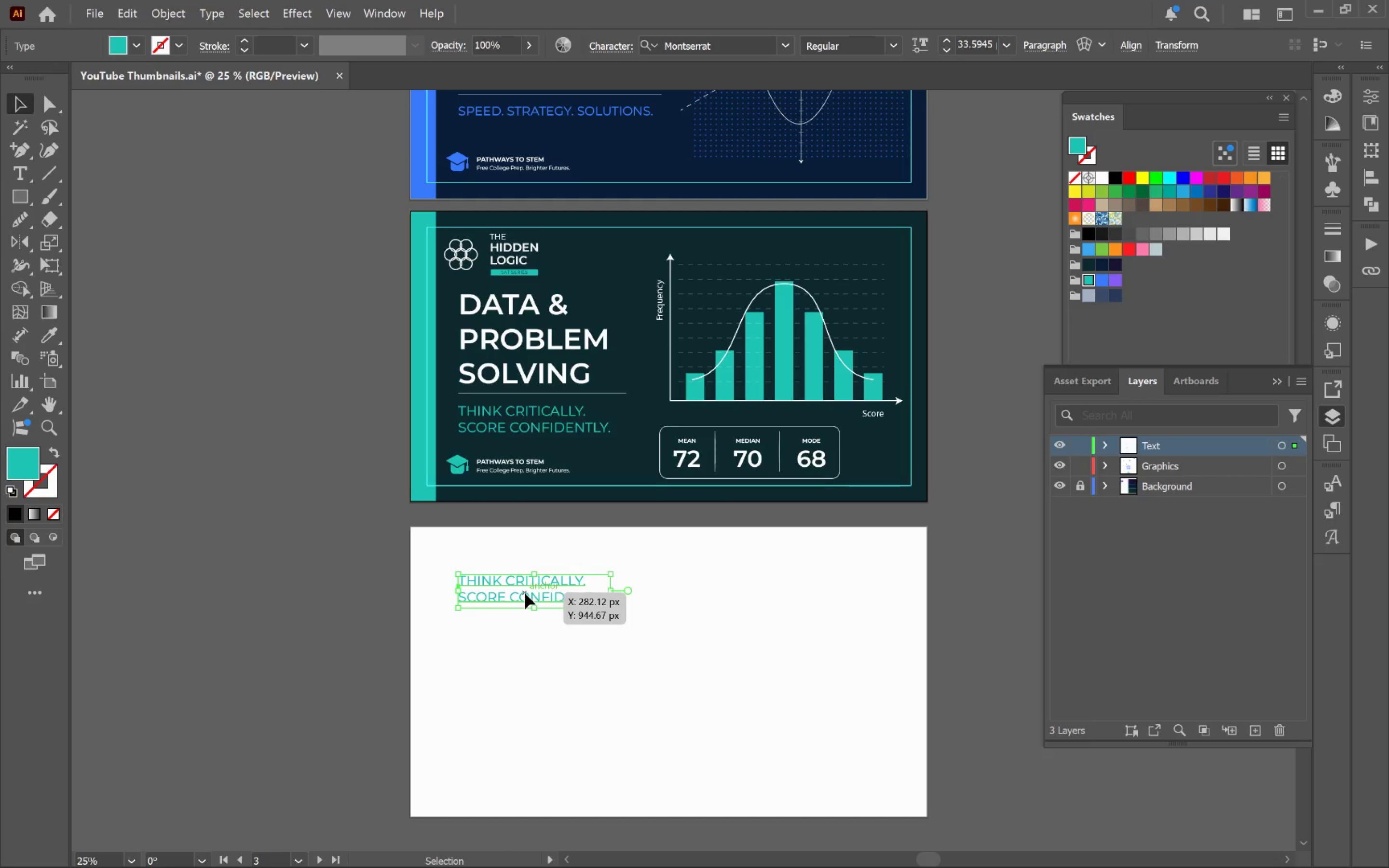 
double_click([525, 593])
 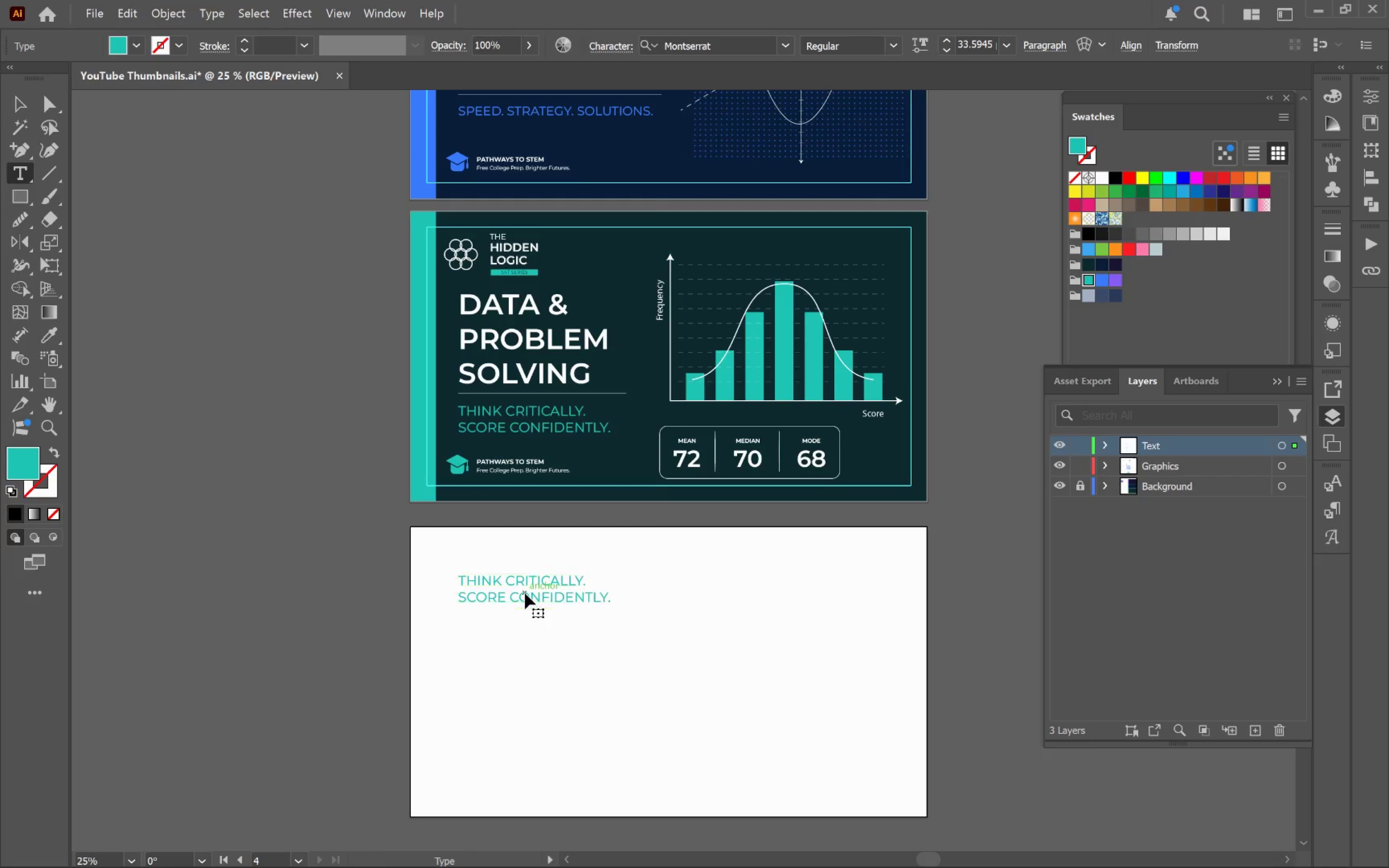 
key(Control+A)
 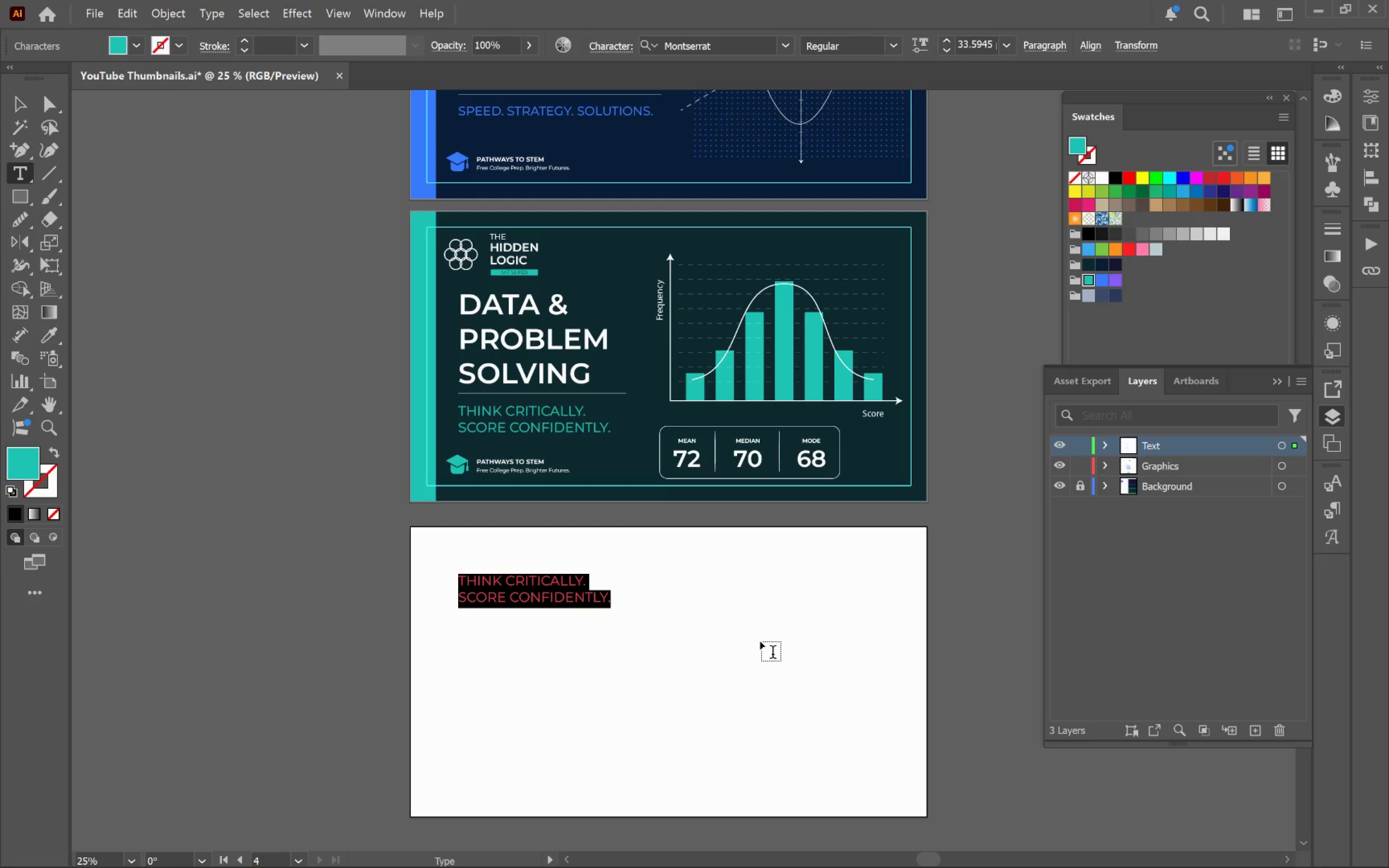 
type(Resources)
 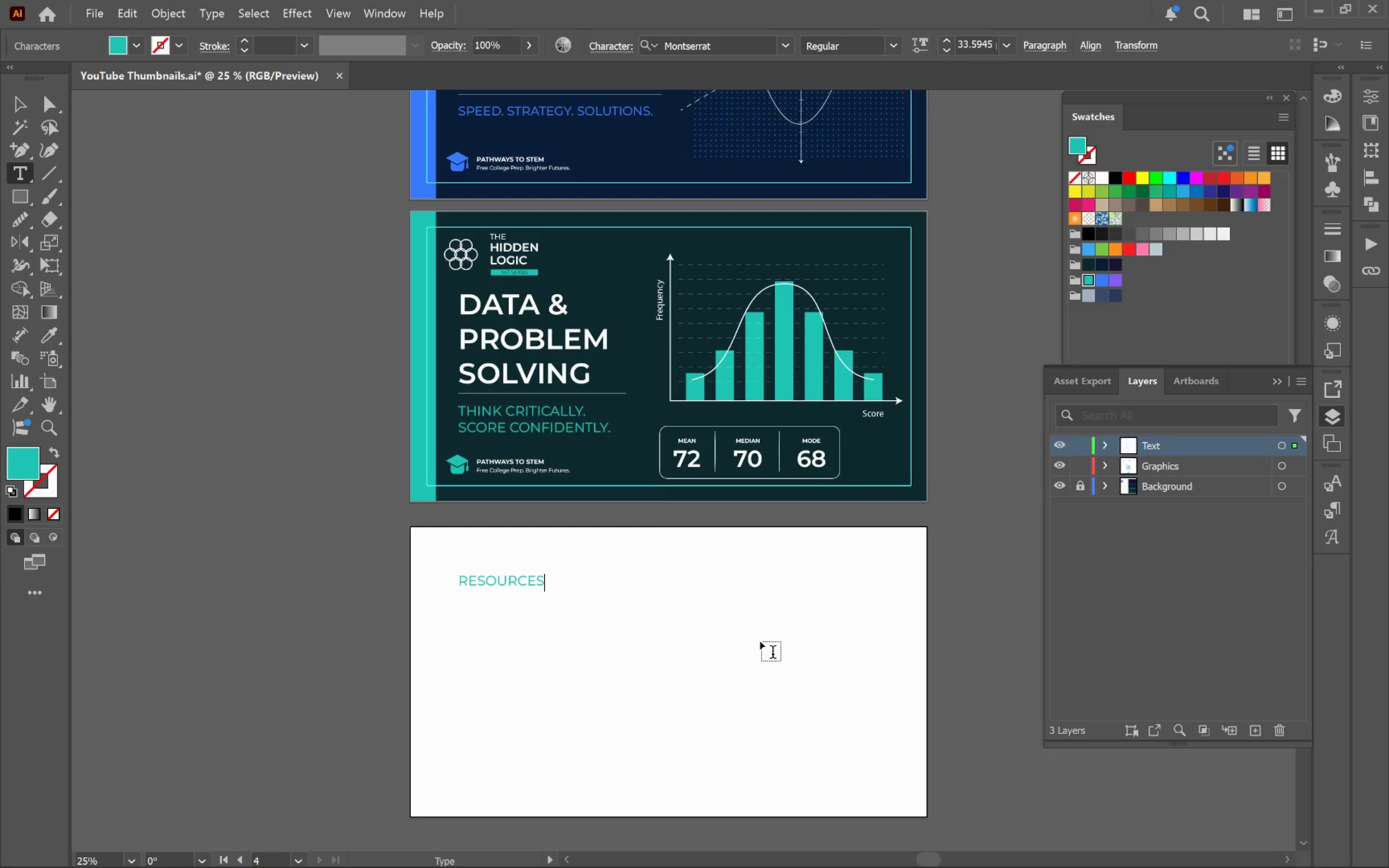 
hold_key(key=ControlLeft, duration=0.51)
left_click([756, 641])
 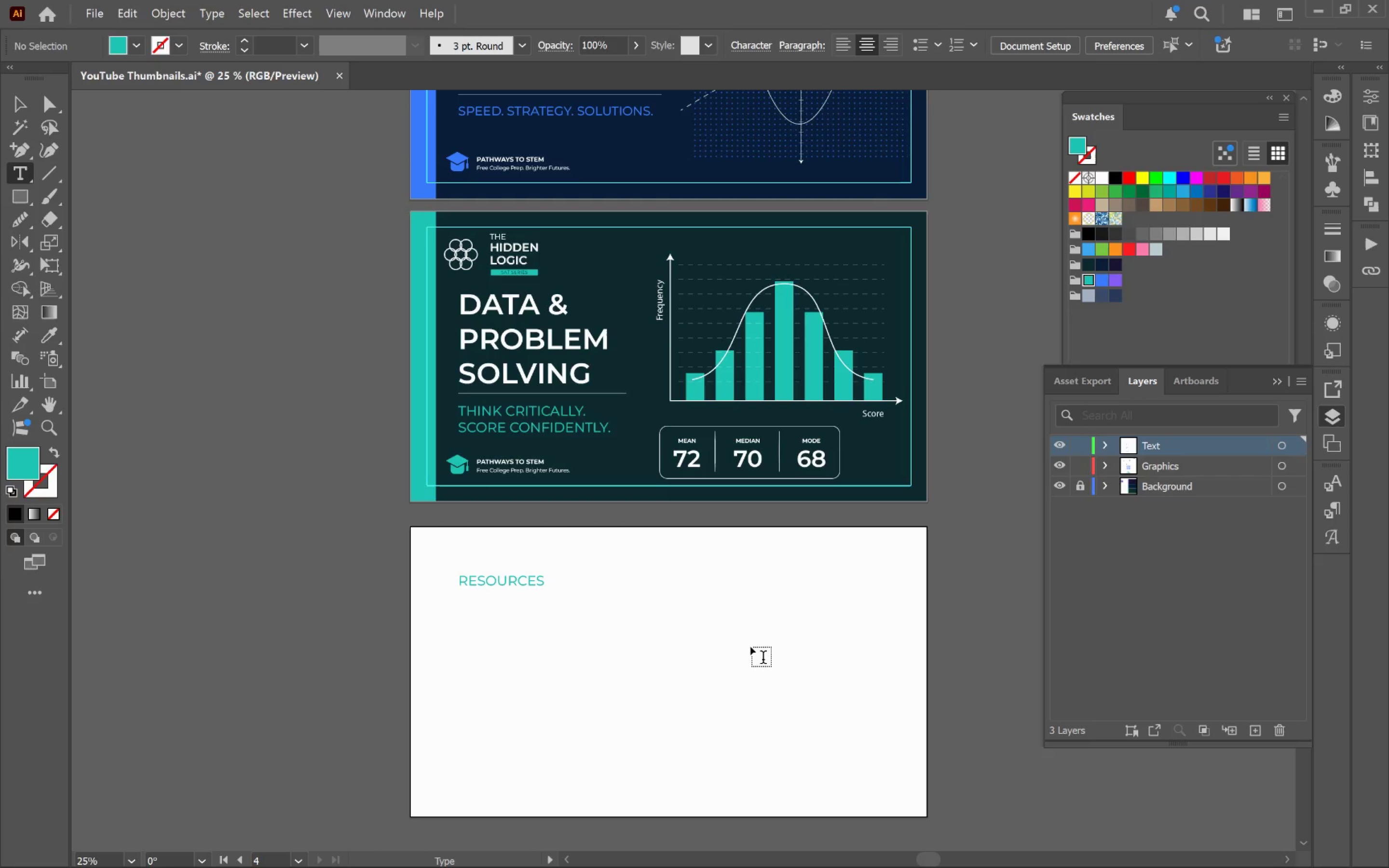 
key(V)
 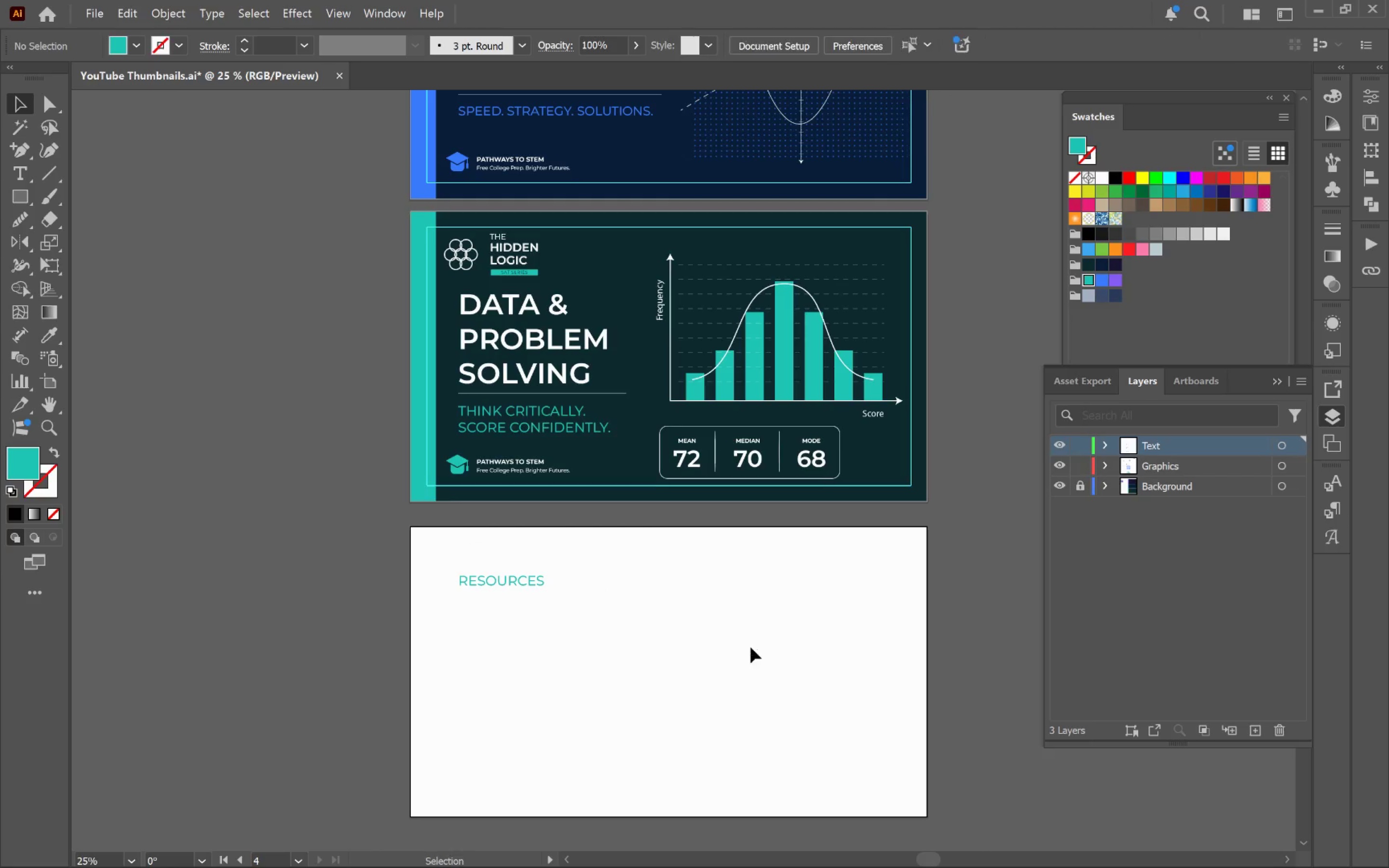 
left_click([750, 647])
 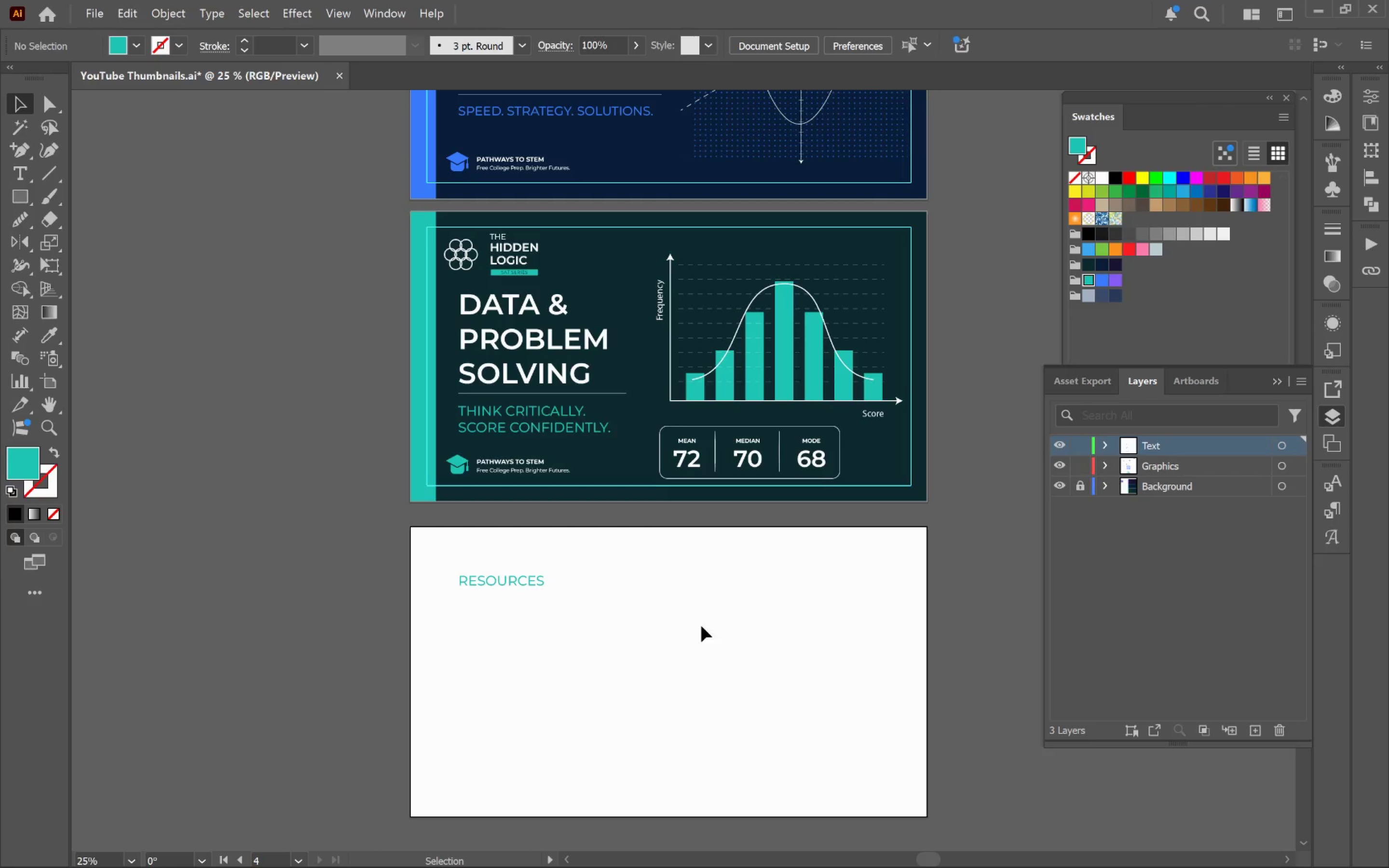 
key(Alt+AltLeft)
 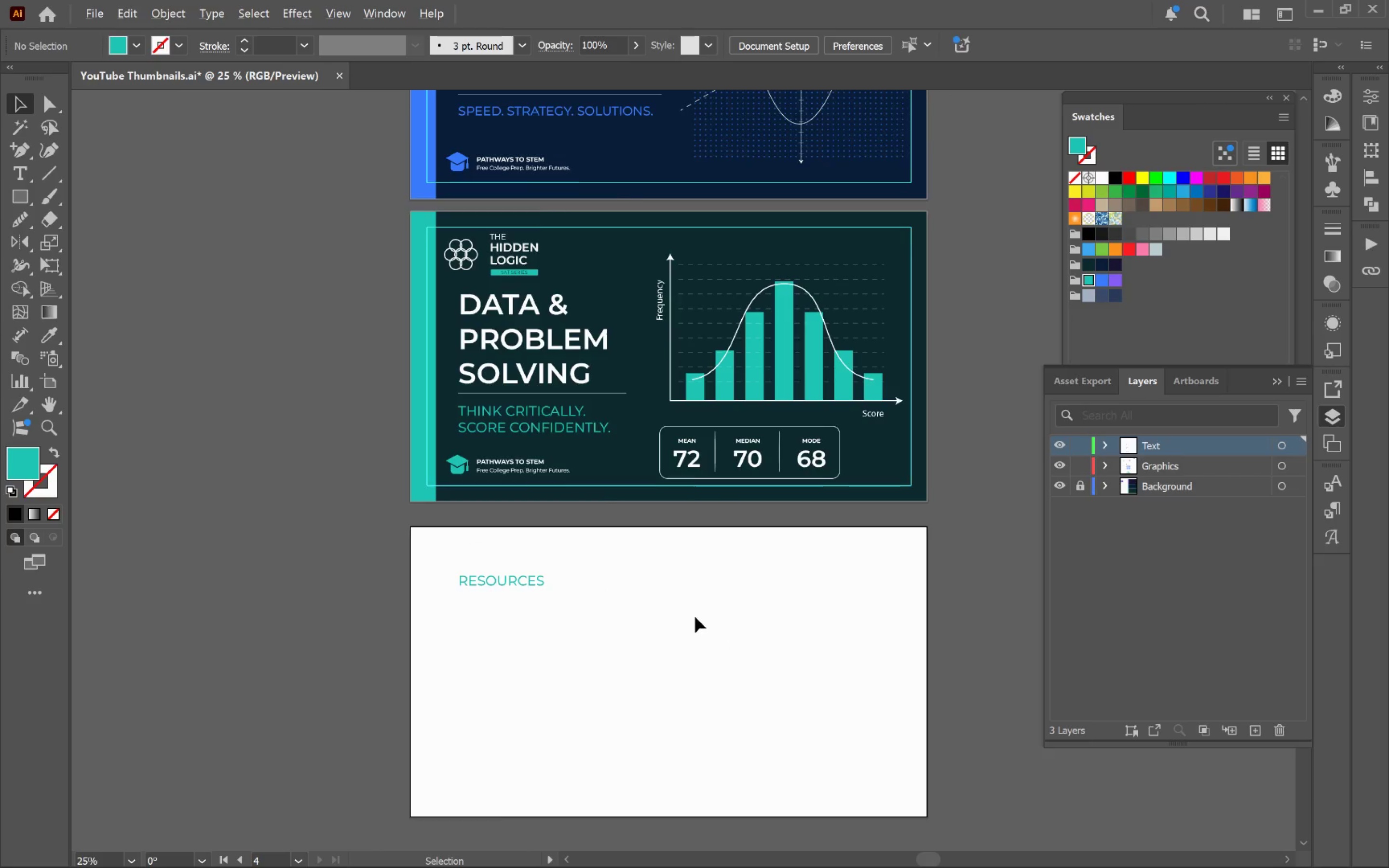 
hold_key(key=Space, duration=0.65)
 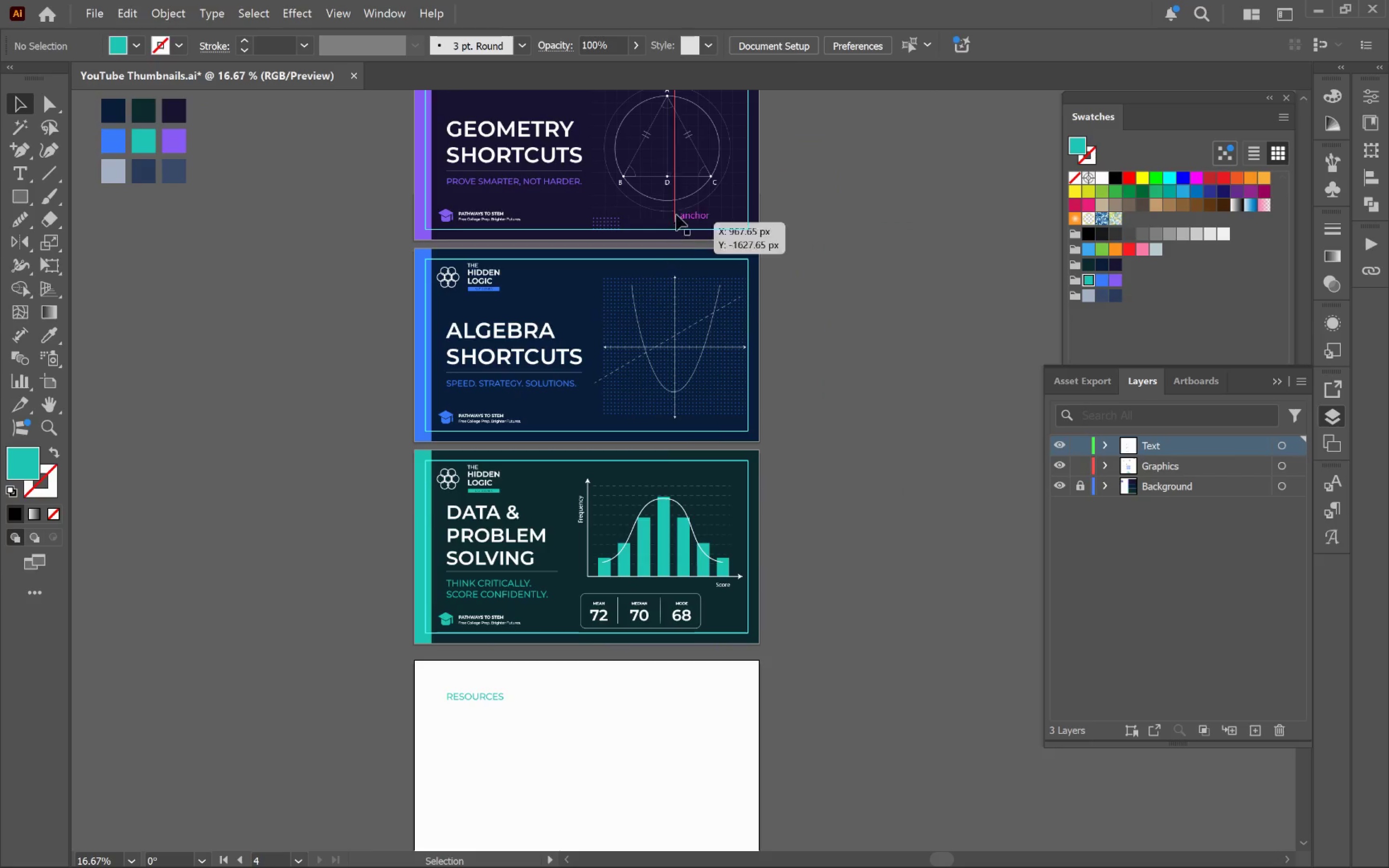 
left_click_drag(start_coordinate=[784, 637], to_coordinate=[693, 742])
 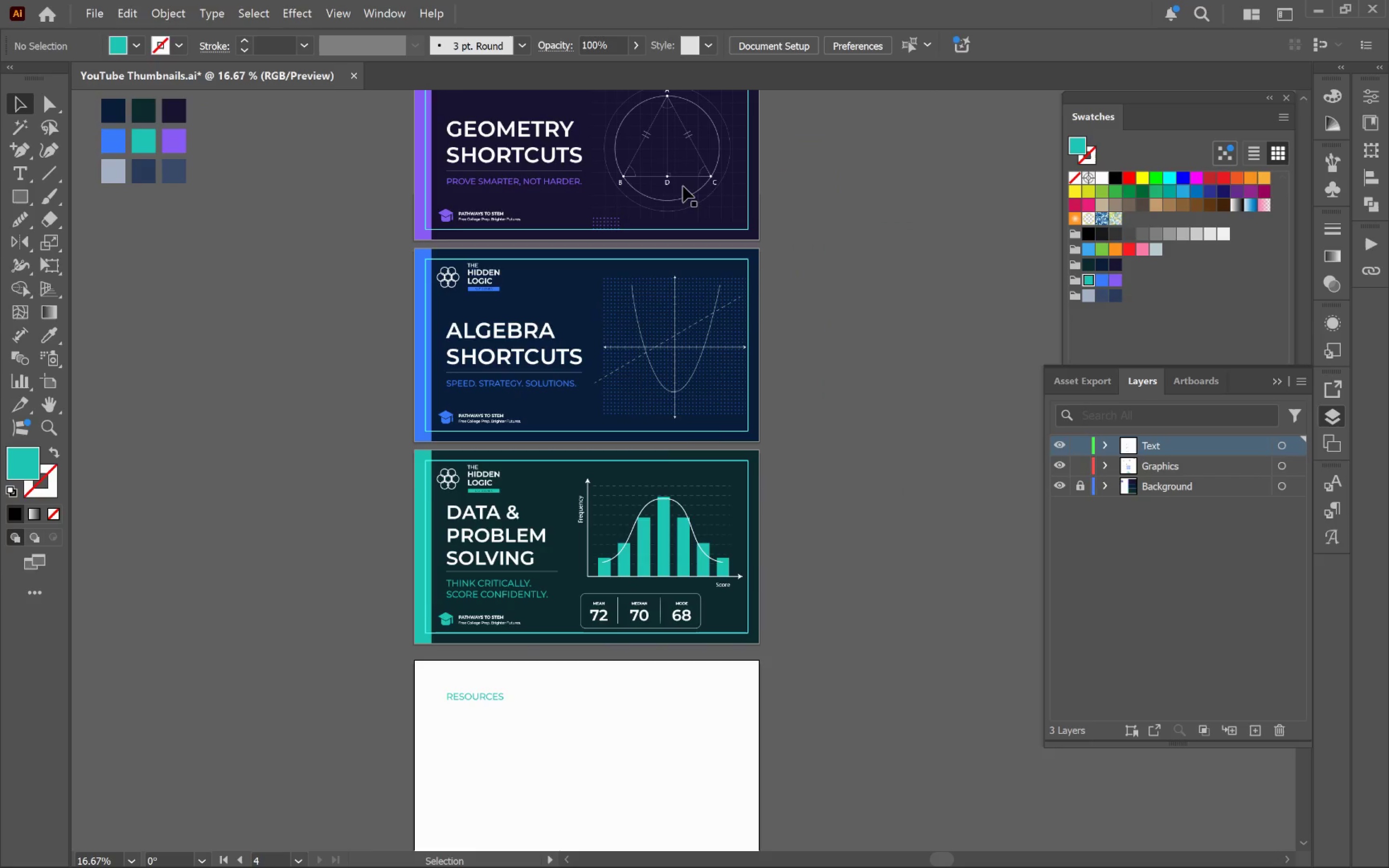 
scroll: coordinate [695, 617], scroll_direction: down, amount: 1.0
 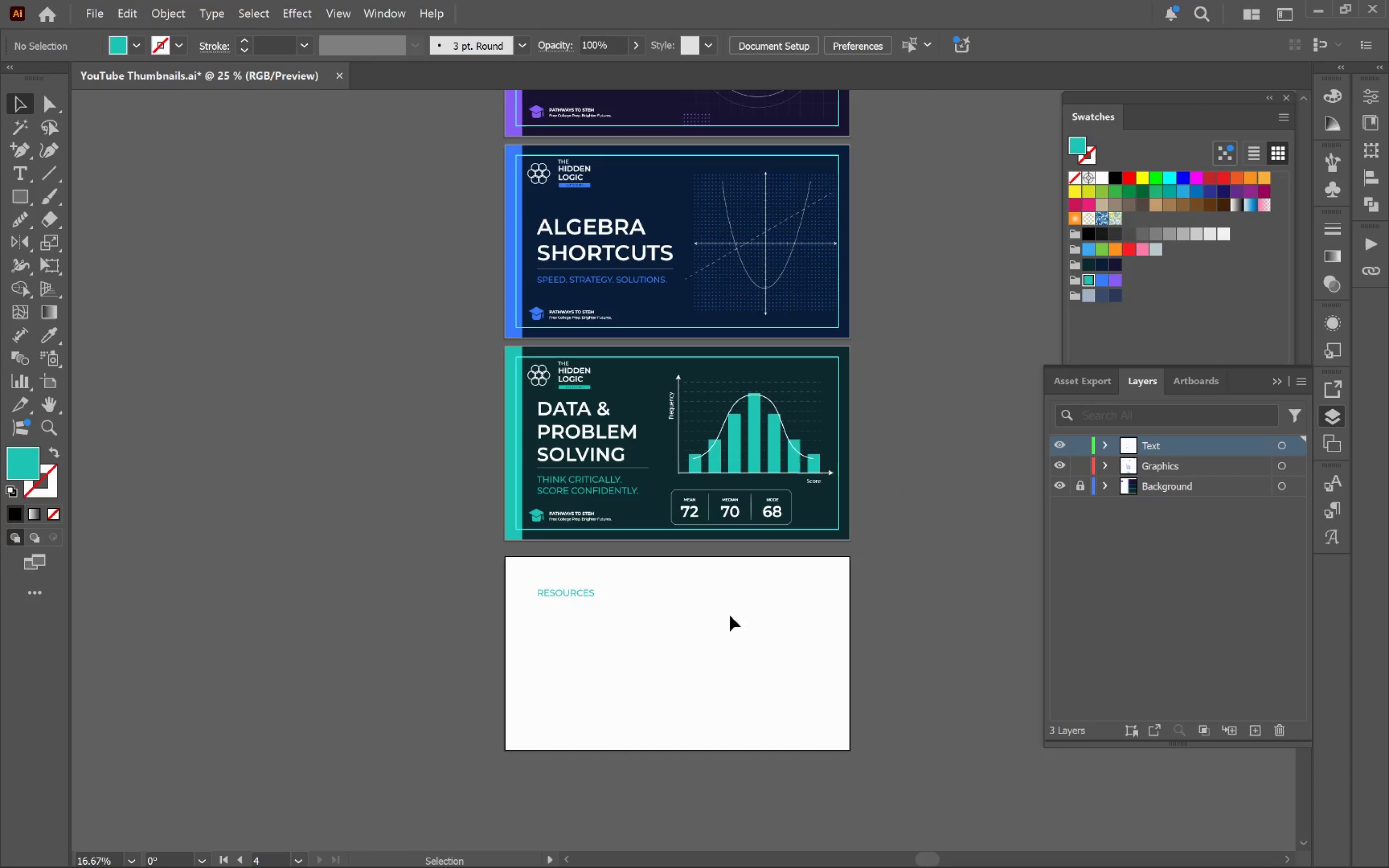 
left_click_drag(start_coordinate=[683, 183], to_coordinate=[553, 808])
 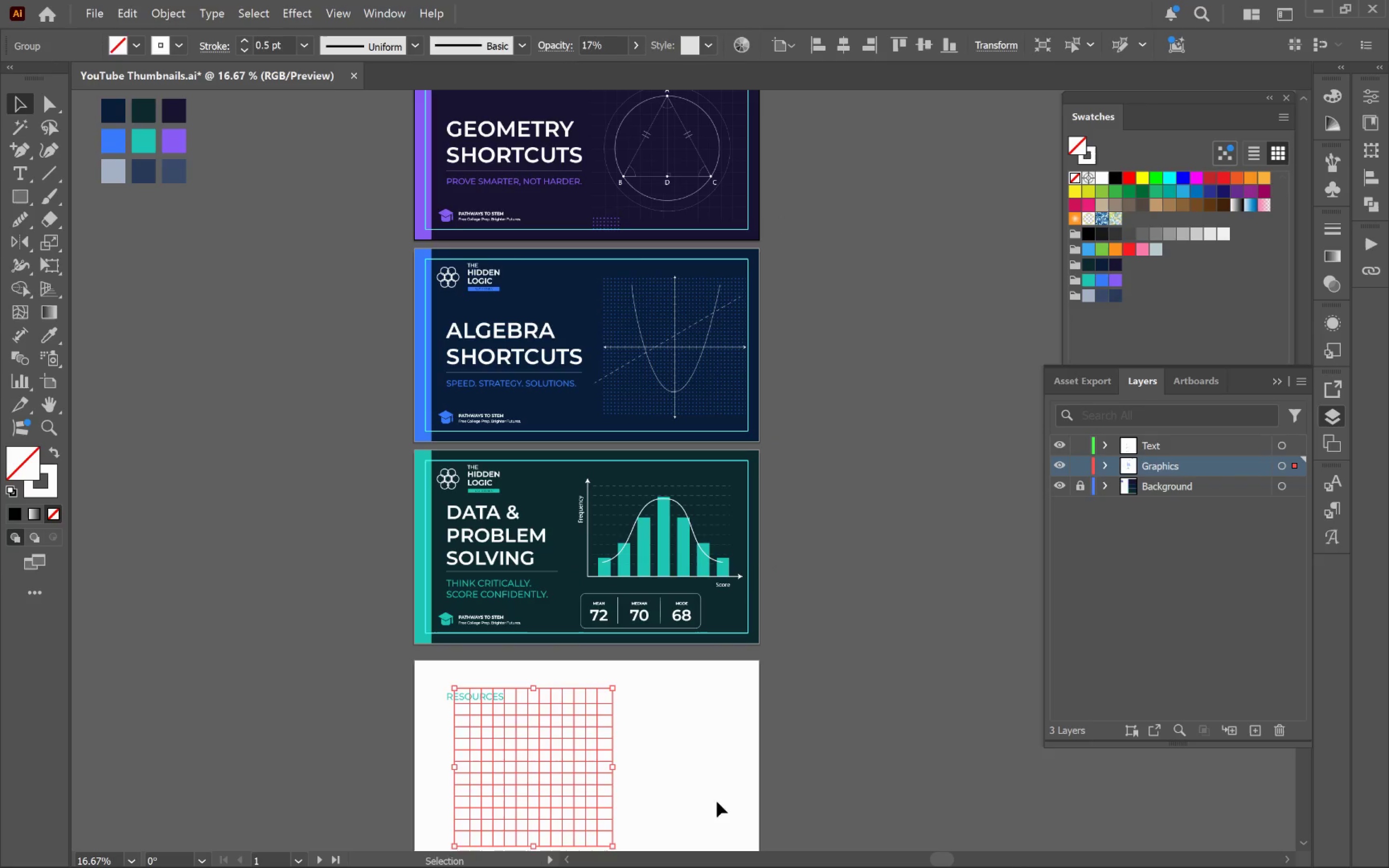 
hold_key(key=AltLeft, duration=1.41)
 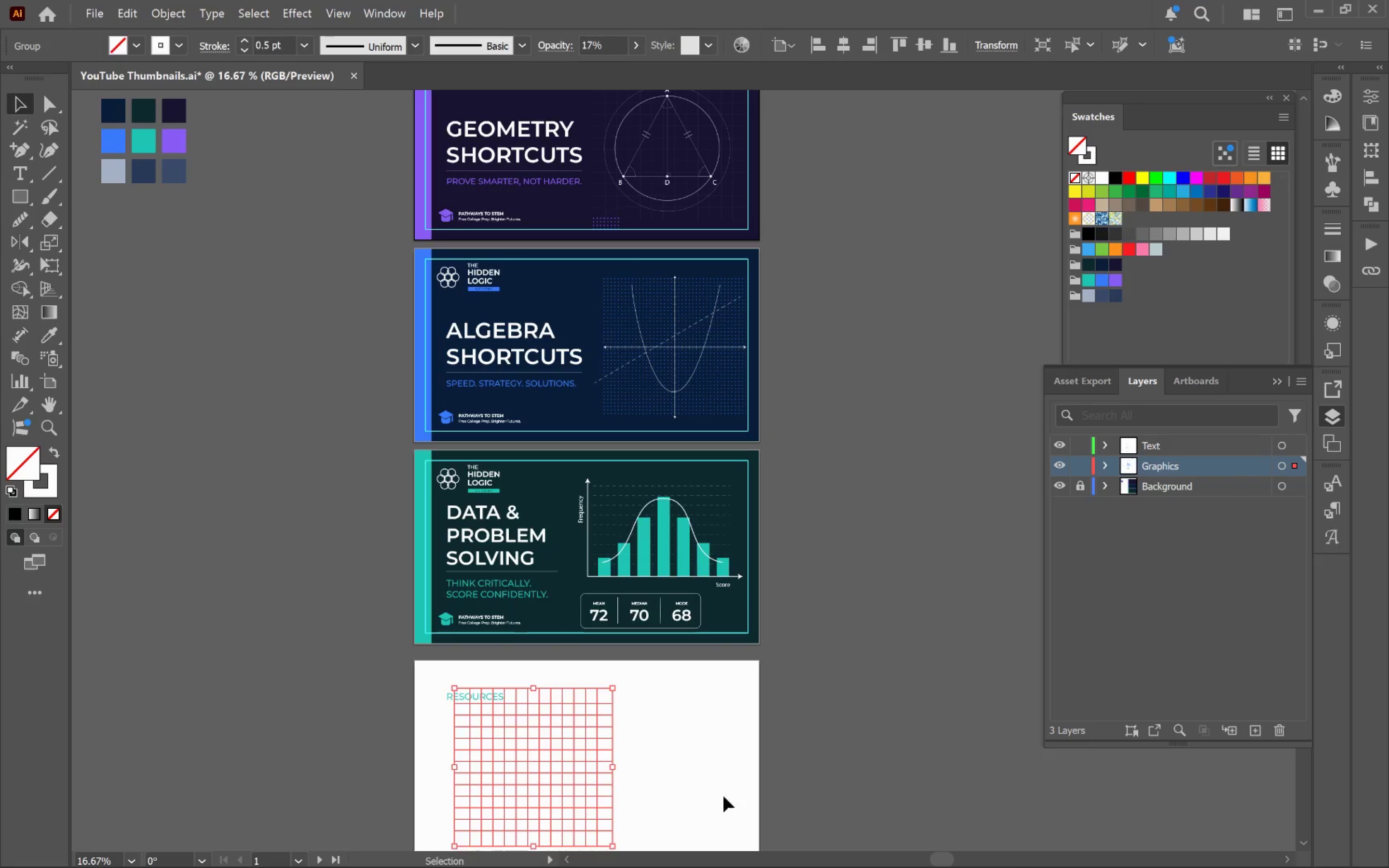 
key(Control+Z)
 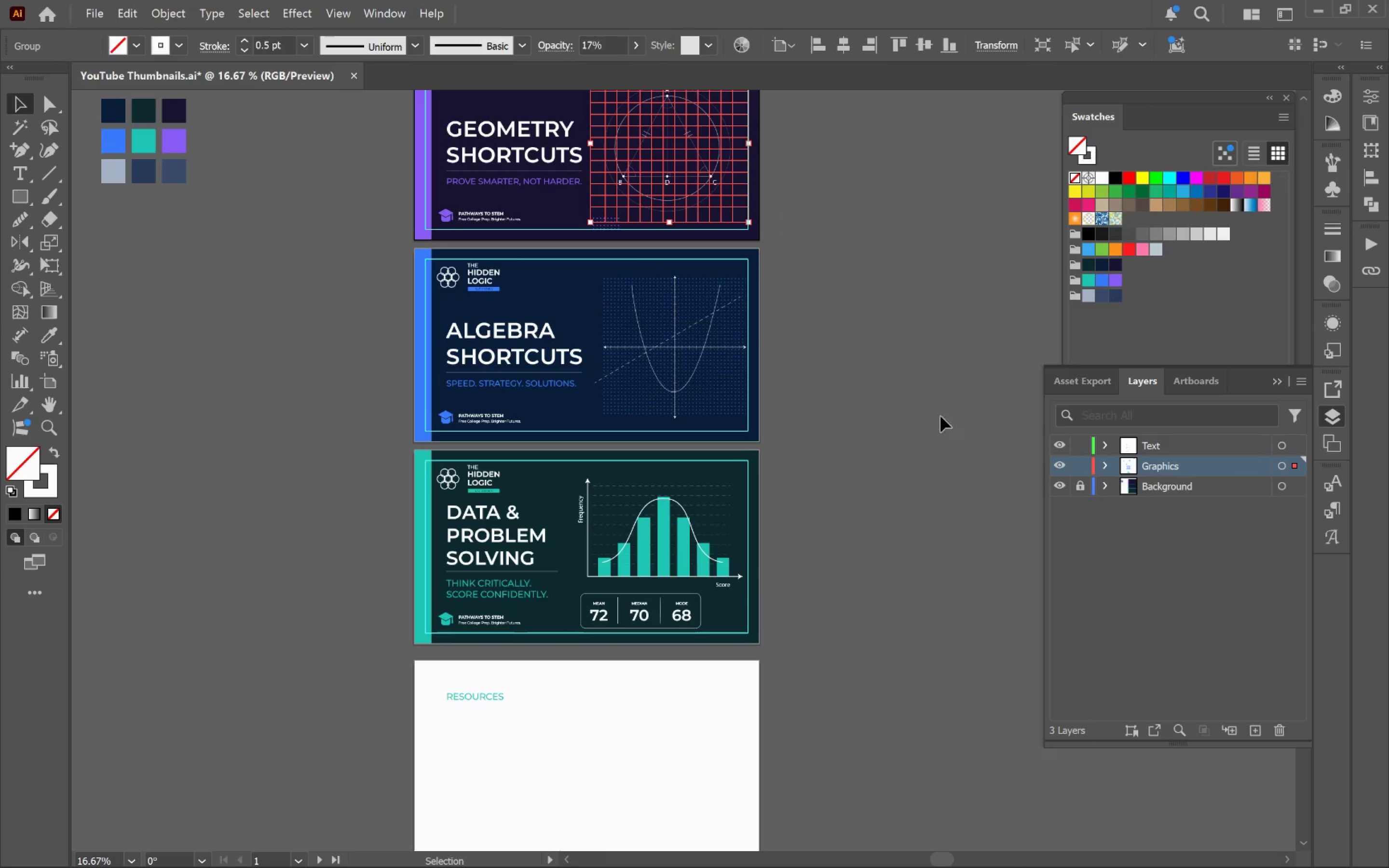 
left_click([926, 367])
 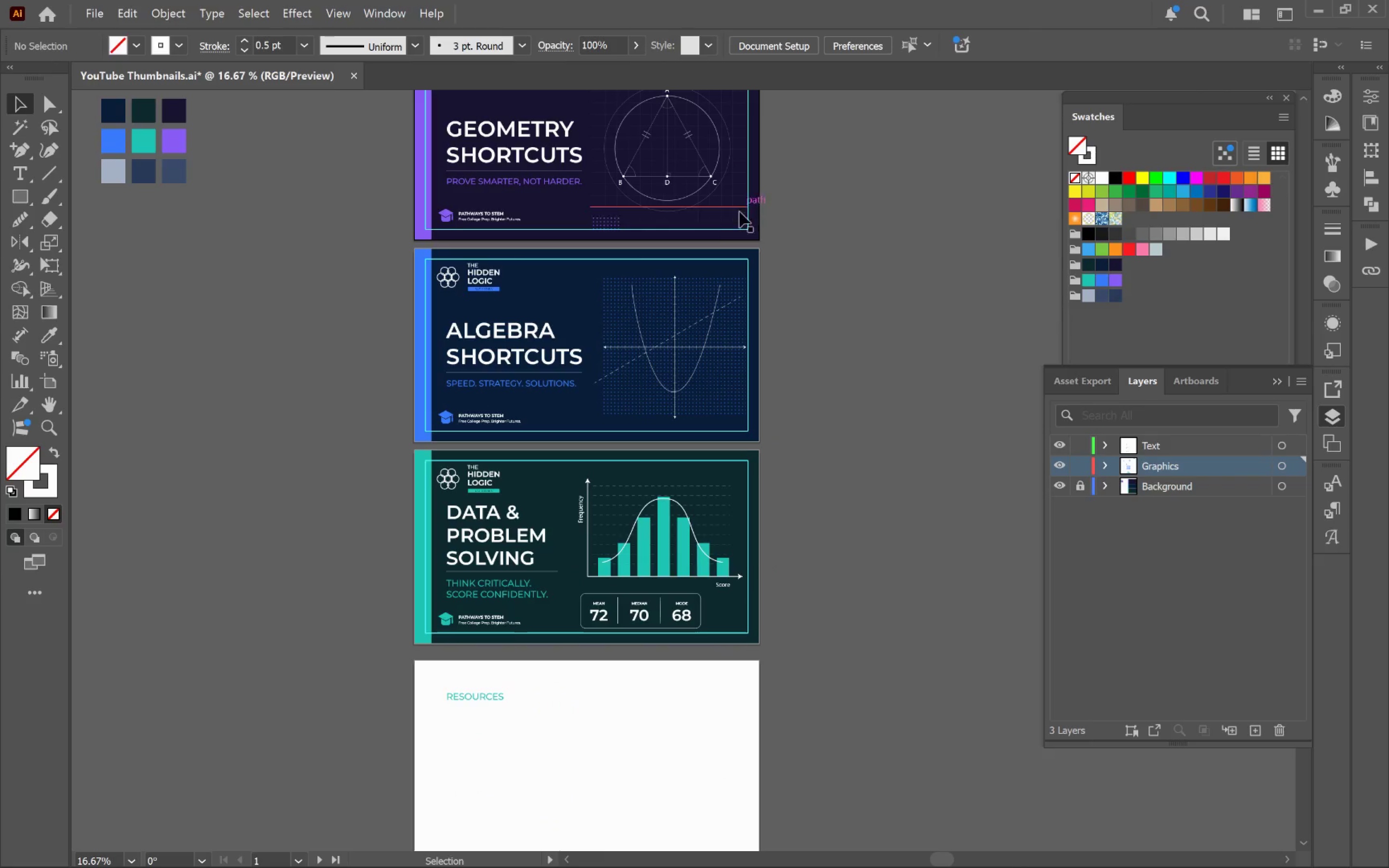 
left_click([718, 210])
 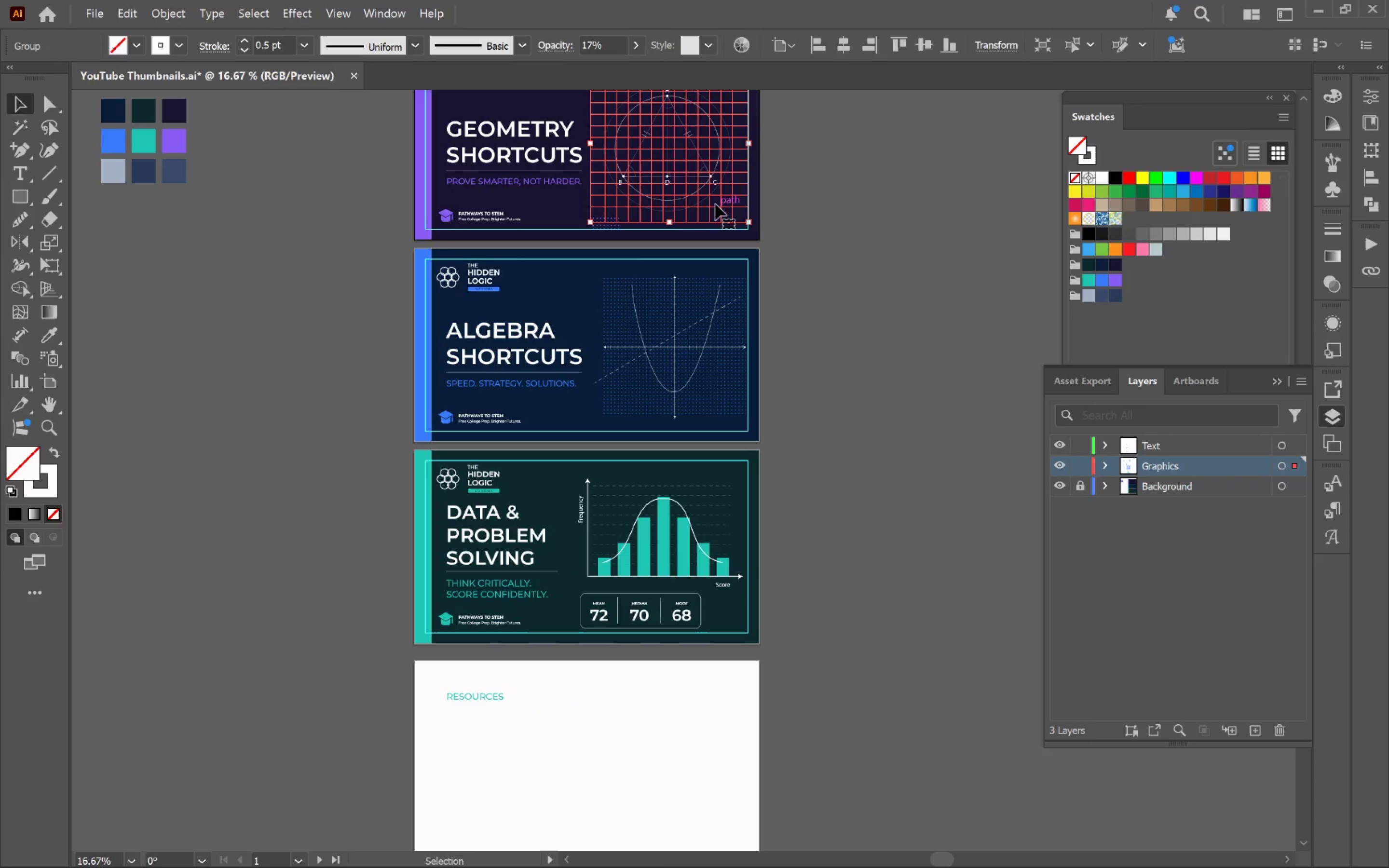 
hold_key(key=ShiftLeft, duration=1.08)
left_click([699, 189])
 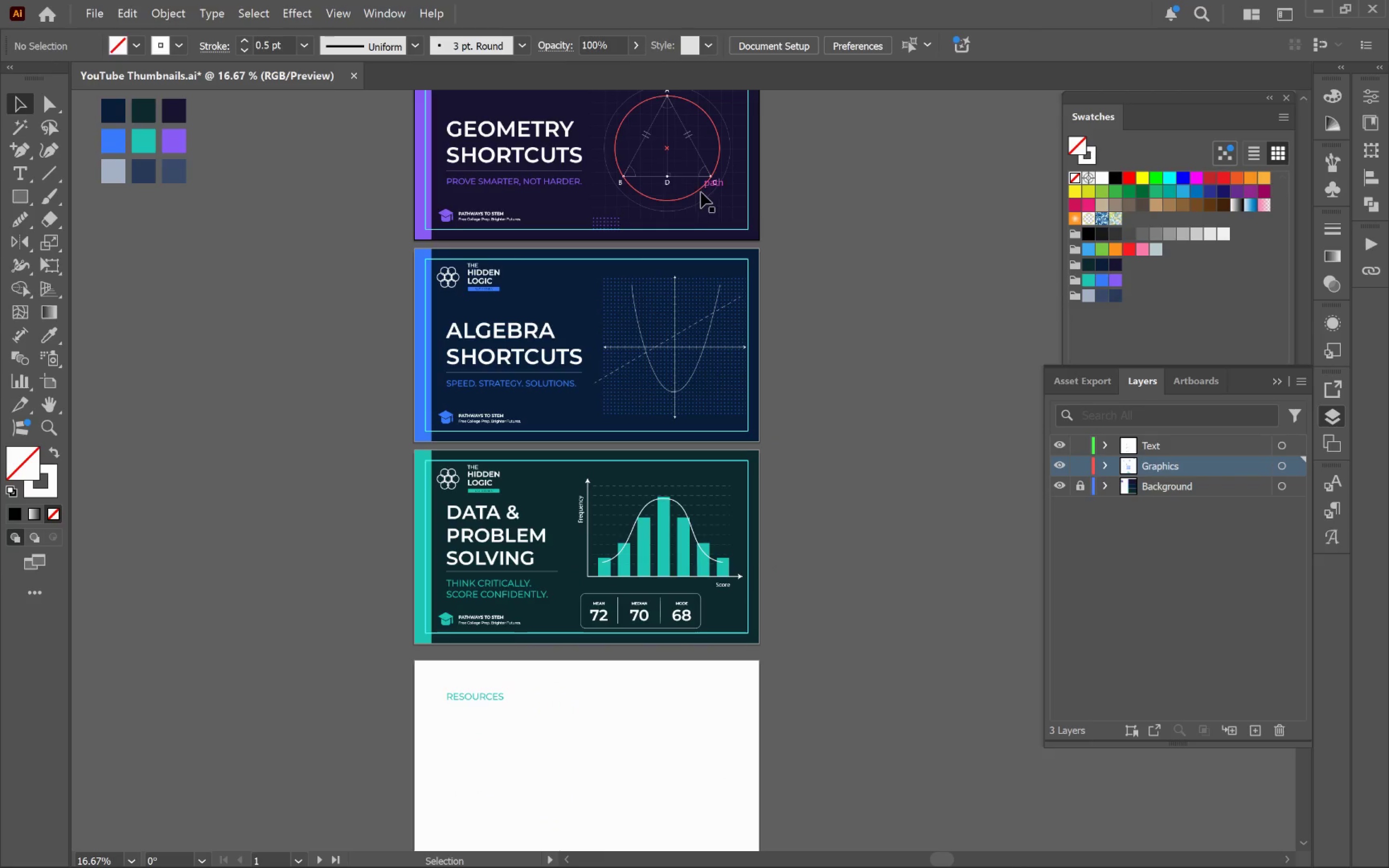 
left_click([699, 191])
 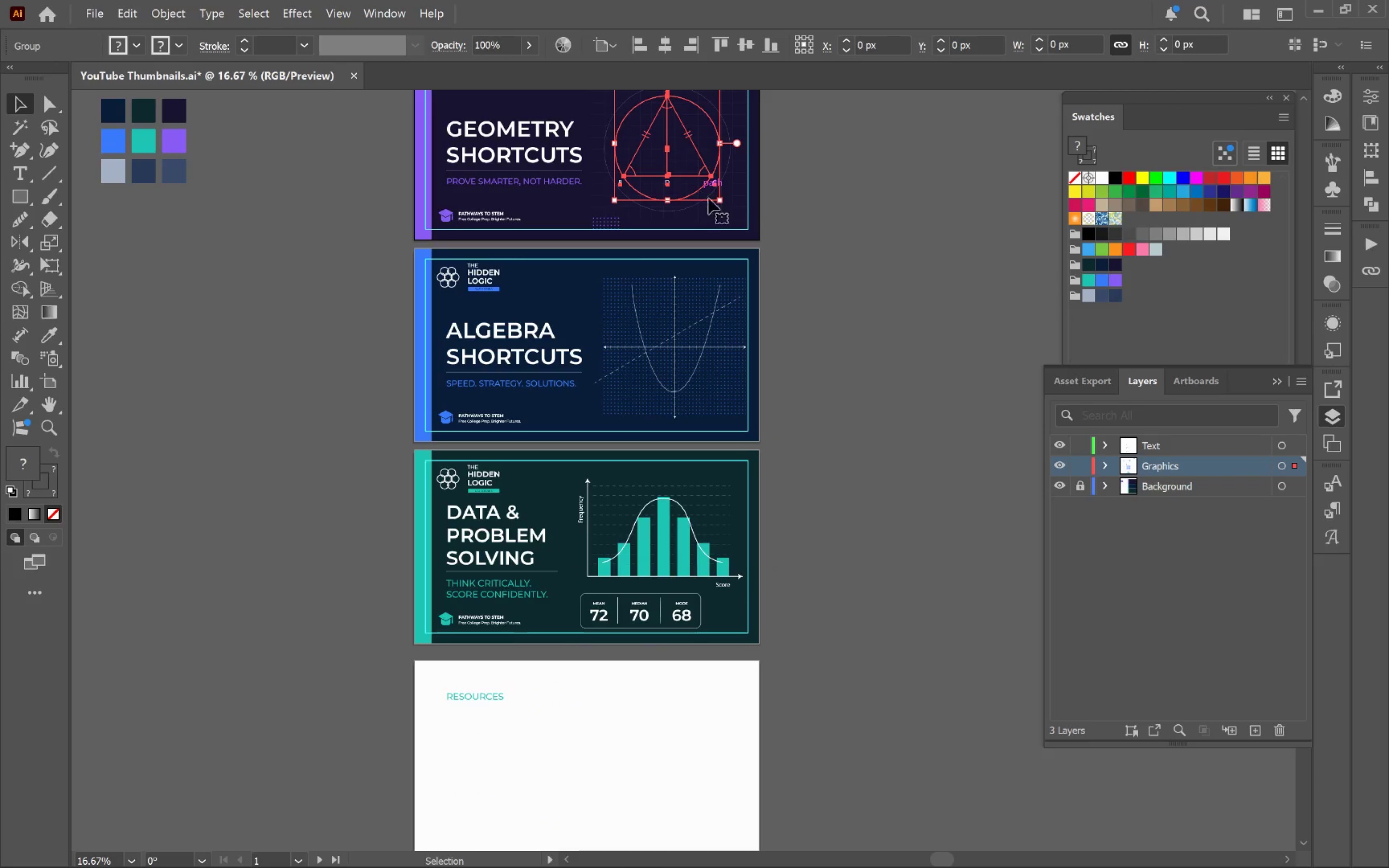 
hold_key(key=ShiftLeft, duration=1.5)
left_click([730, 217])
 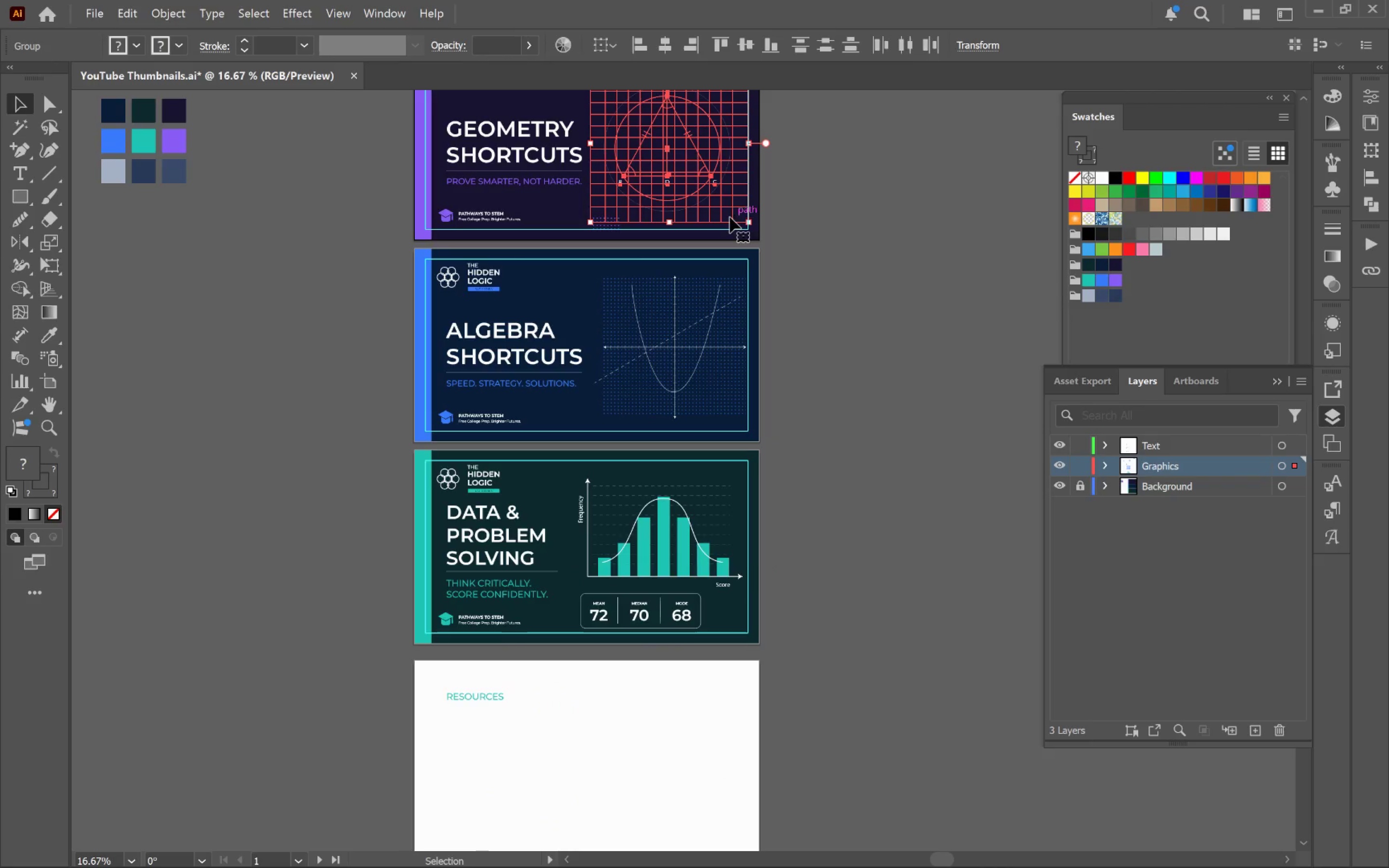 
hold_key(key=AltLeft, duration=1.33)
left_click_drag(start_coordinate=[729, 210], to_coordinate=[967, 229])
 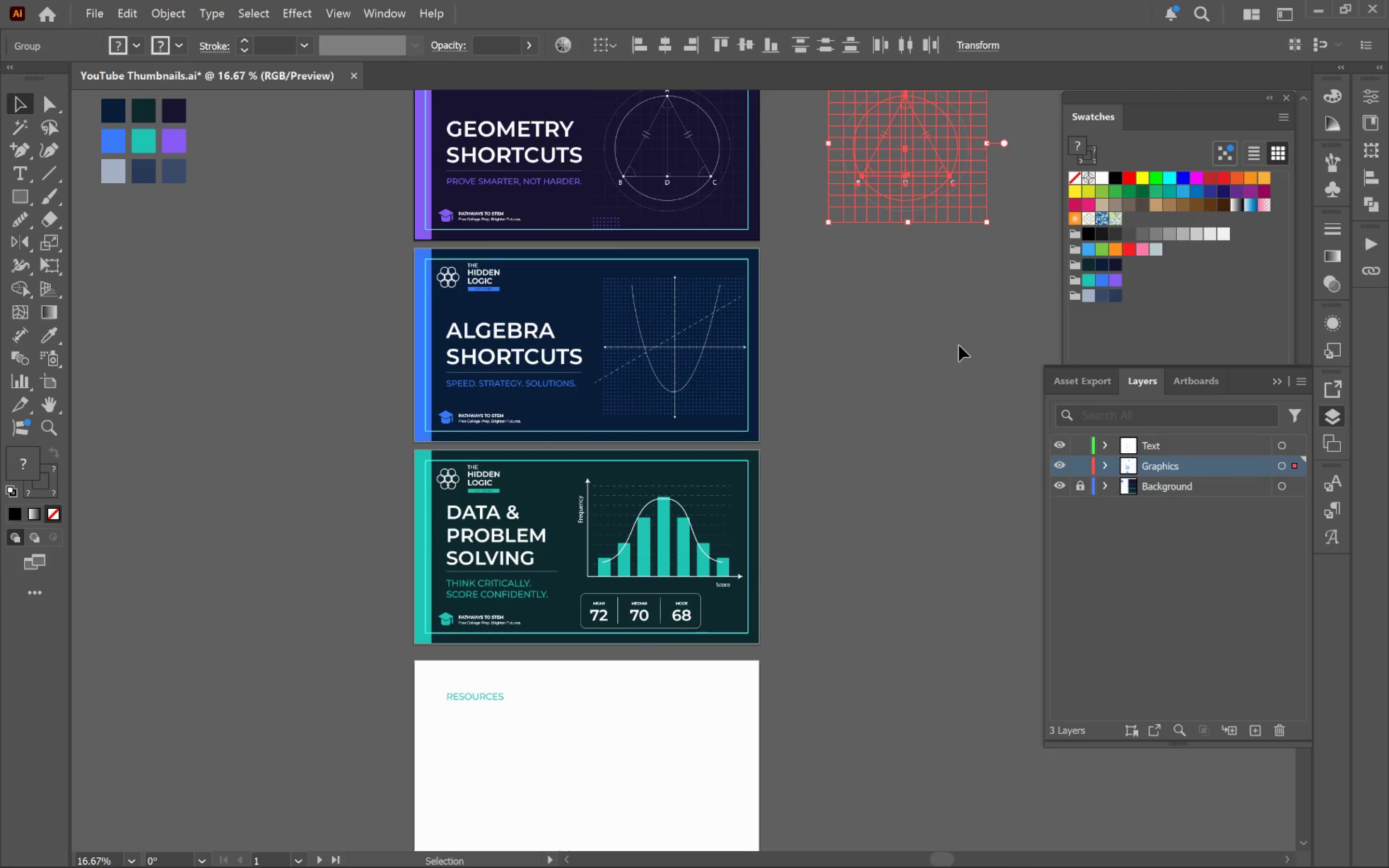 
hold_key(key=ShiftLeft, duration=0.78)
 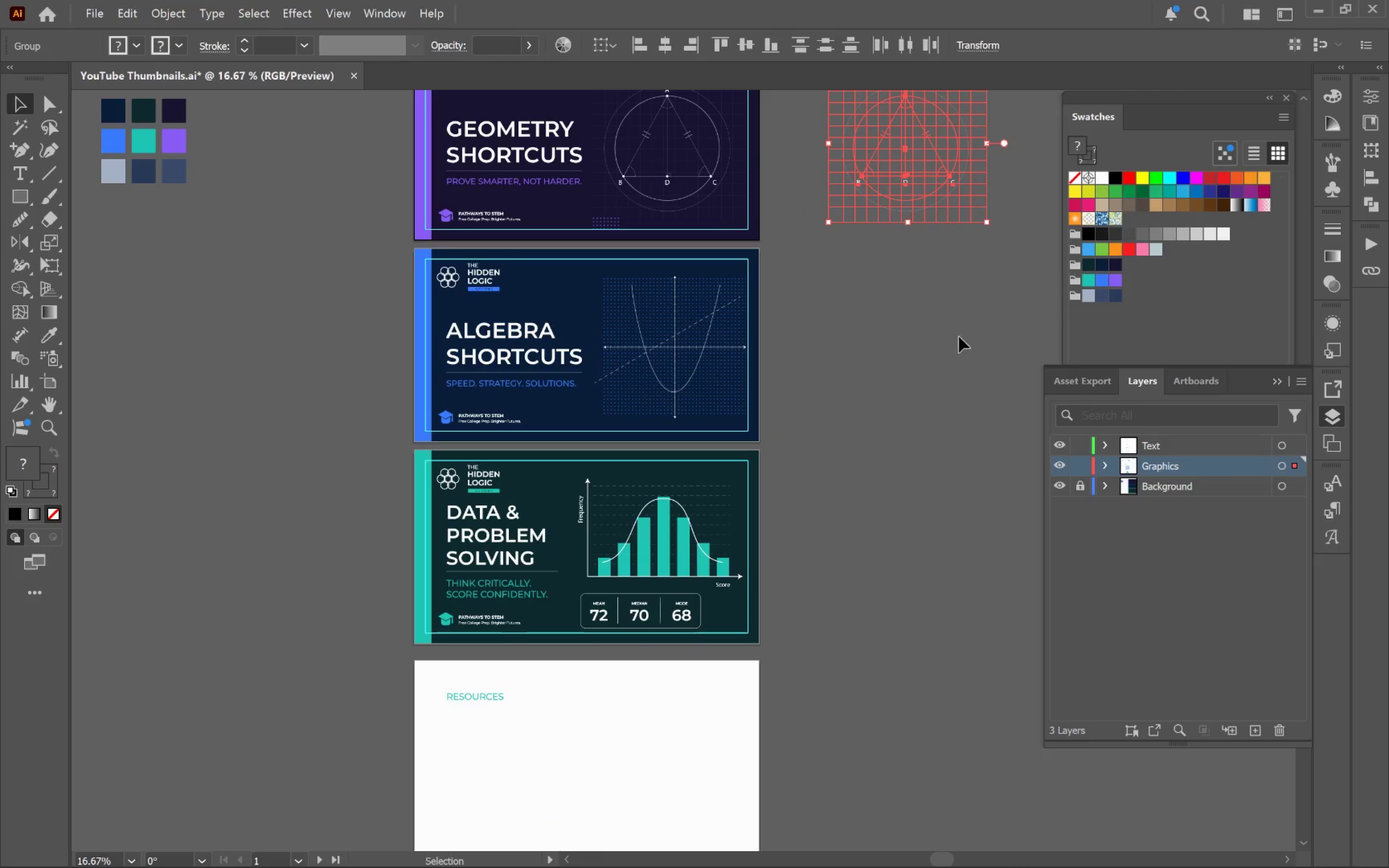 
hold_key(key=Space, duration=1.11)
 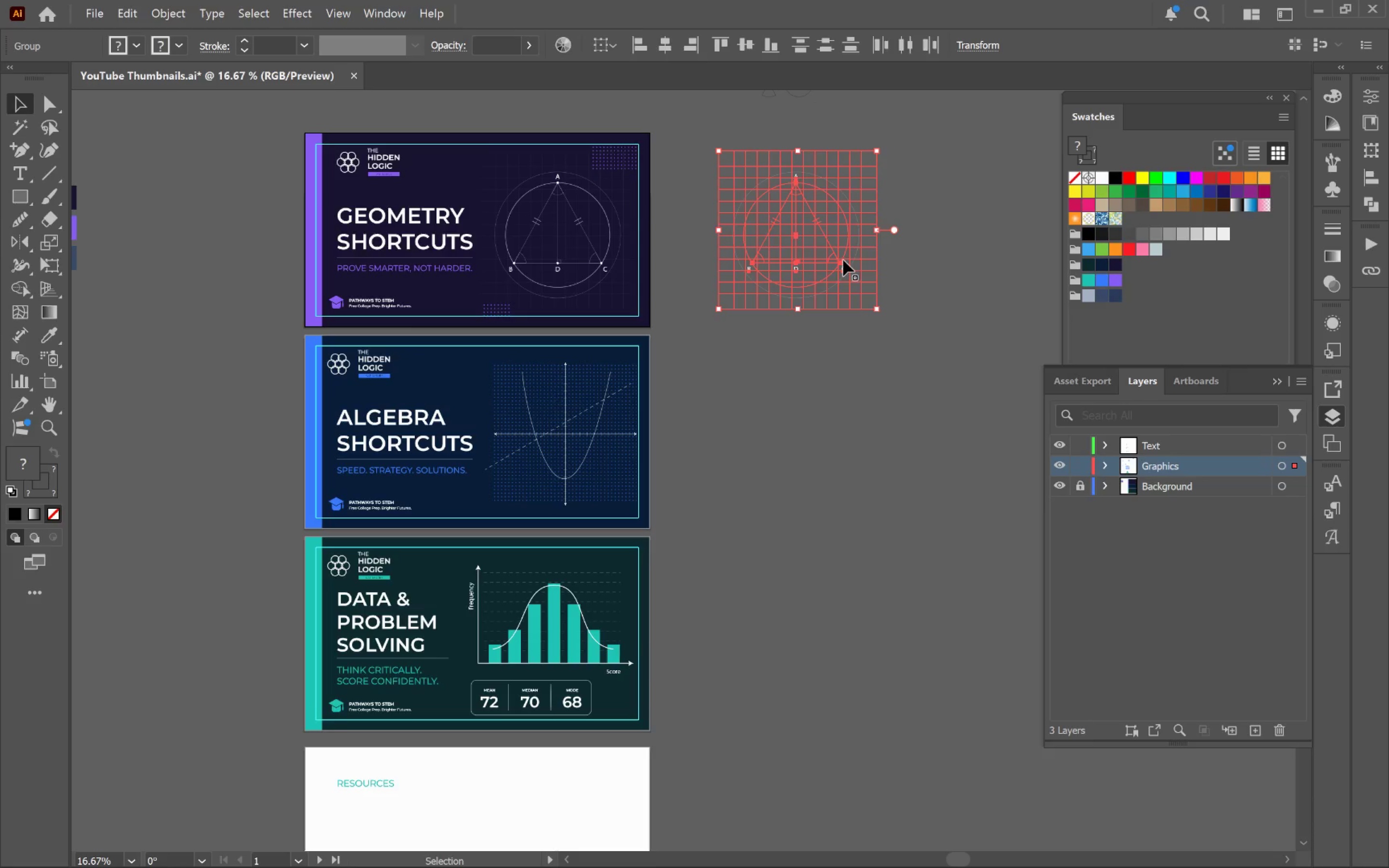 
left_click_drag(start_coordinate=[956, 347], to_coordinate=[846, 434])
 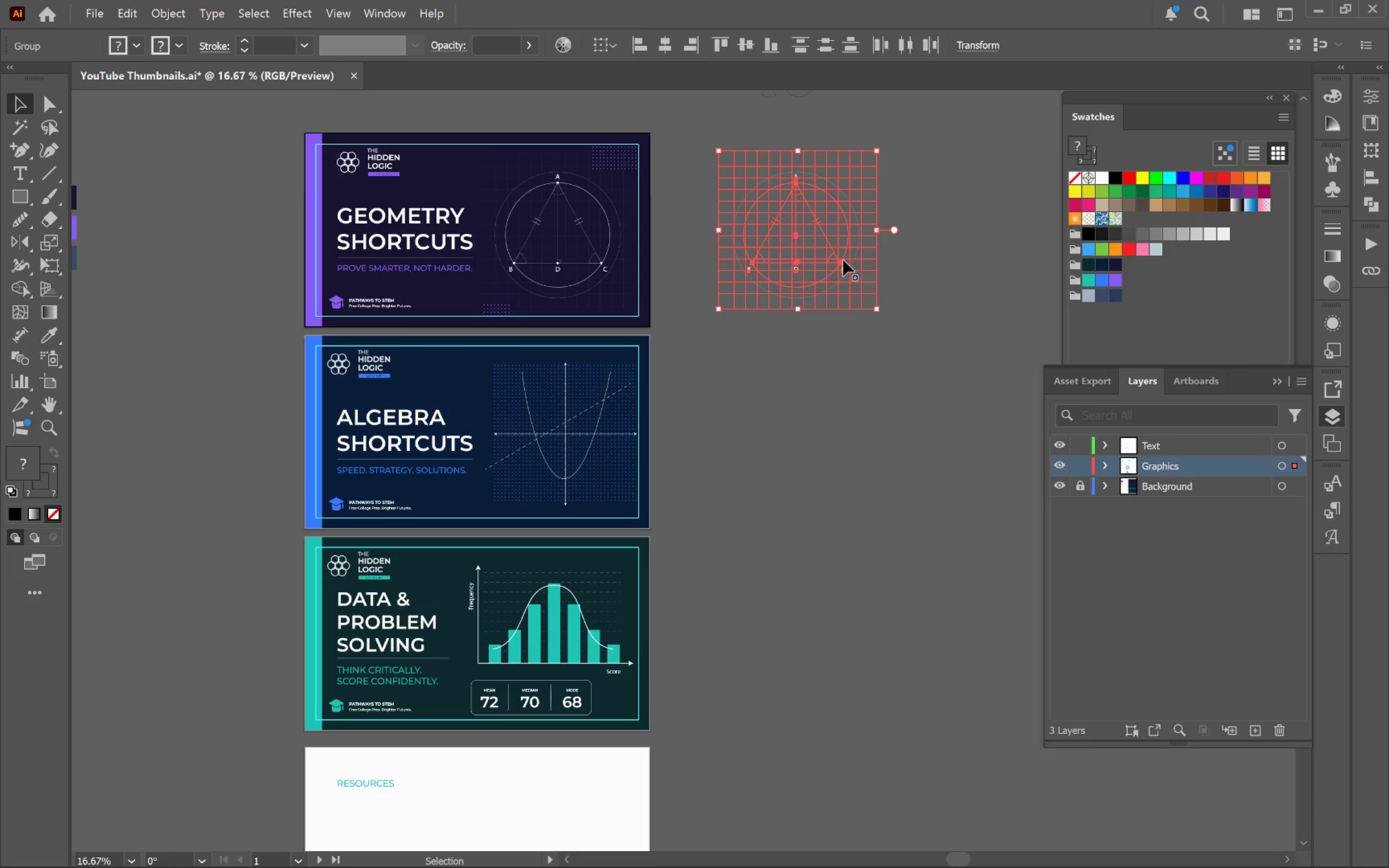 
hold_key(key=AltLeft, duration=0.8)
scroll: coordinate [843, 260], scroll_direction: down, amount: 1.0
 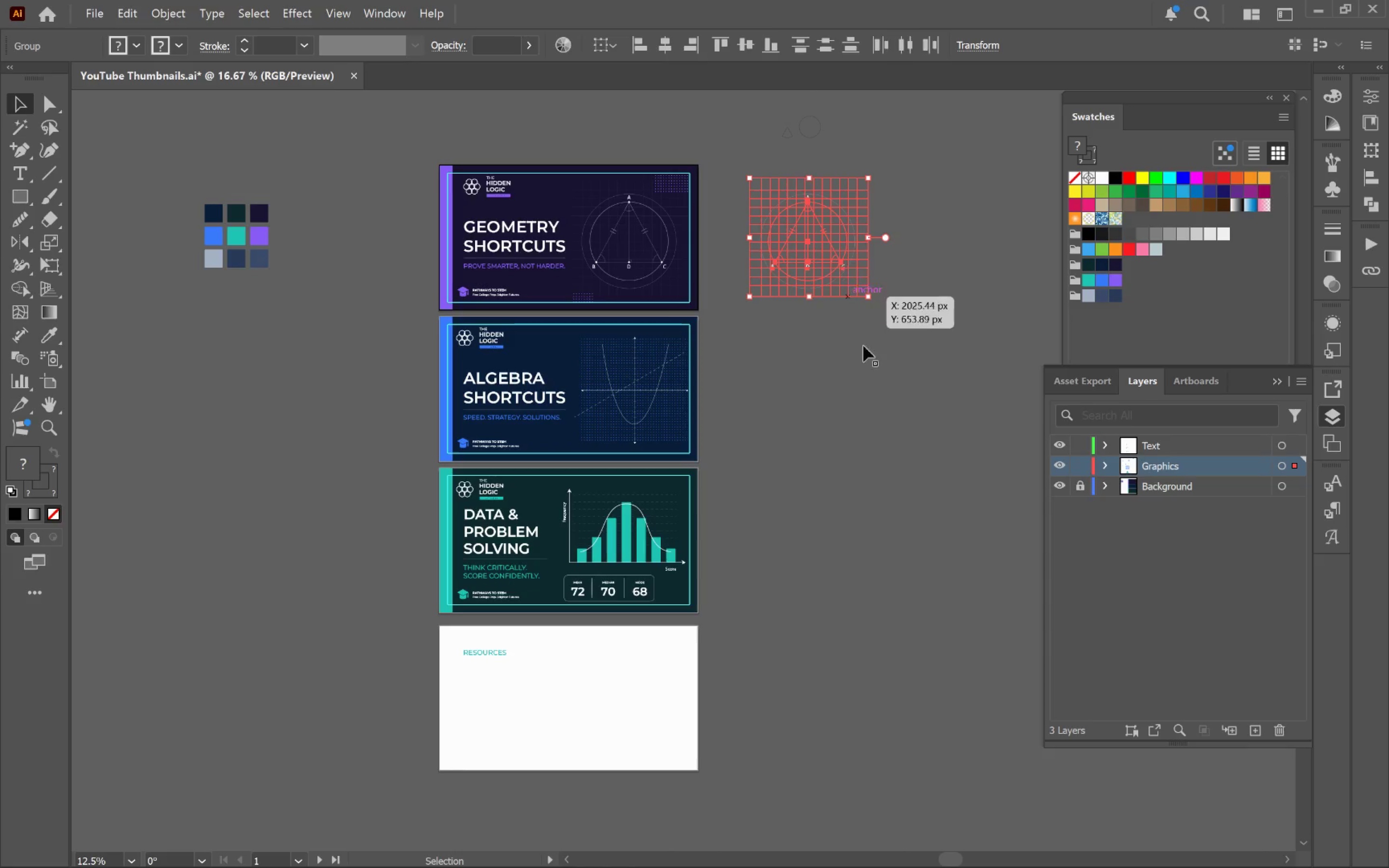 
hold_key(key=Space, duration=0.6)
 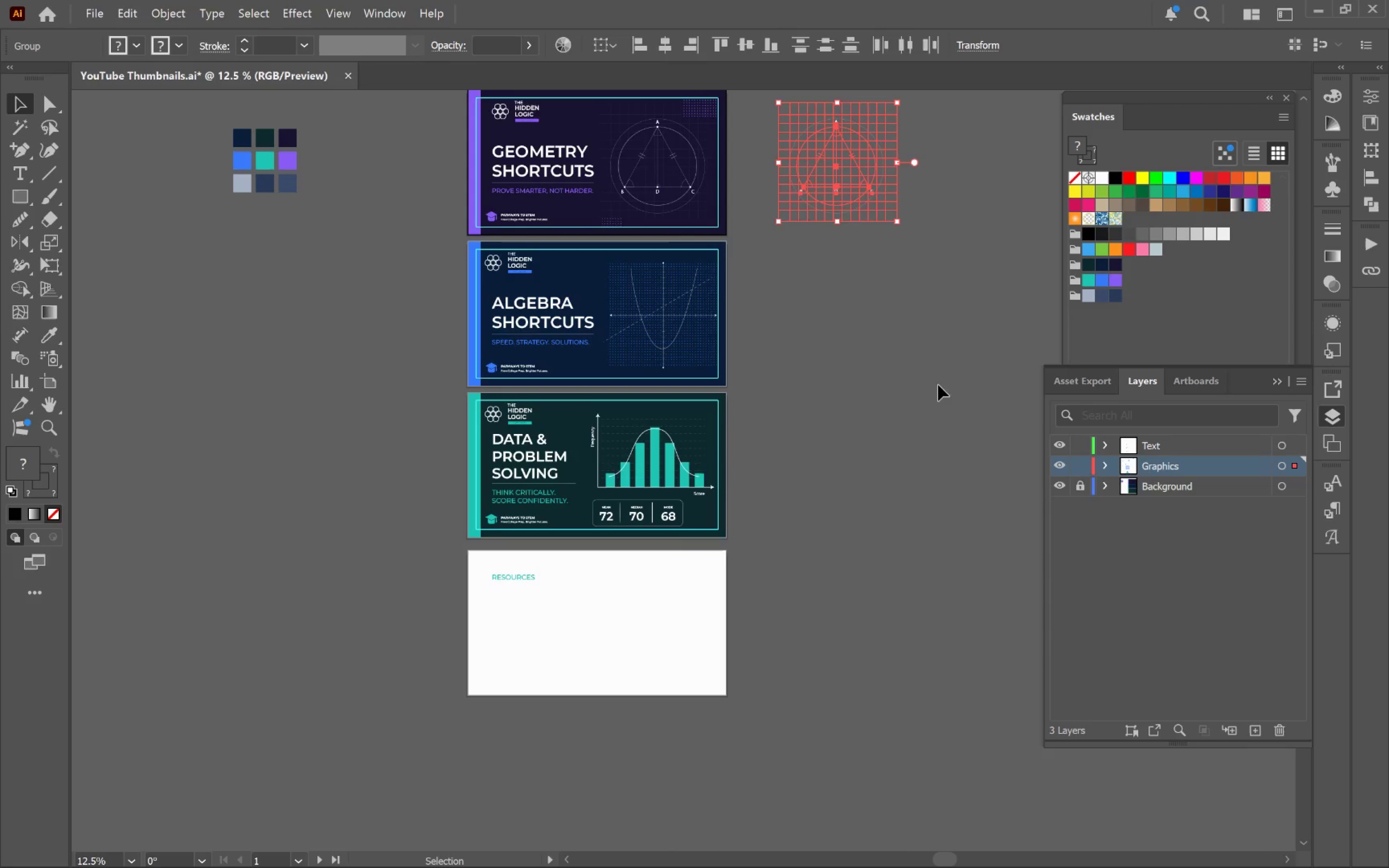 
left_click_drag(start_coordinate=[900, 442], to_coordinate=[928, 366])
 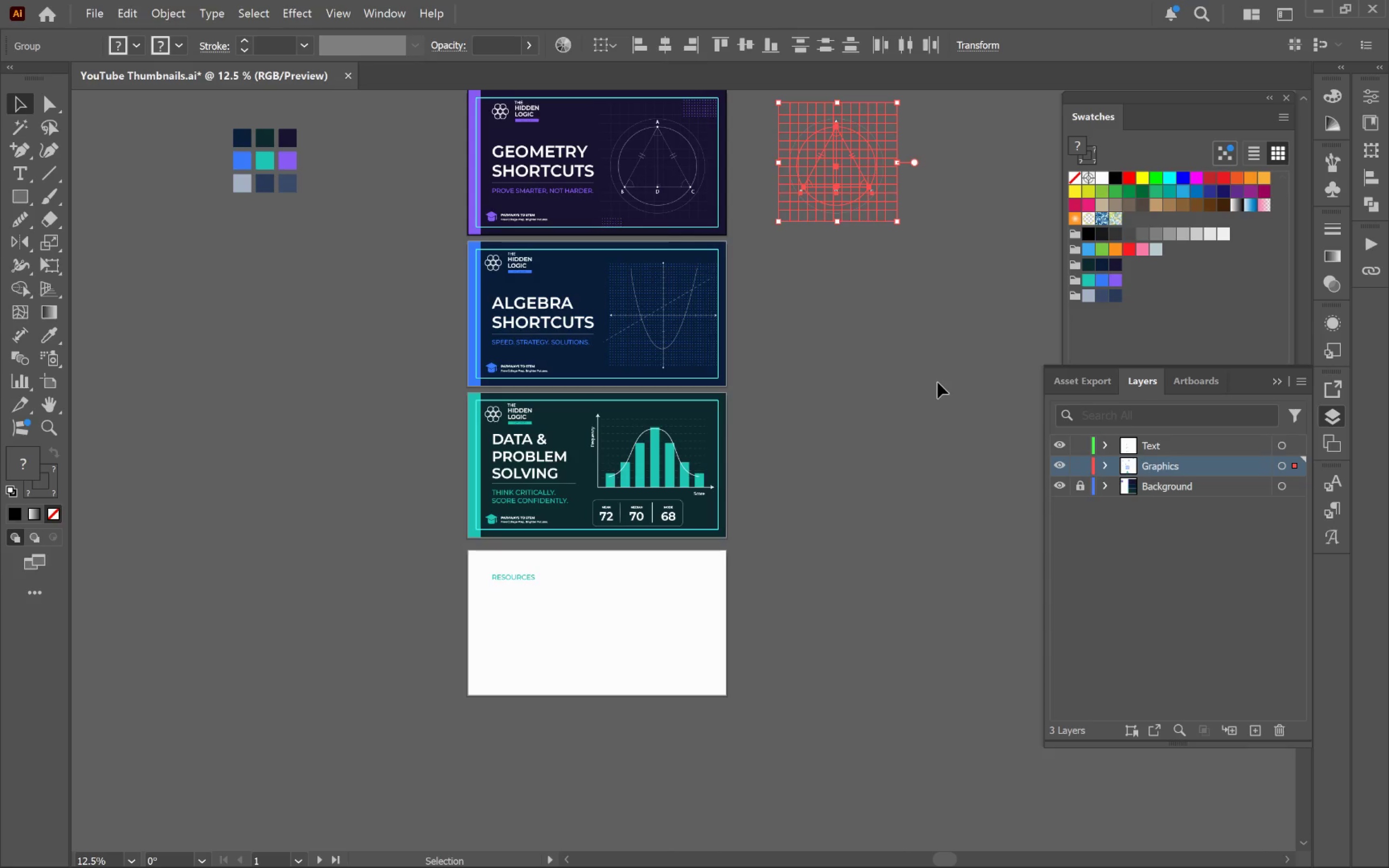 
left_click([938, 385])
 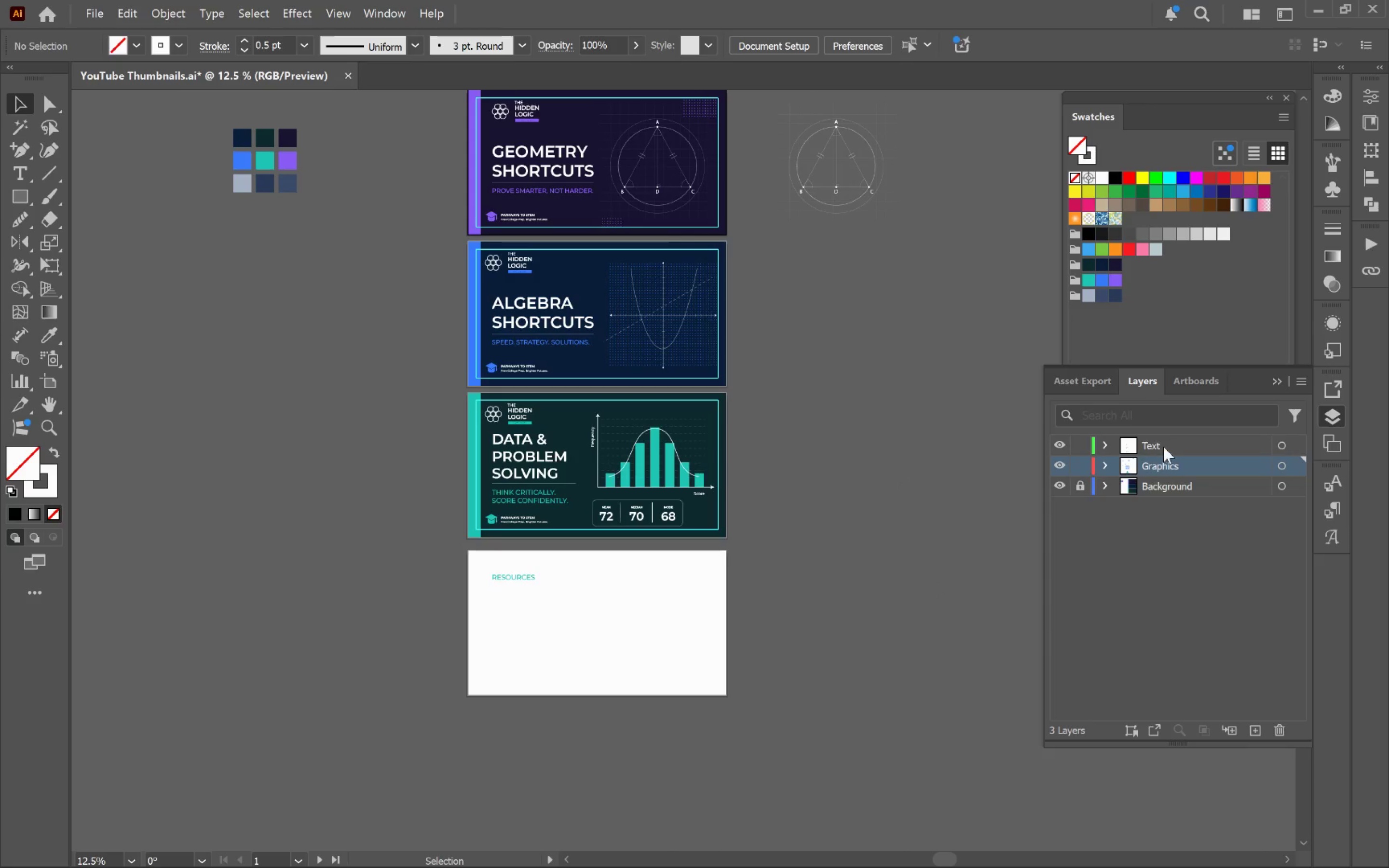 
left_click([1077, 489])
 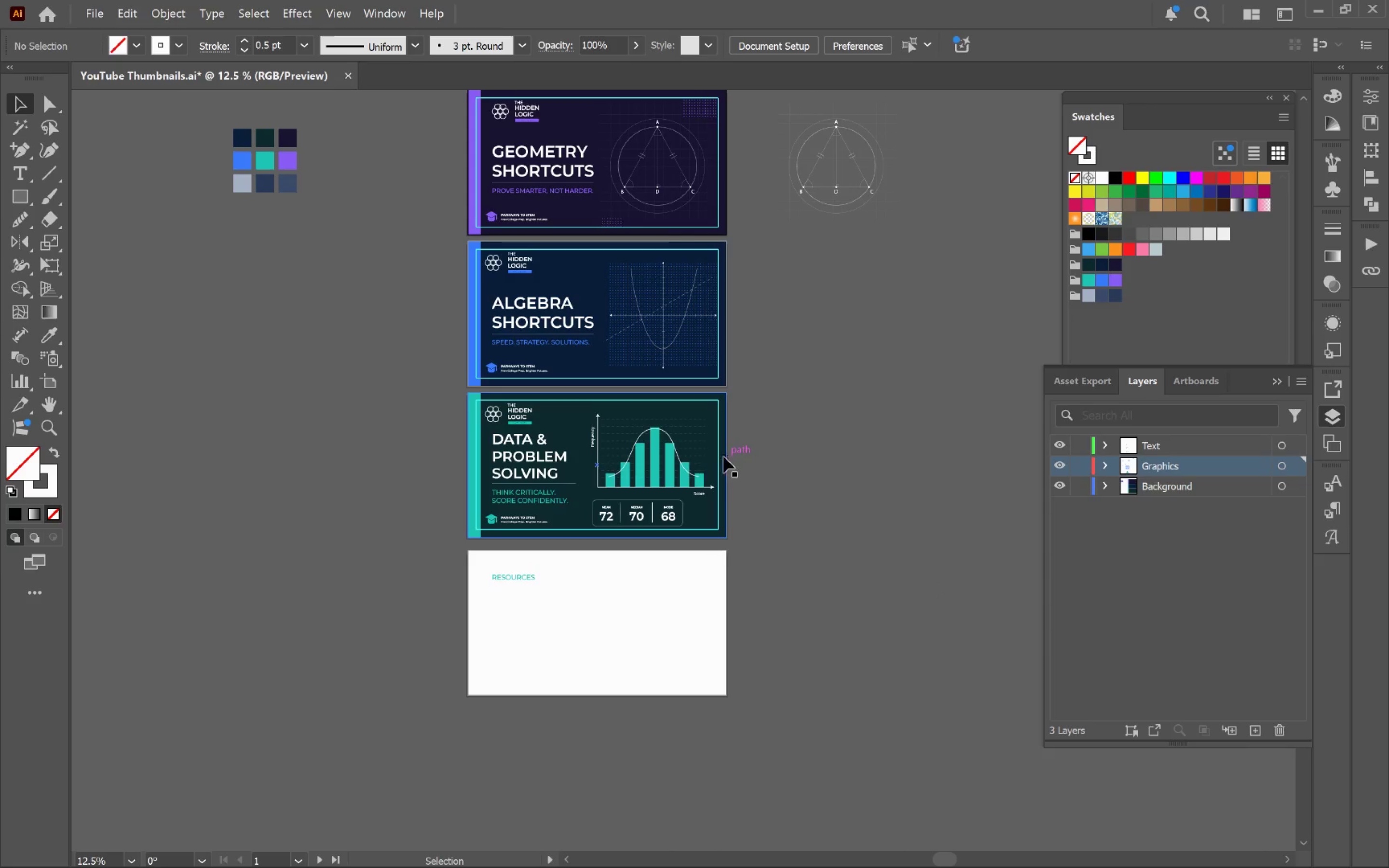 
left_click([729, 459])
 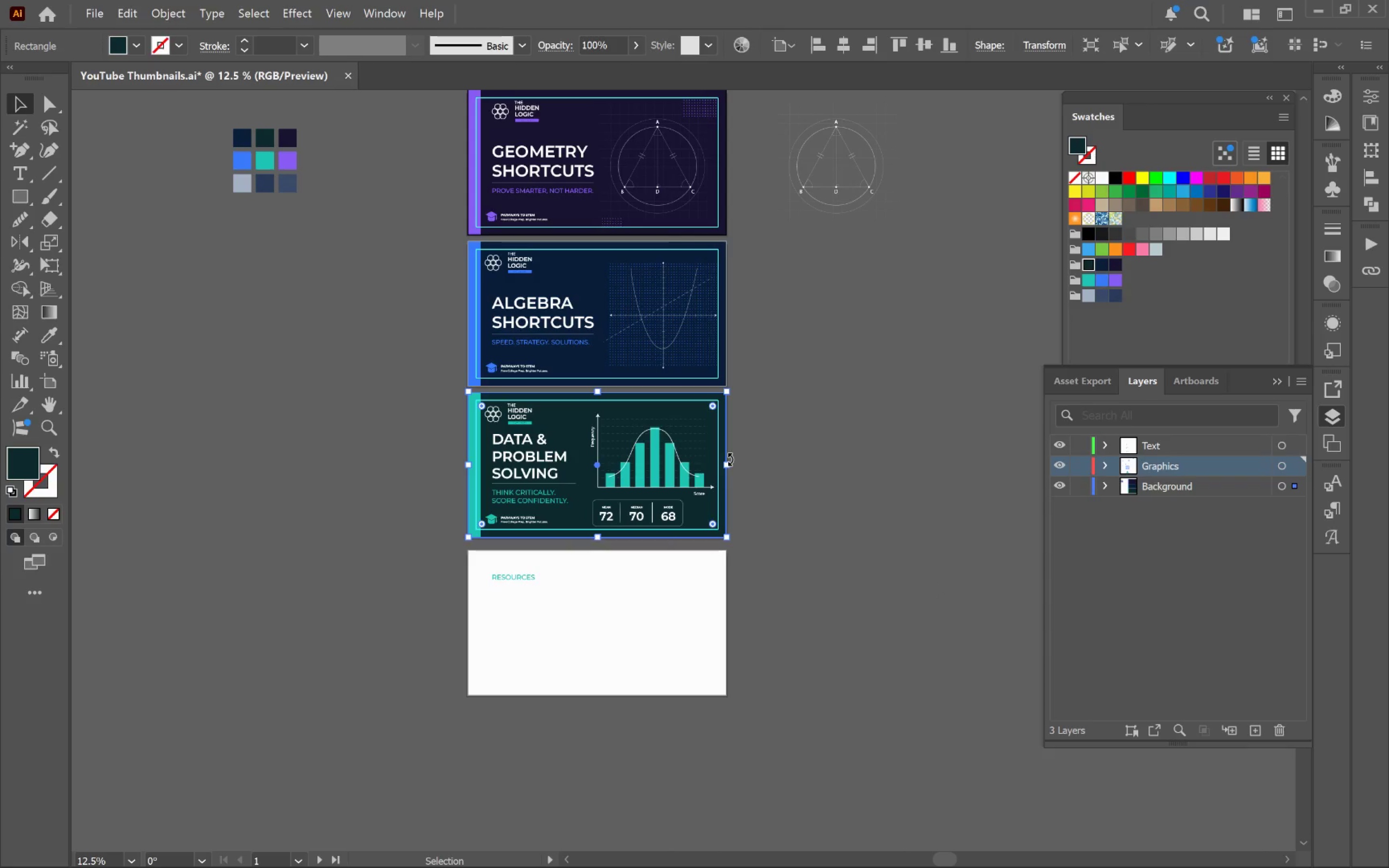 
key(Control+C)
 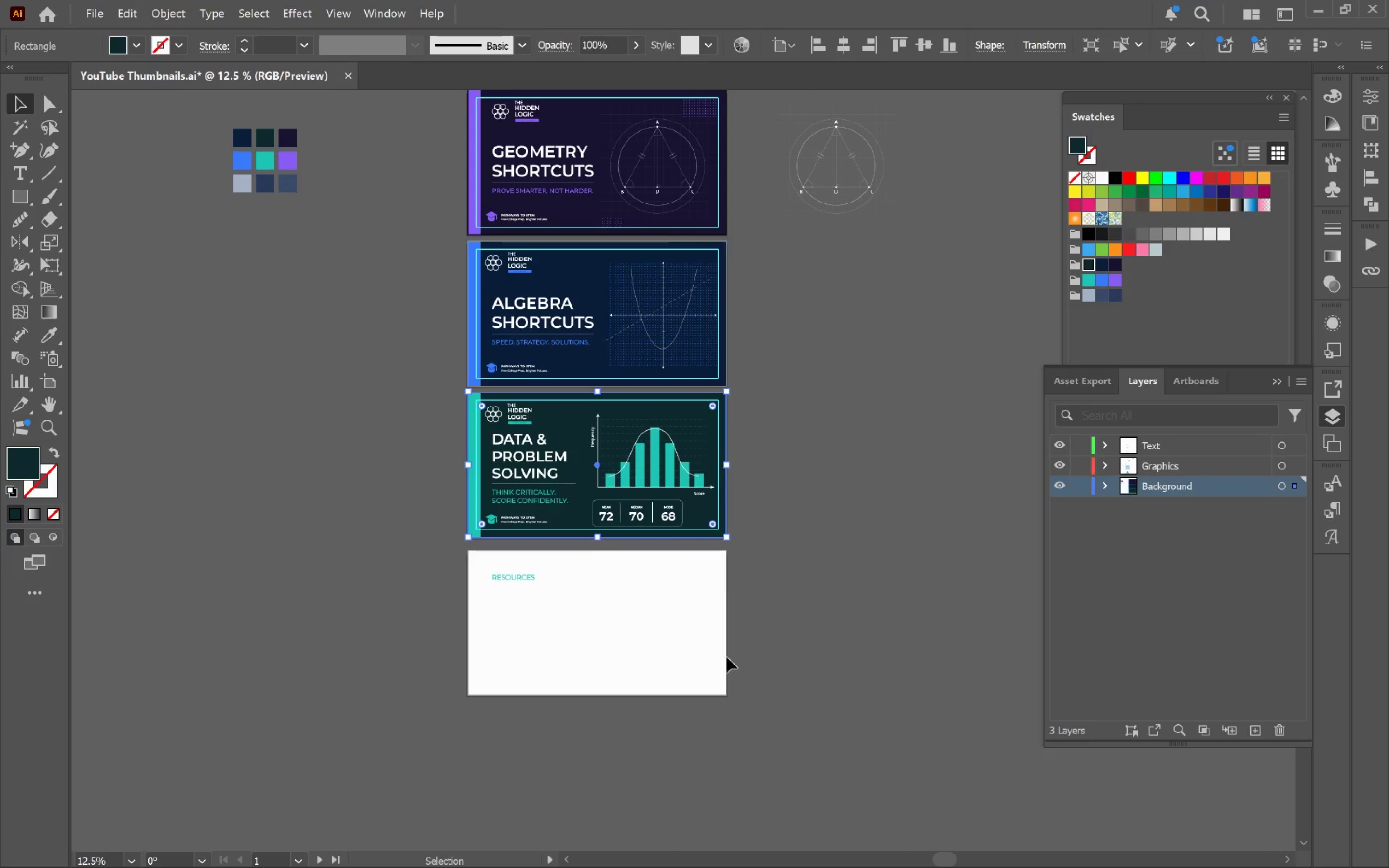 
left_click([693, 663])
 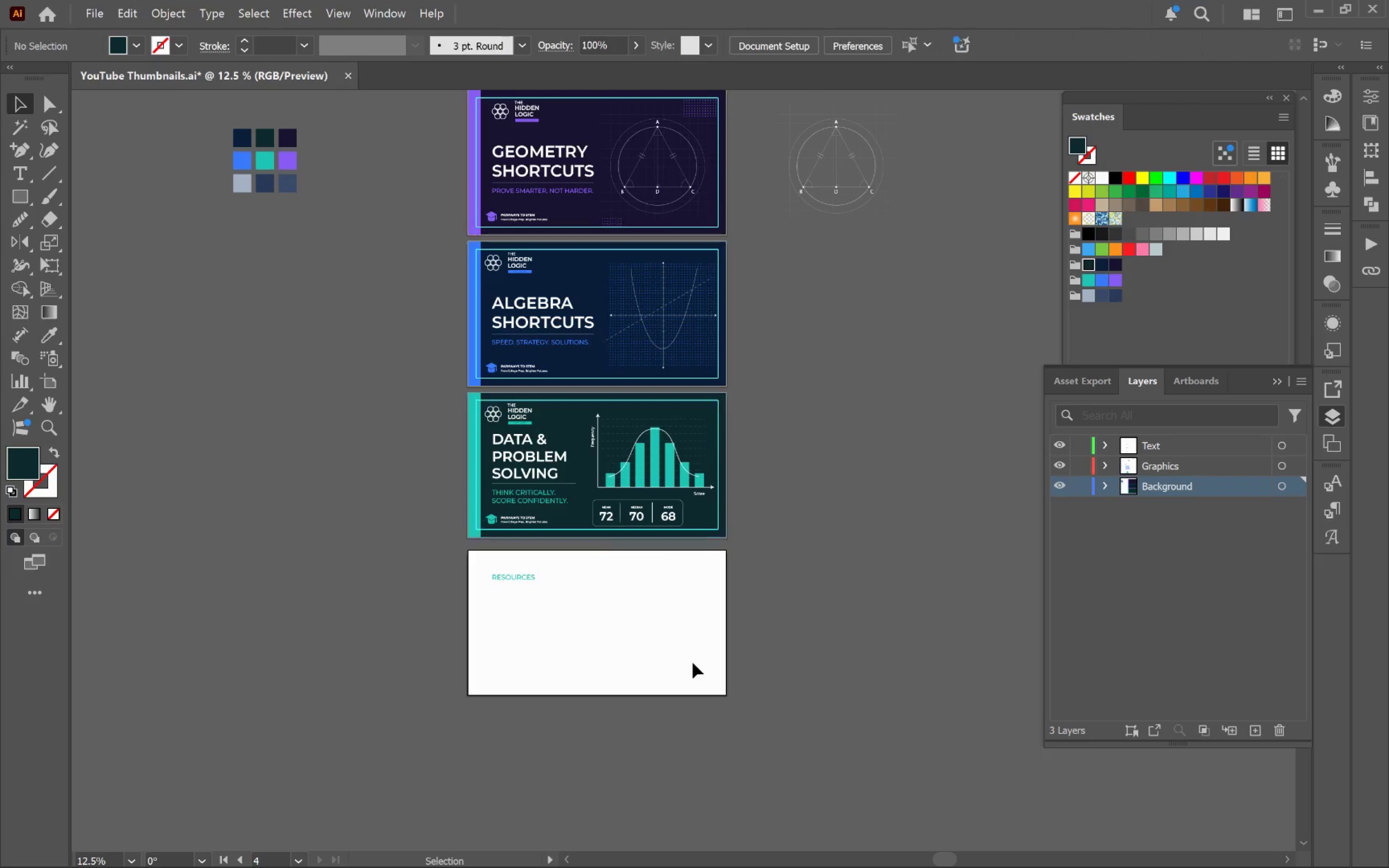 
key(Control+Shift+V)
 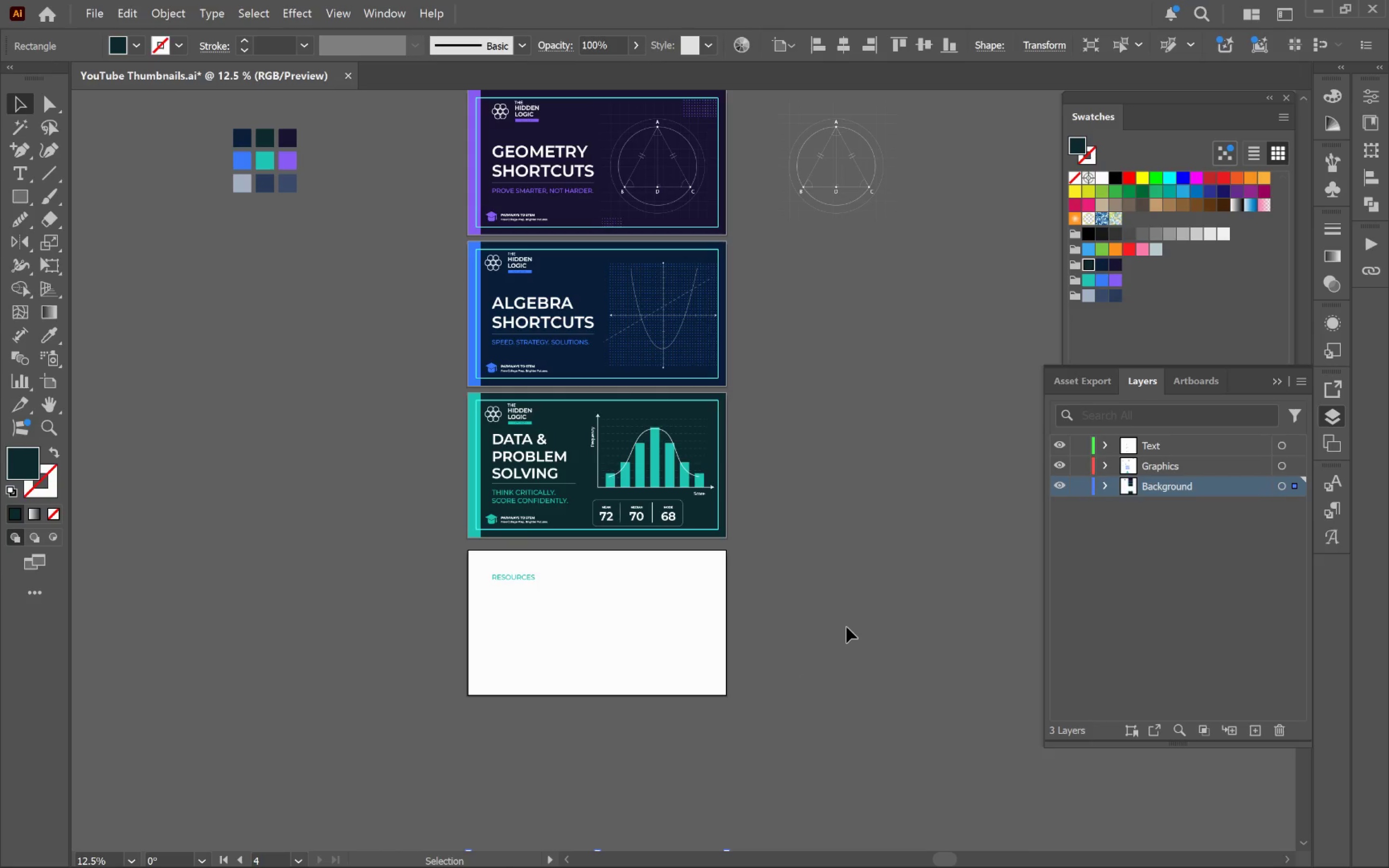 
key(Control+Z)
 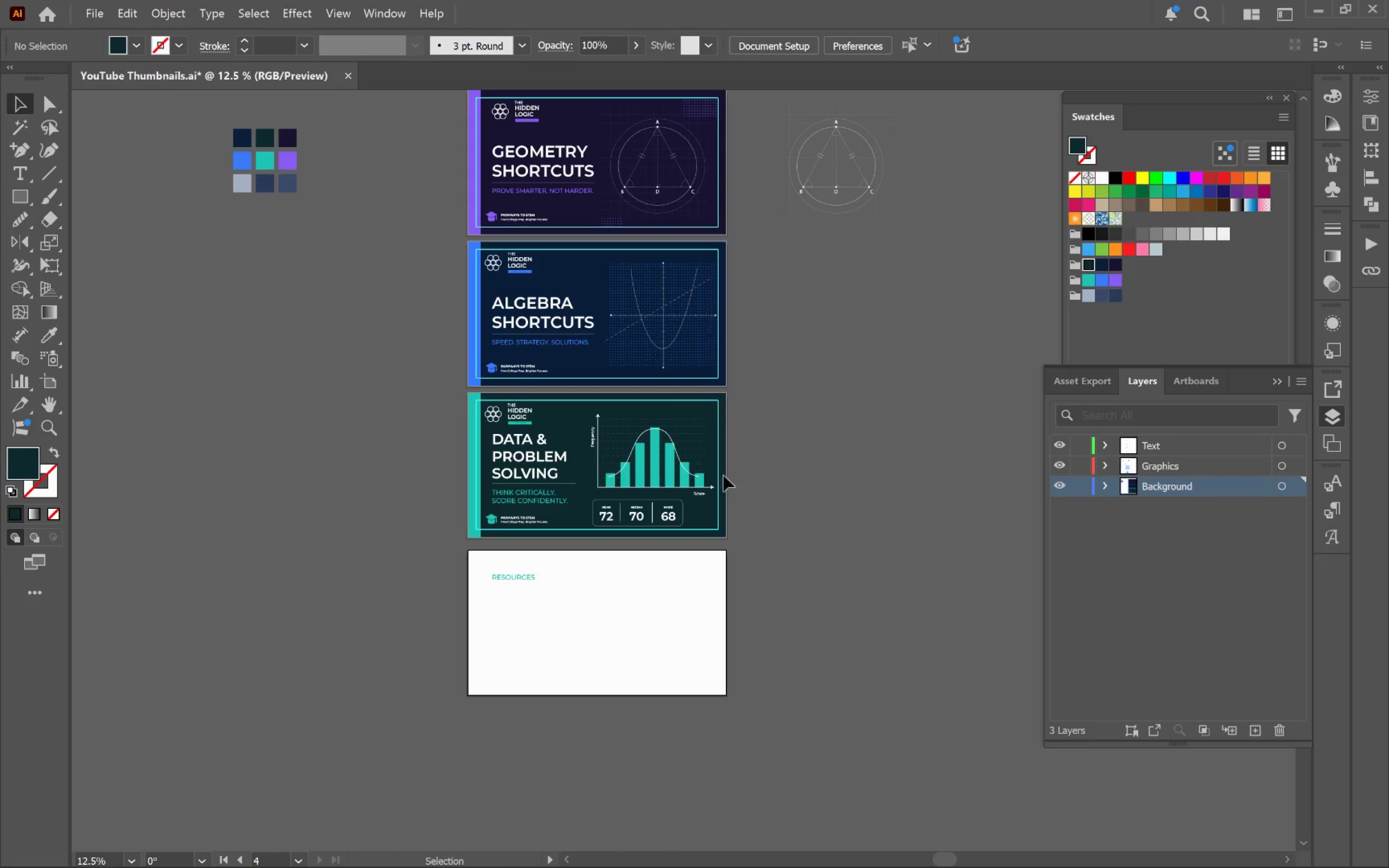 
left_click([704, 442])
 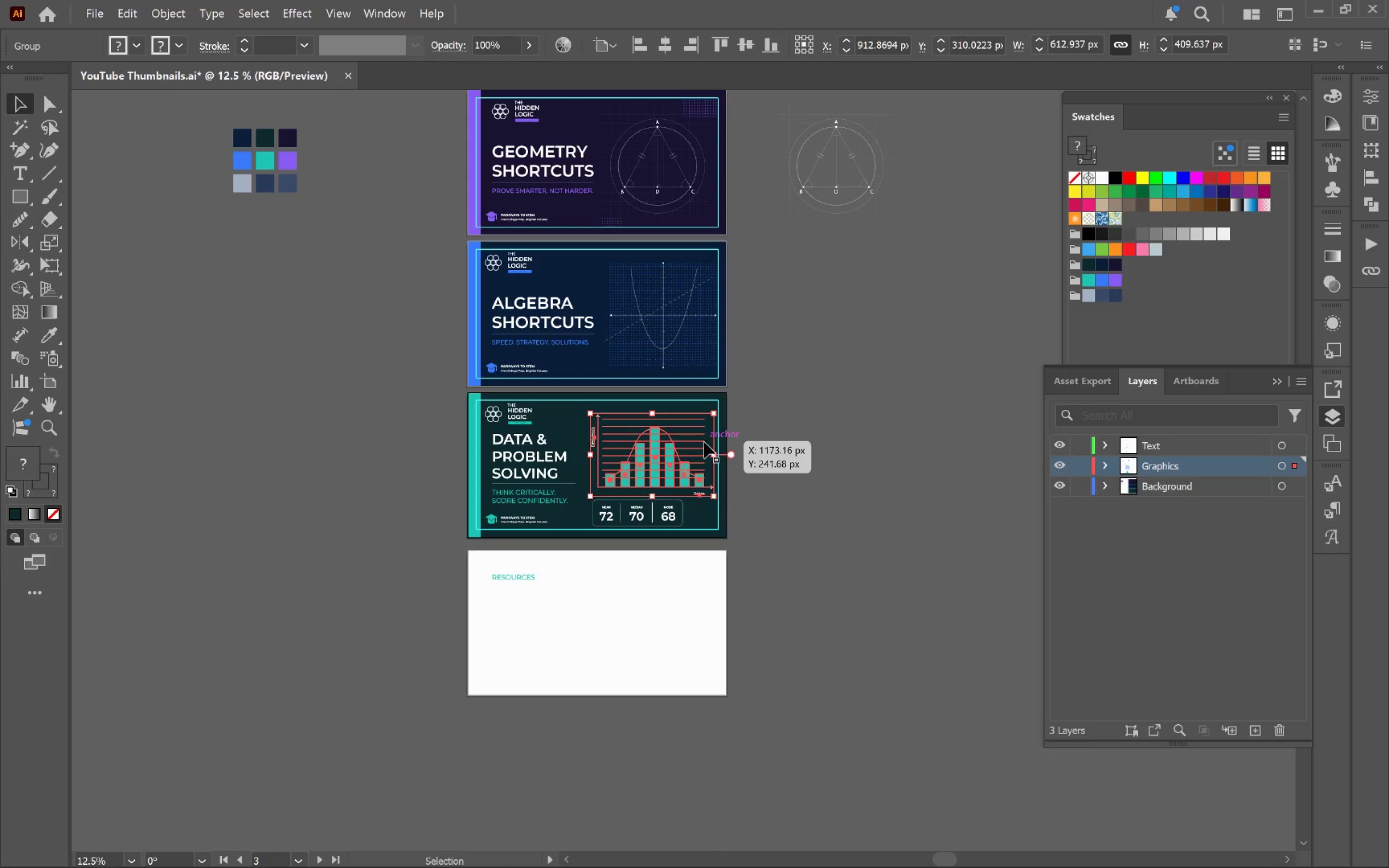 
left_click([704, 442])
 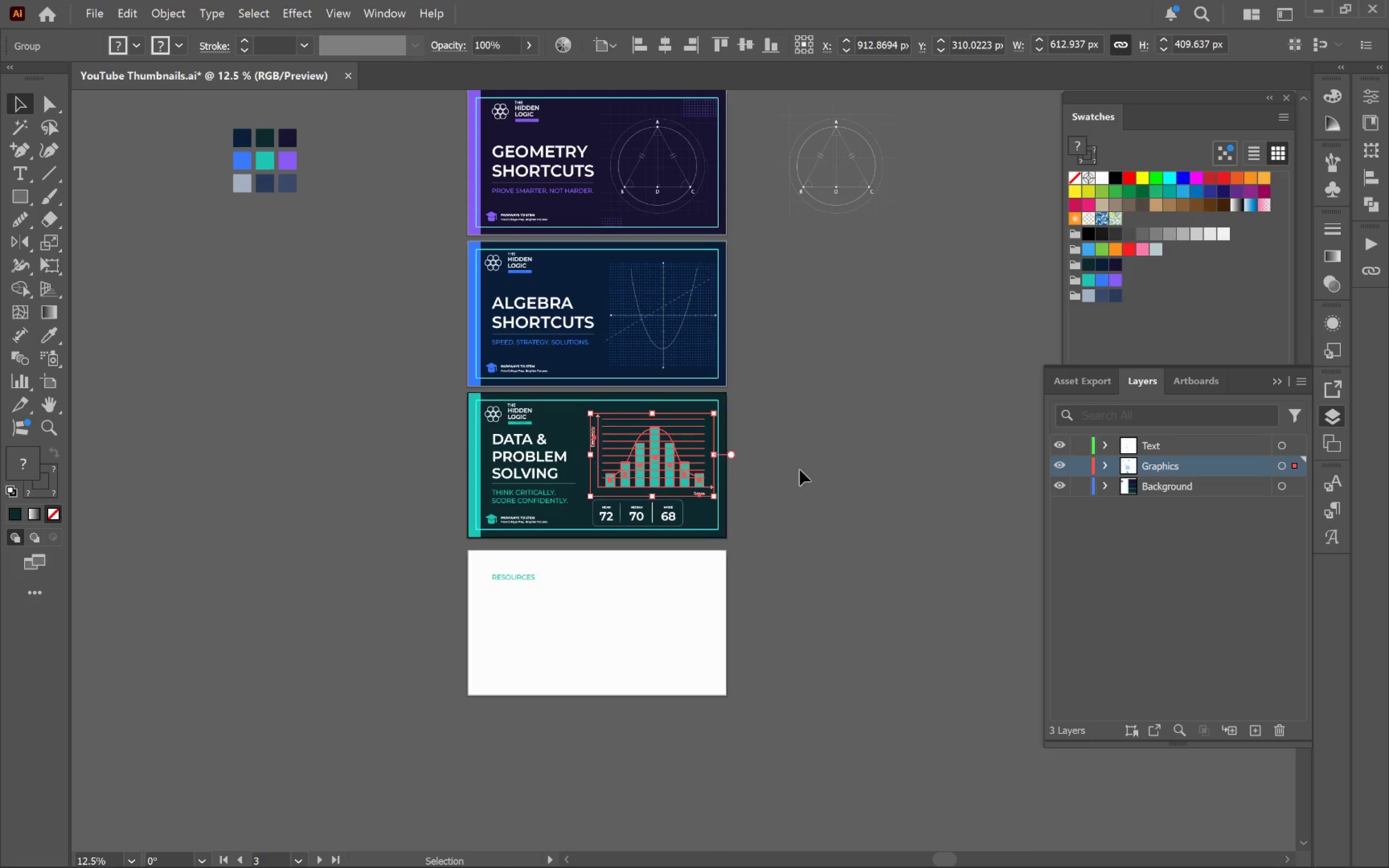 
left_click([812, 474])
 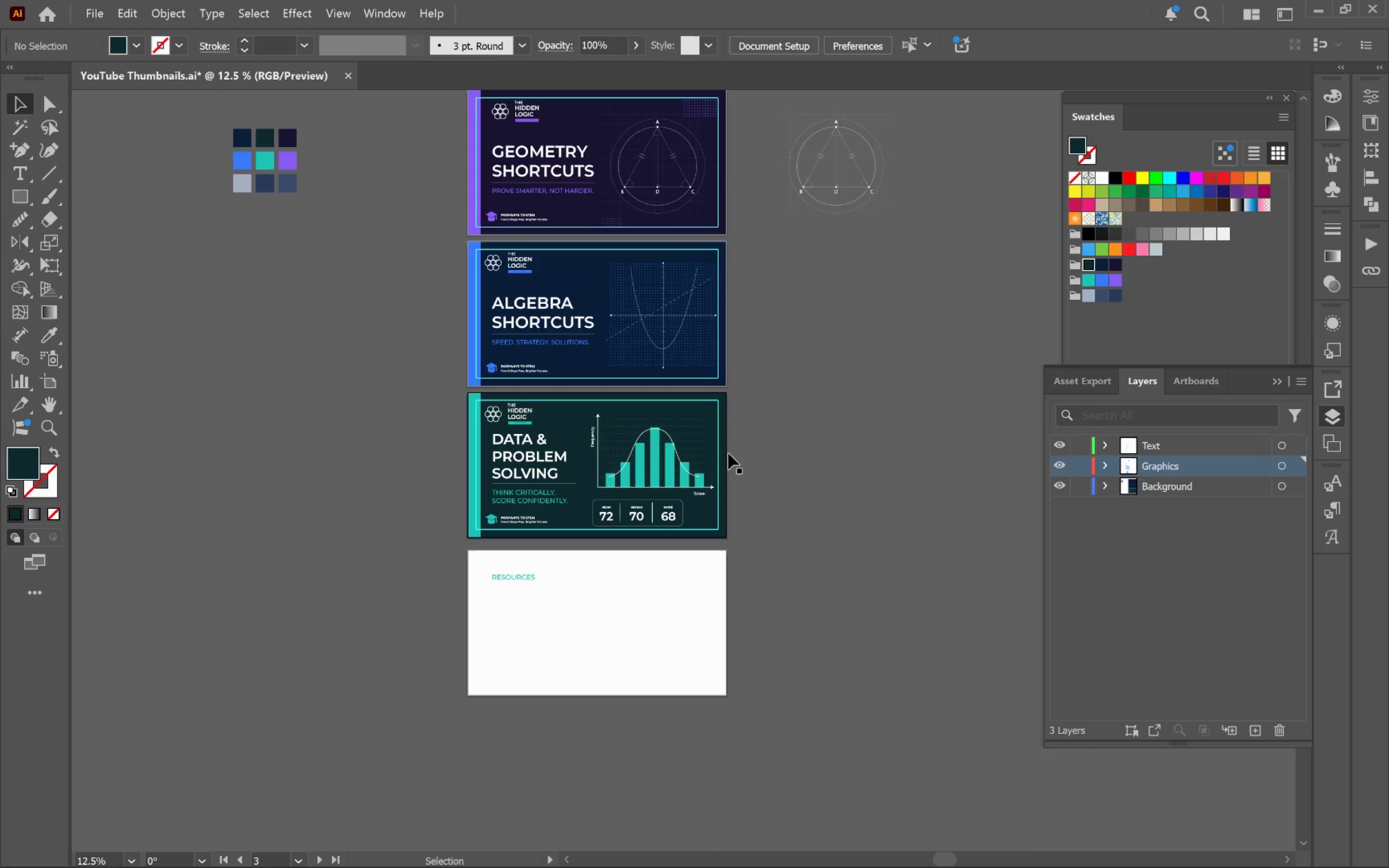 
left_click([727, 453])
 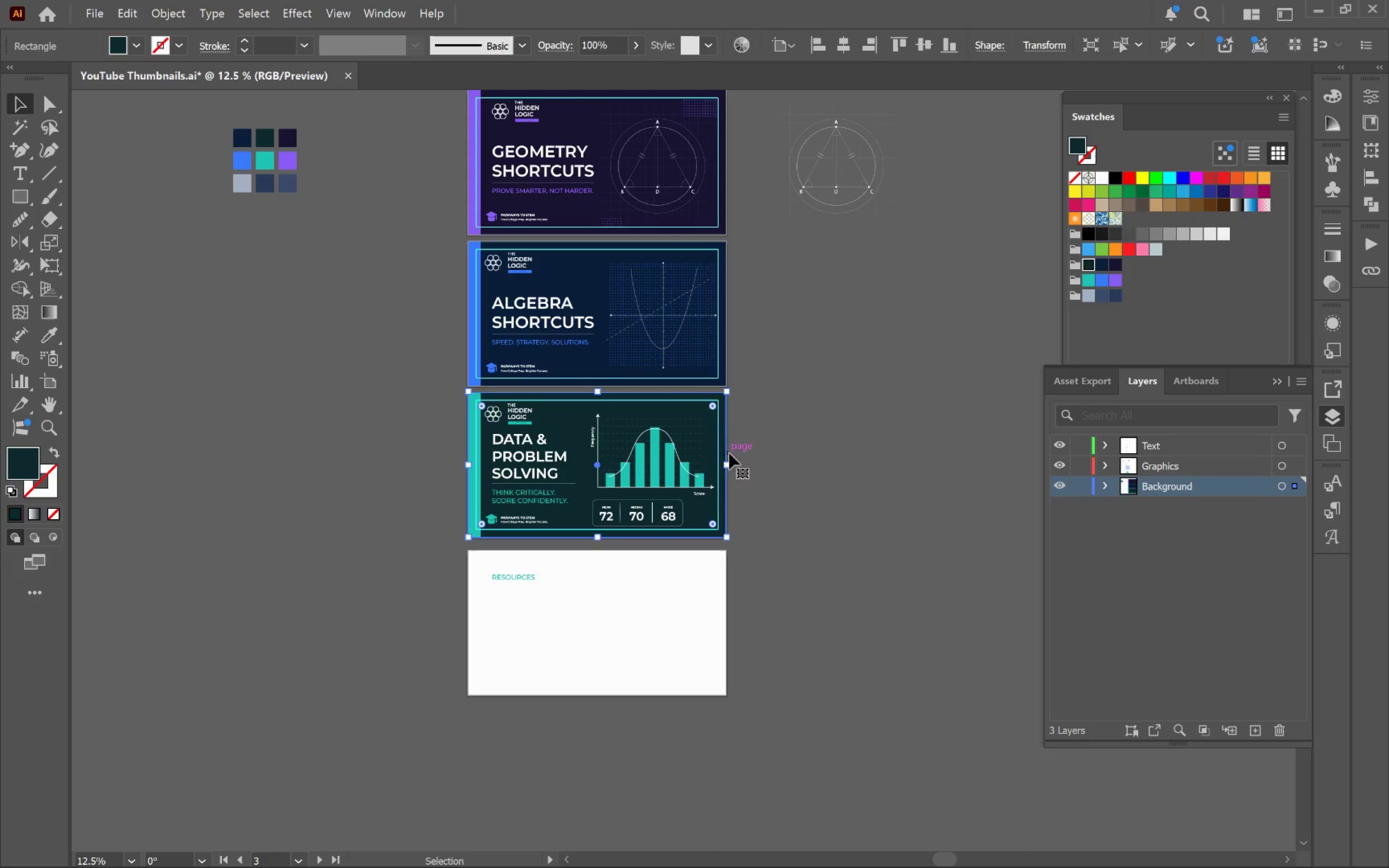 
key(Control+C)
 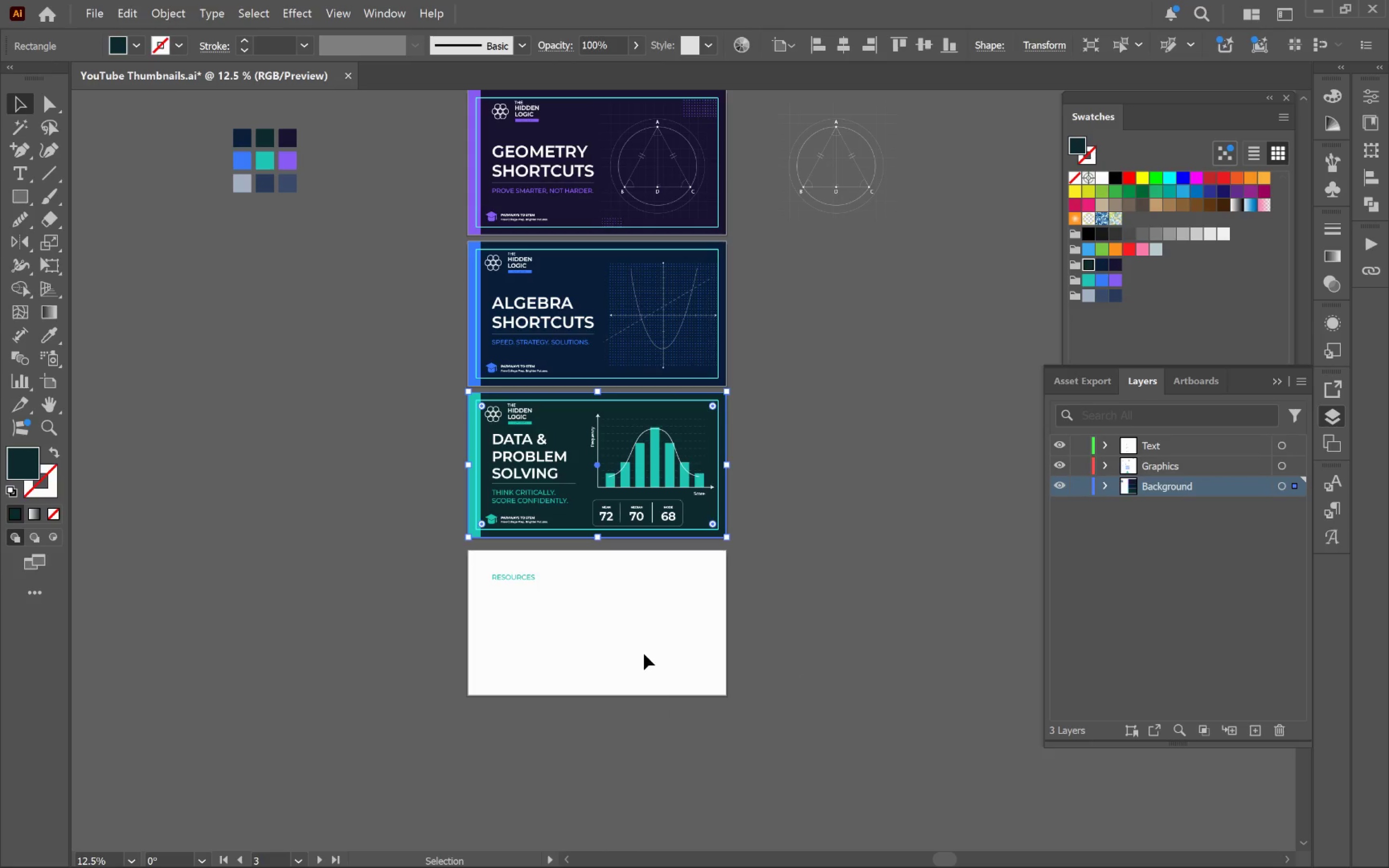 
left_click([644, 644])
 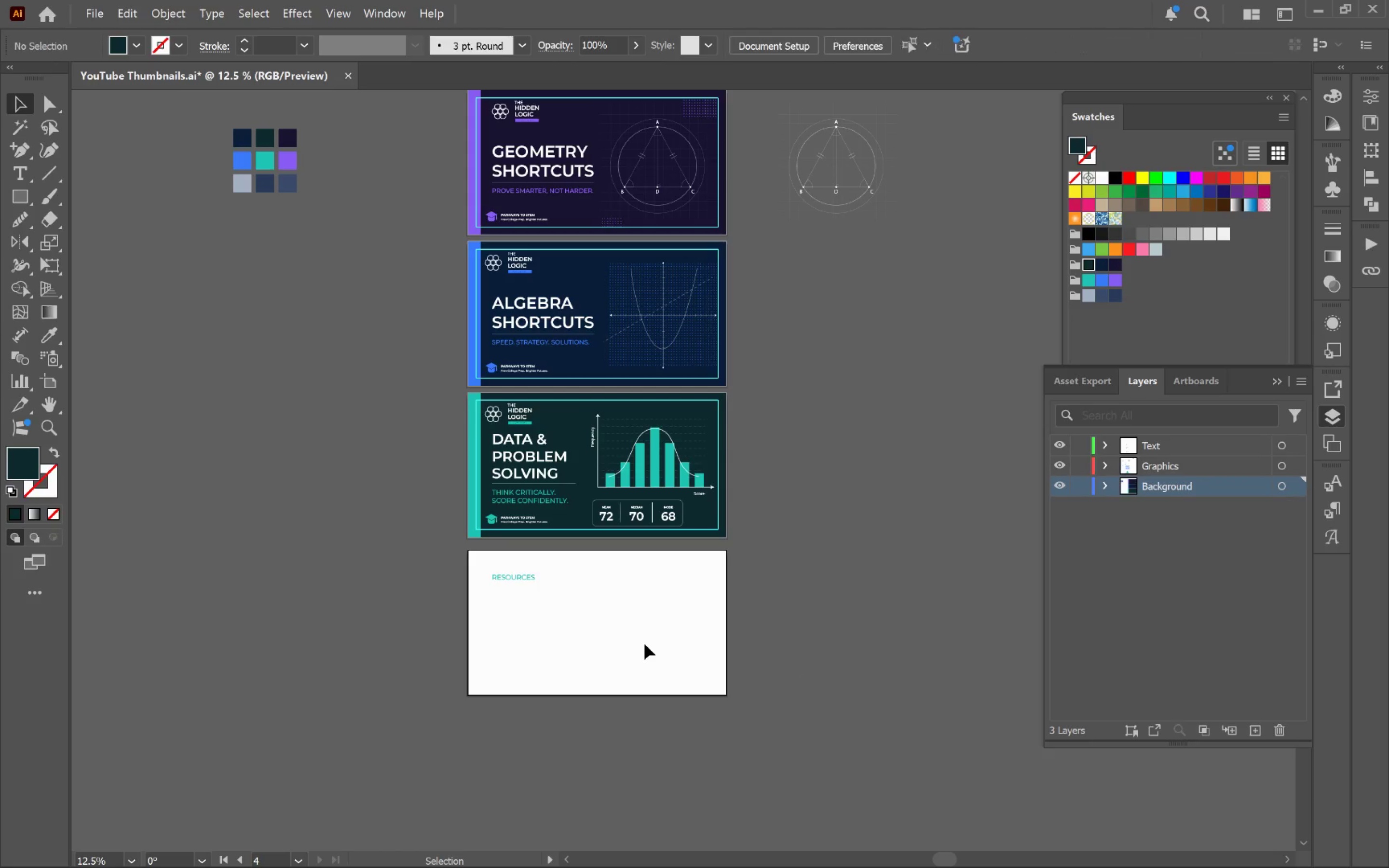 
key(Control+Shift+V)
 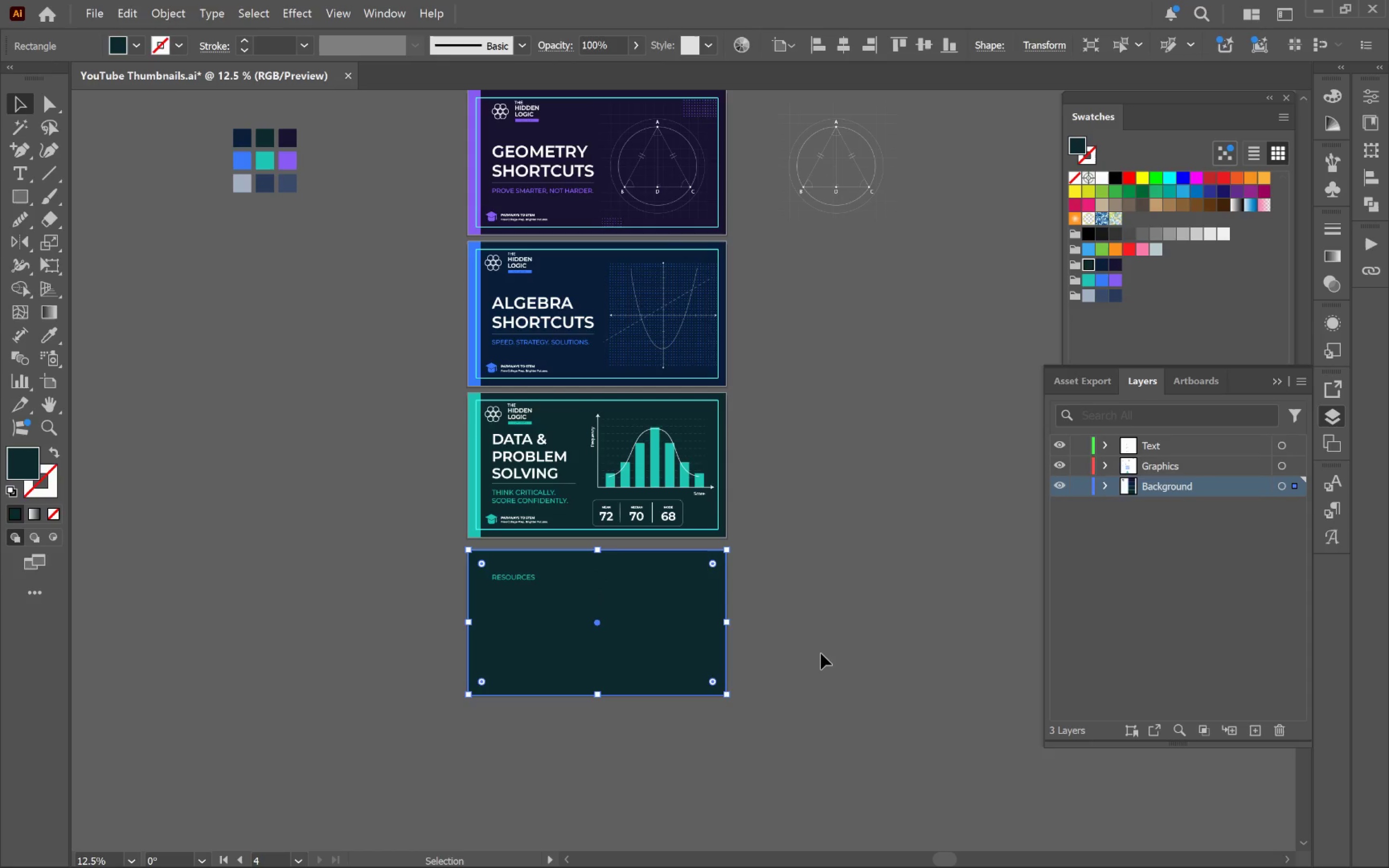 
left_click([822, 646])
 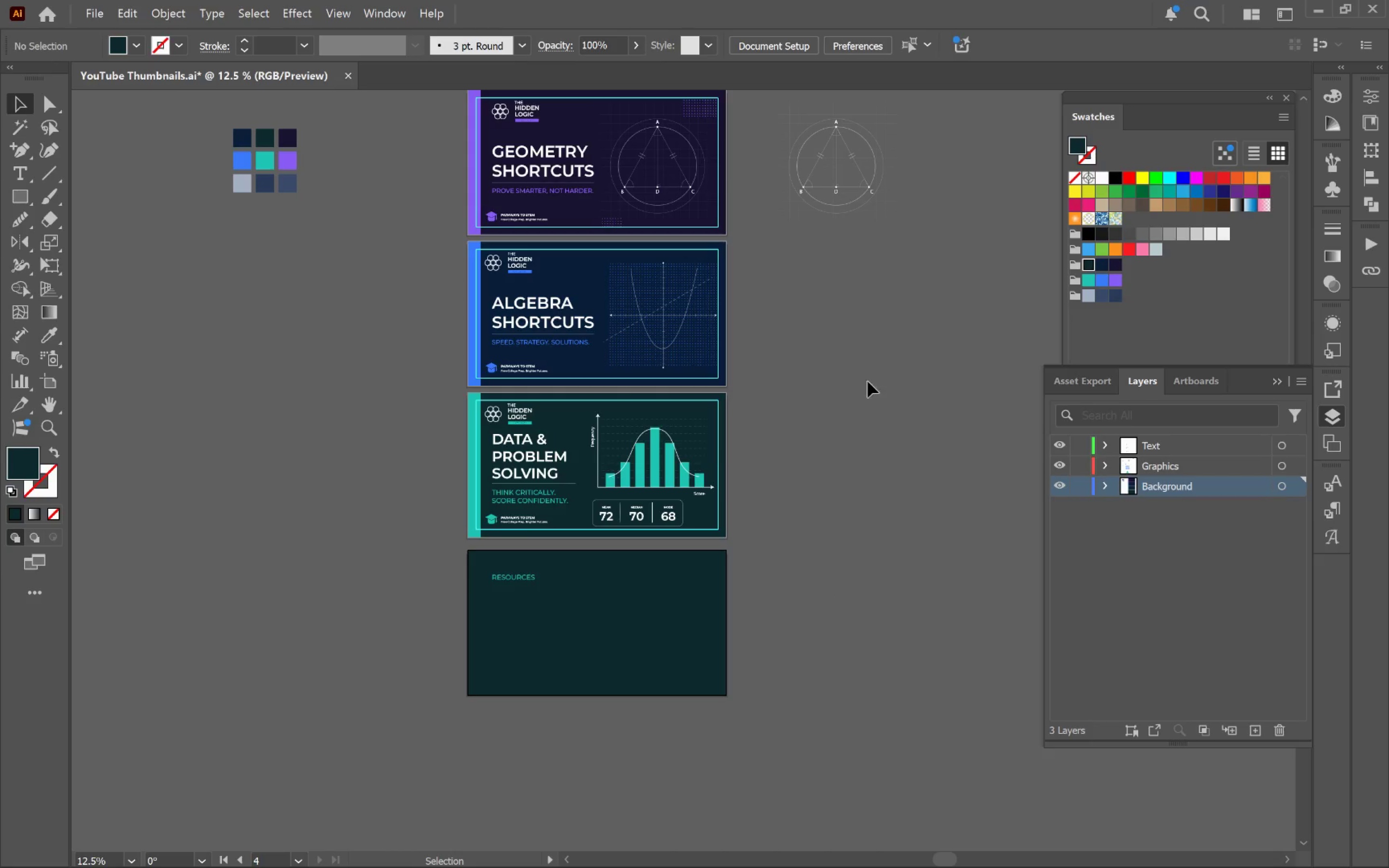 
left_click_drag(start_coordinate=[930, 307], to_coordinate=[790, 118])
 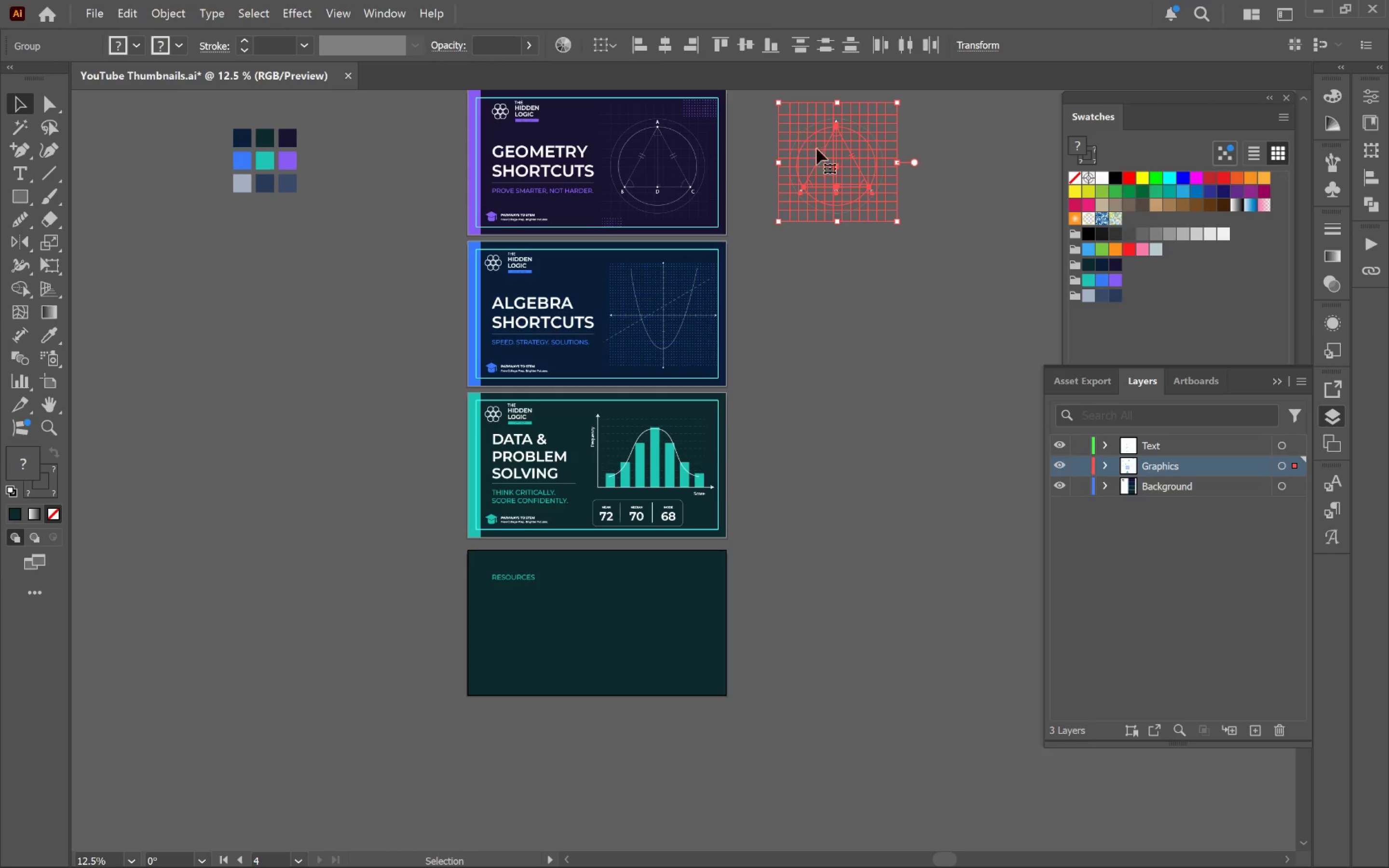 
key(Control+G)
 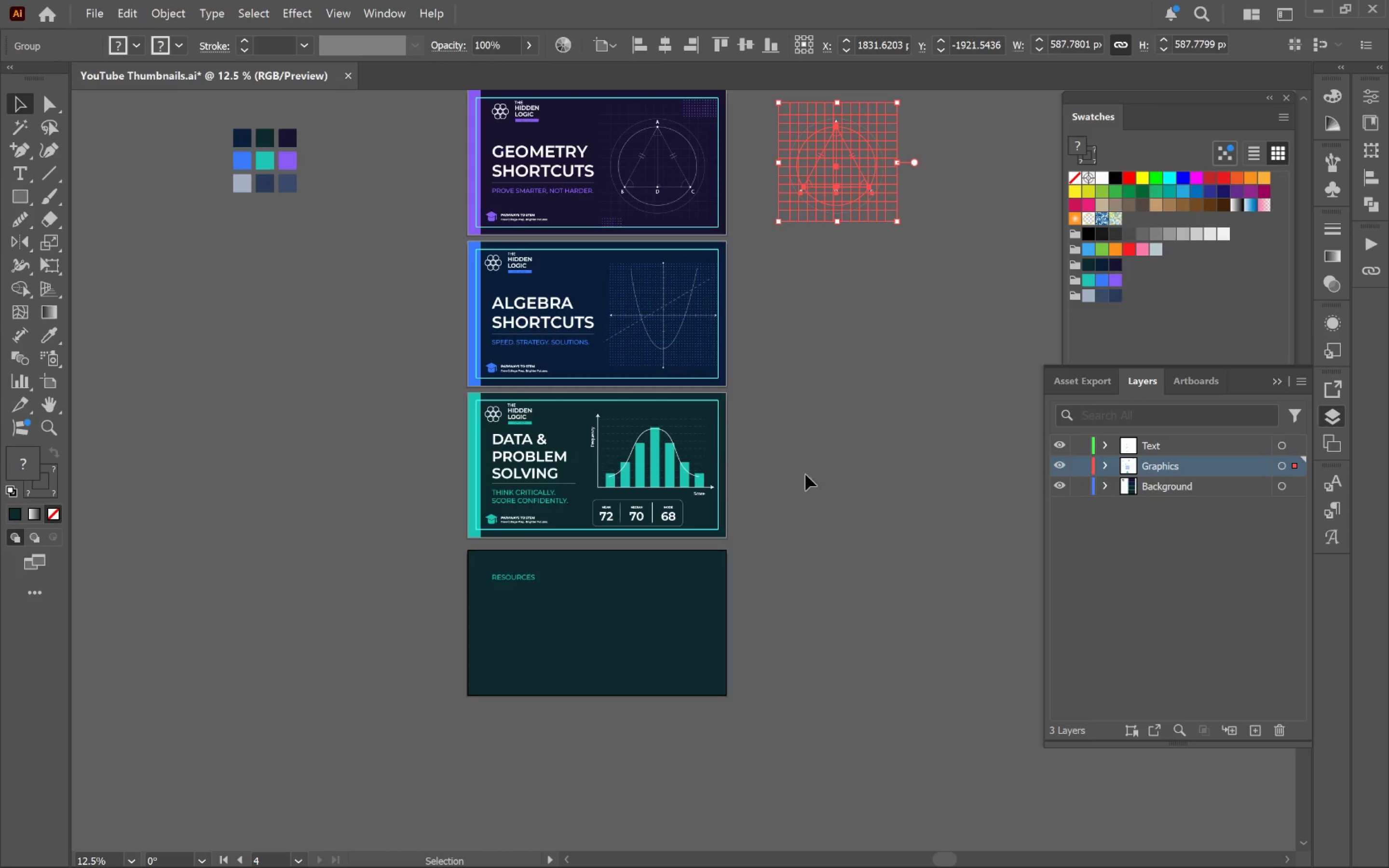 
left_click([669, 53])
 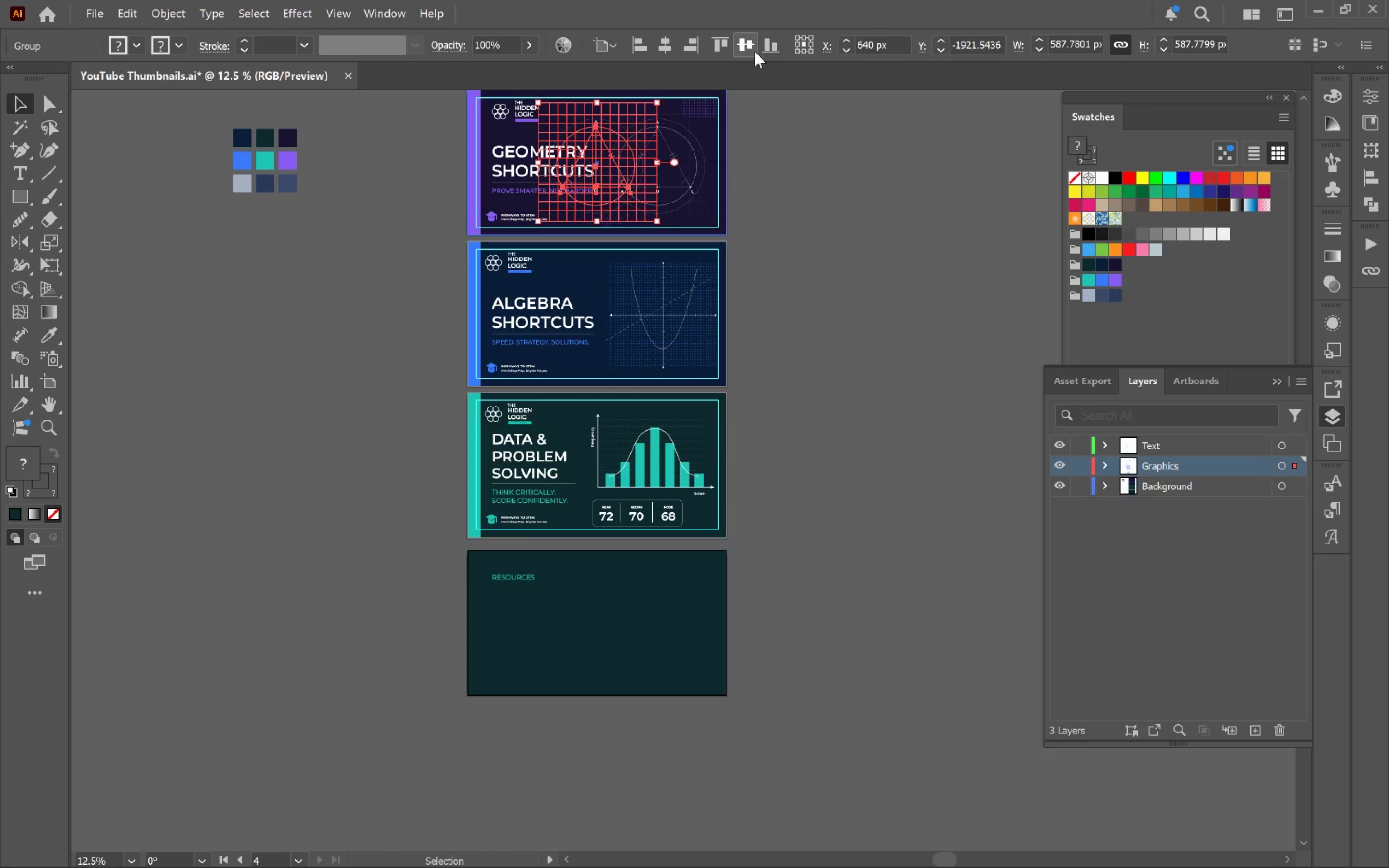 
left_click([756, 51])
 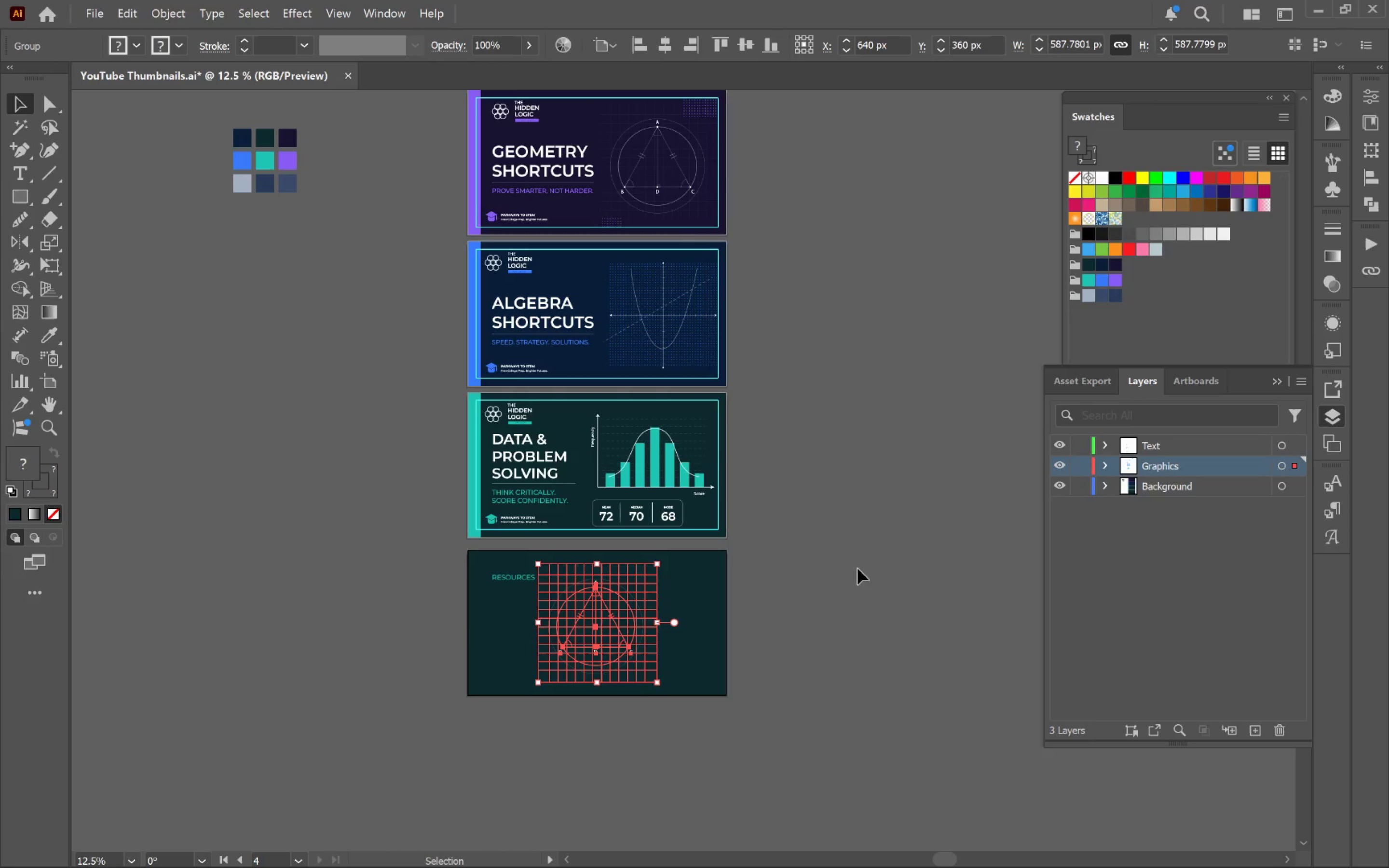 
left_click([851, 564])
 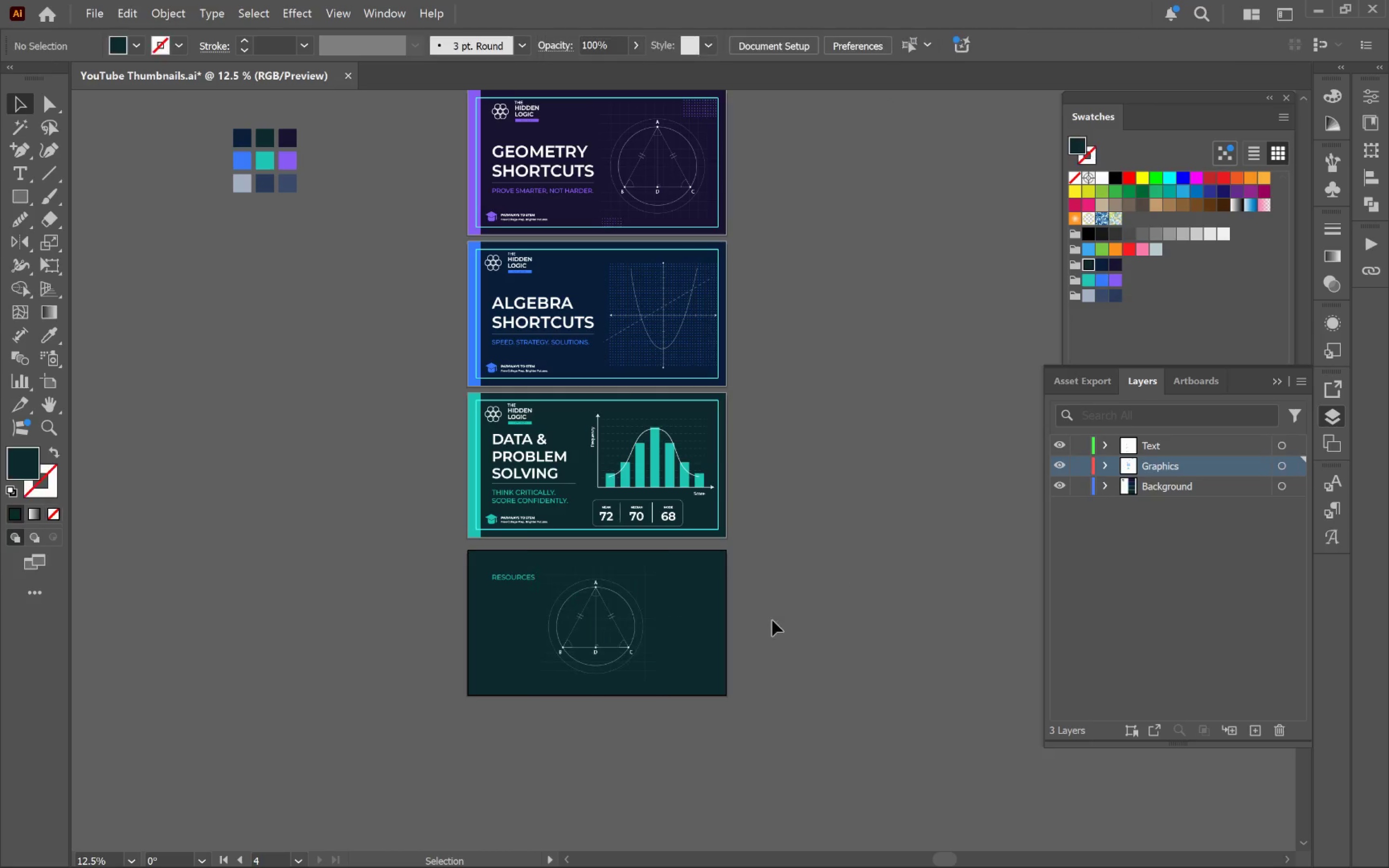 
hold_key(key=AltLeft, duration=0.69)
scroll: coordinate [621, 619], scroll_direction: up, amount: 3.0
 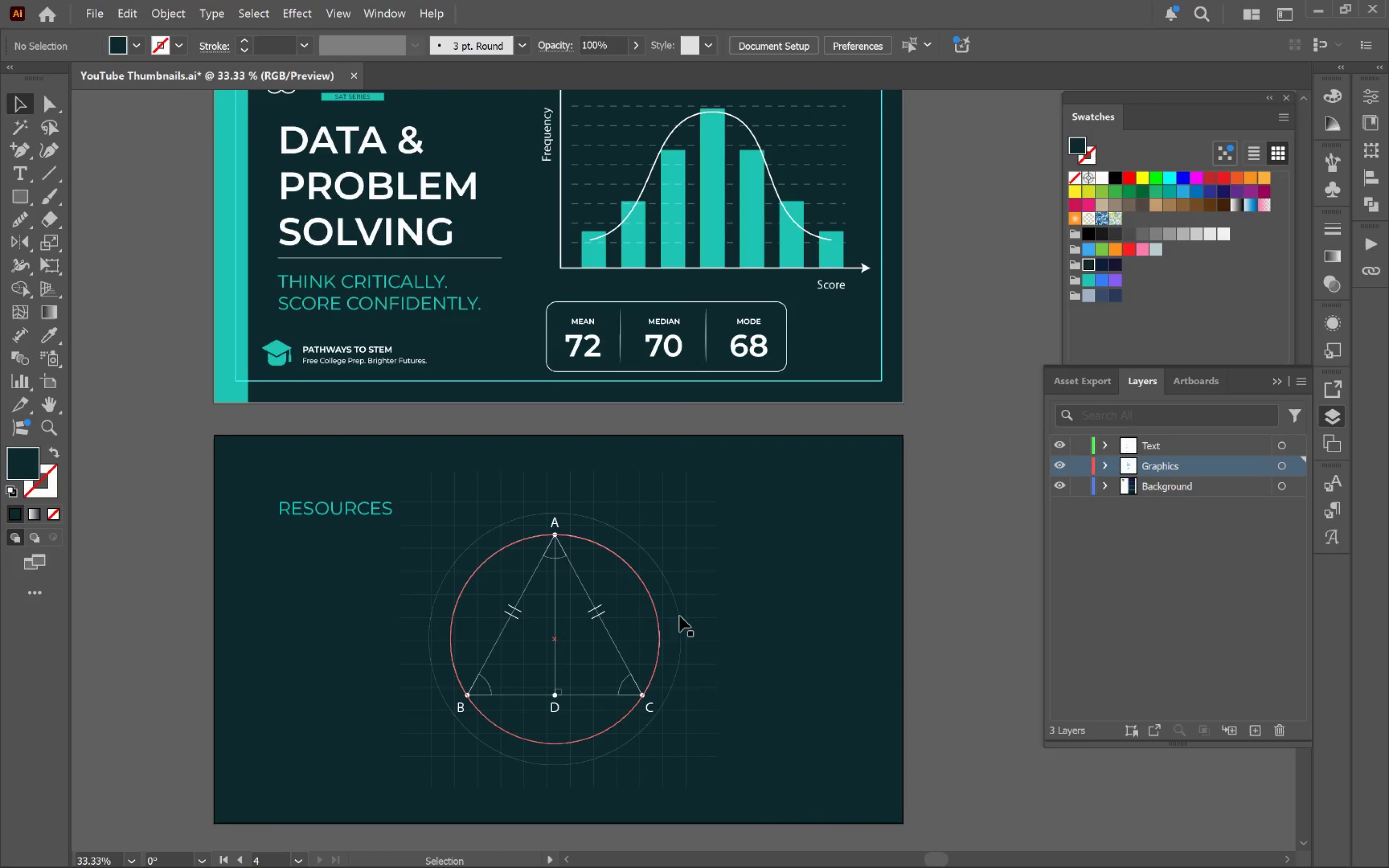 
hold_key(key=Space, duration=0.59)
 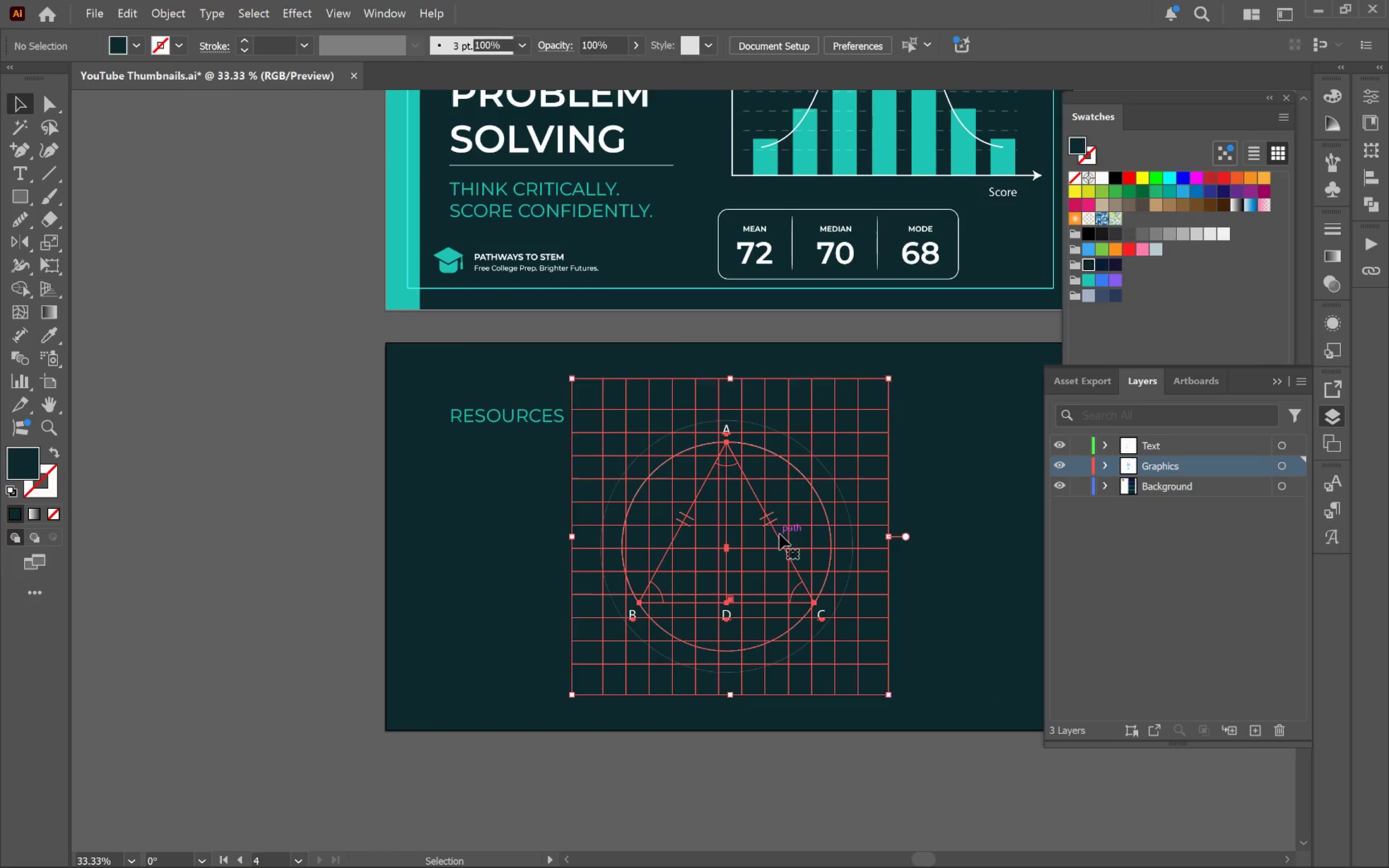 
left_click_drag(start_coordinate=[644, 615], to_coordinate=[817, 521])
 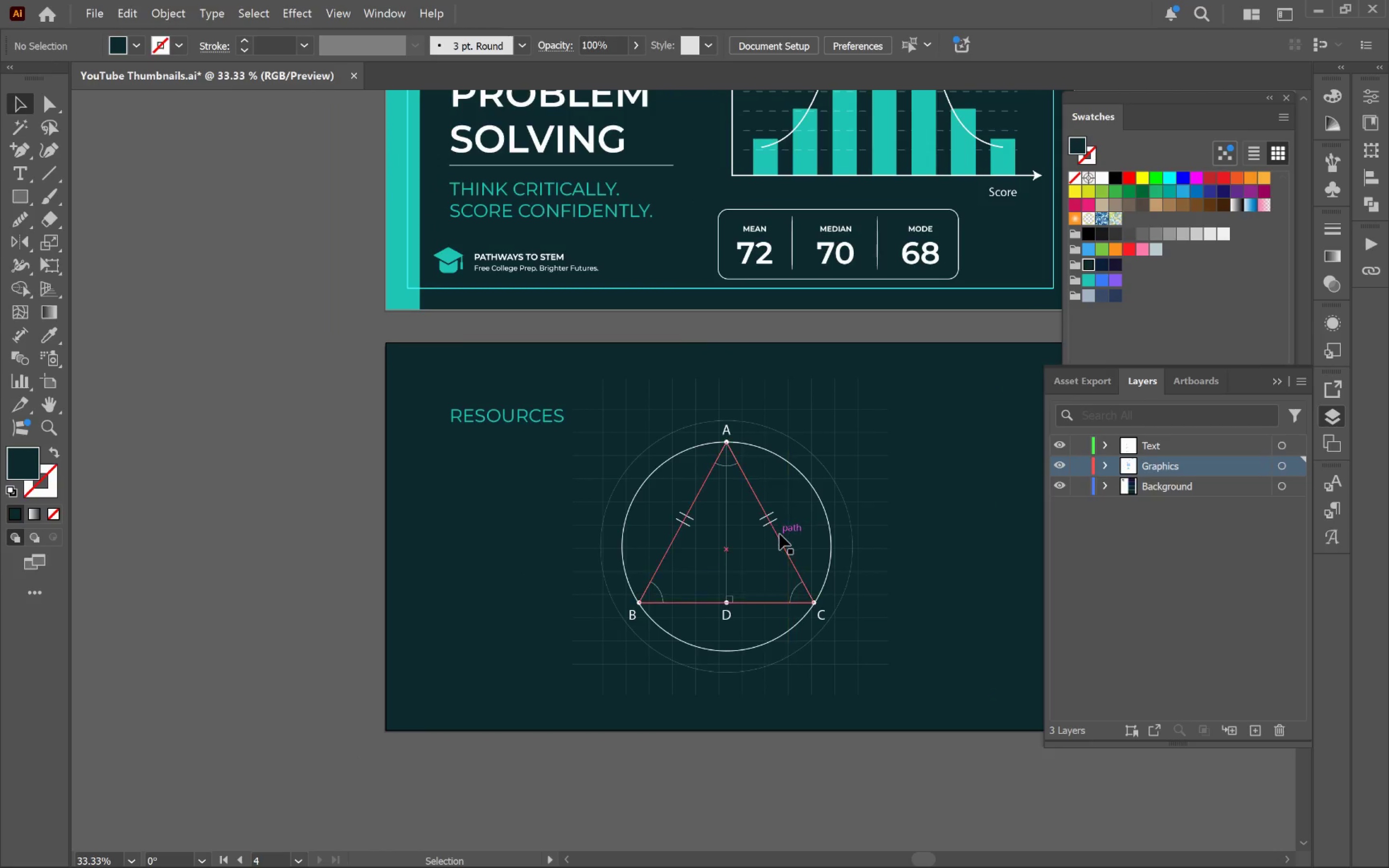 
left_click([779, 534])
 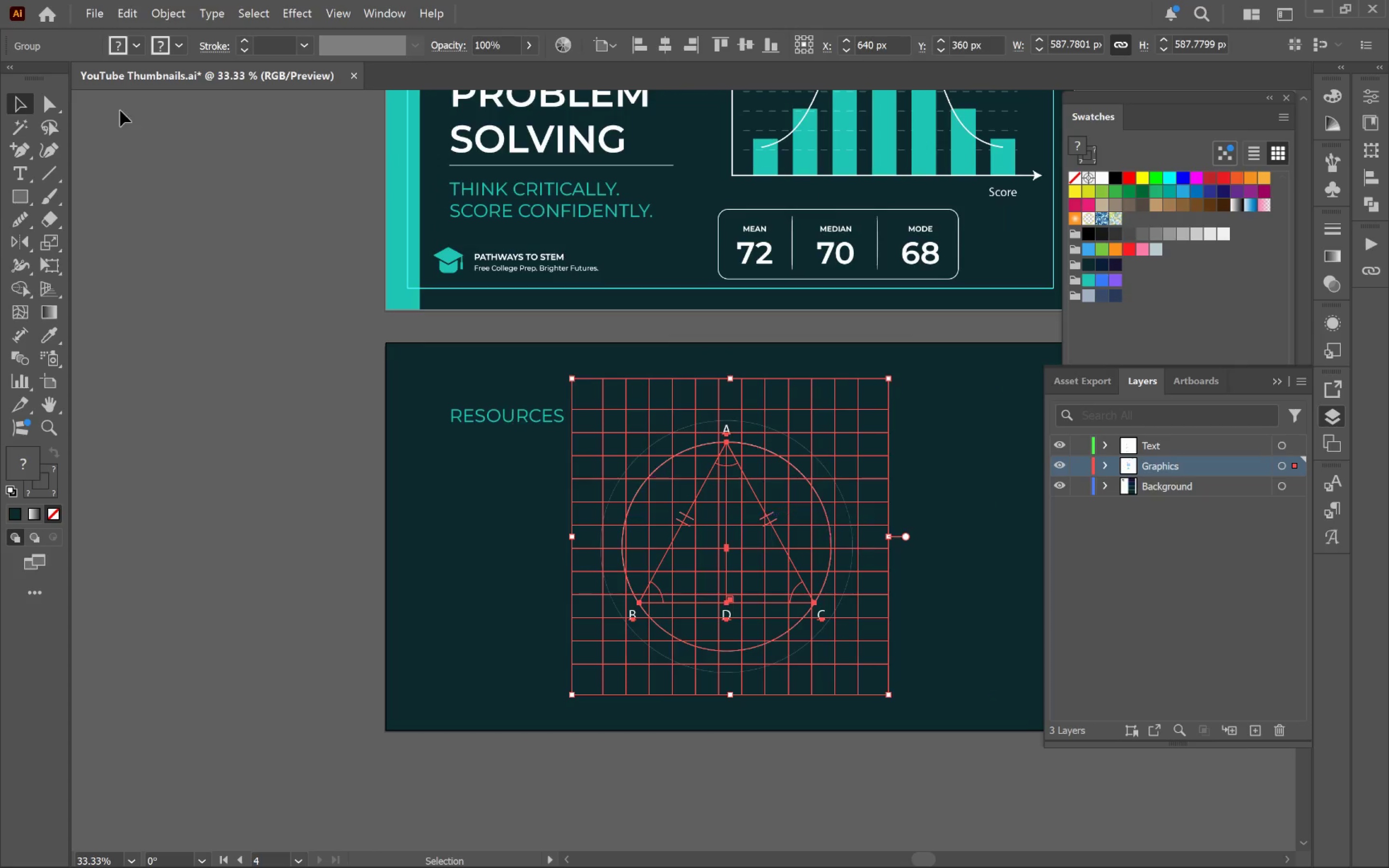 
left_click([156, 2])
 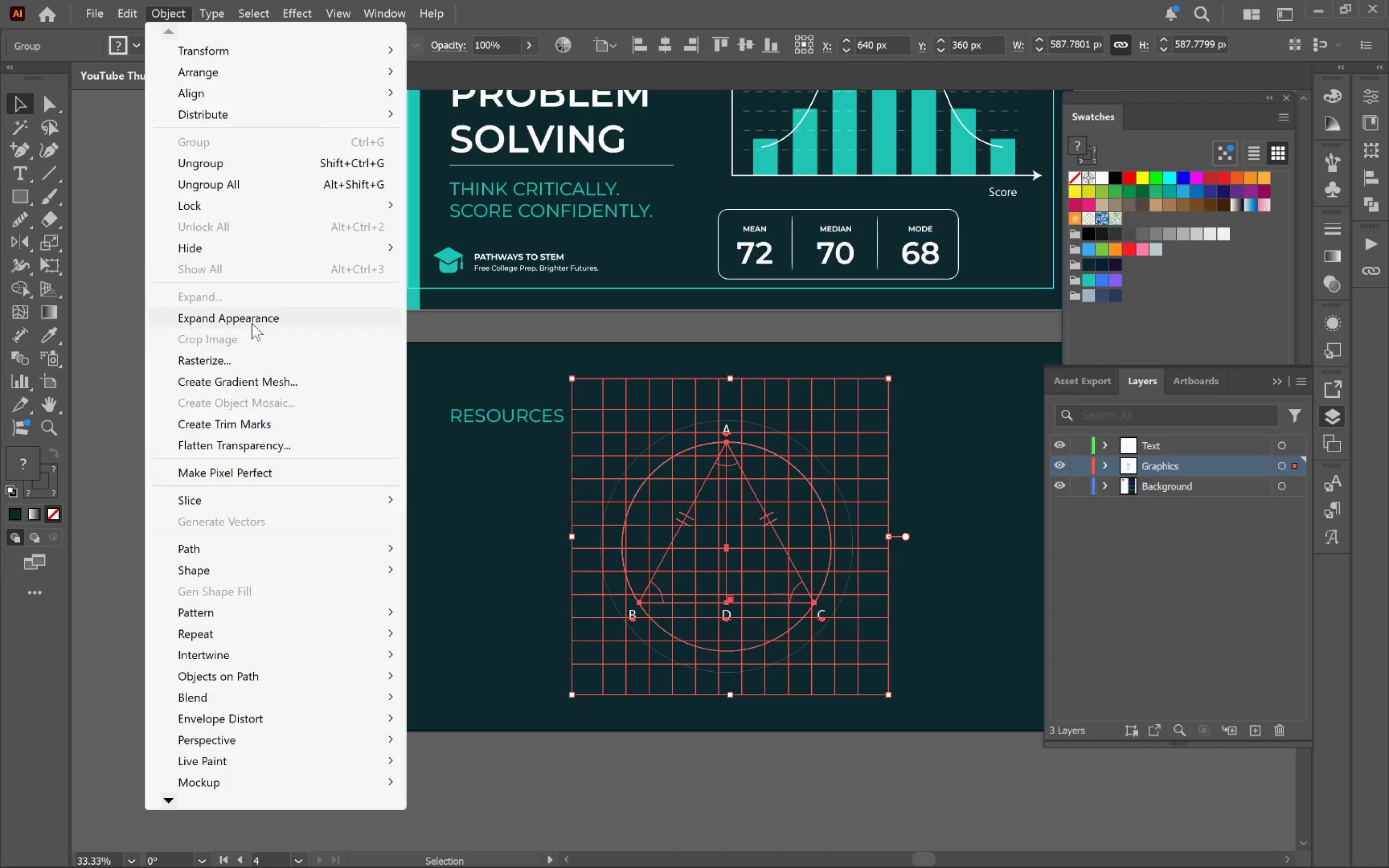 
left_click([252, 321])
 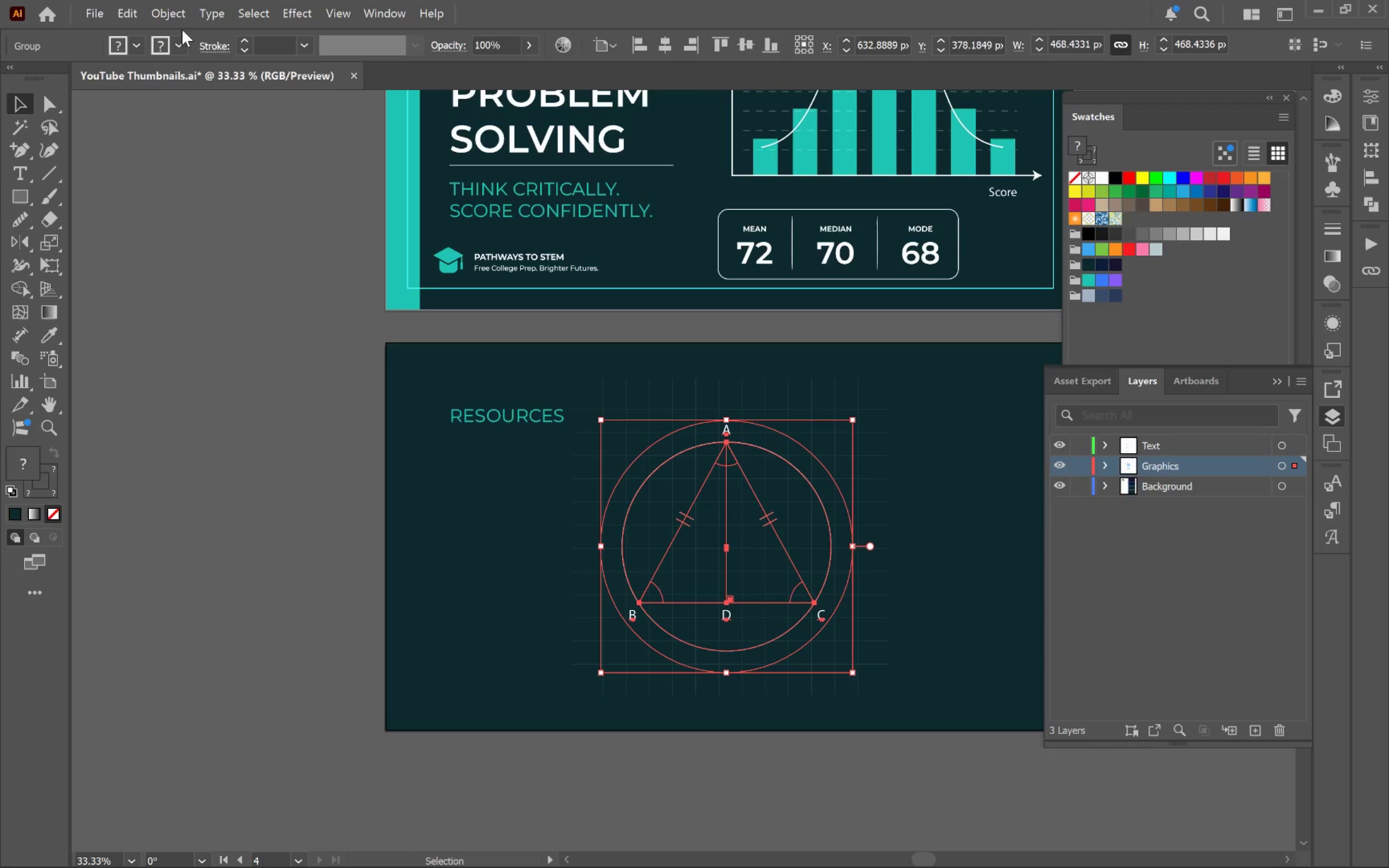 
left_click([168, 7])
 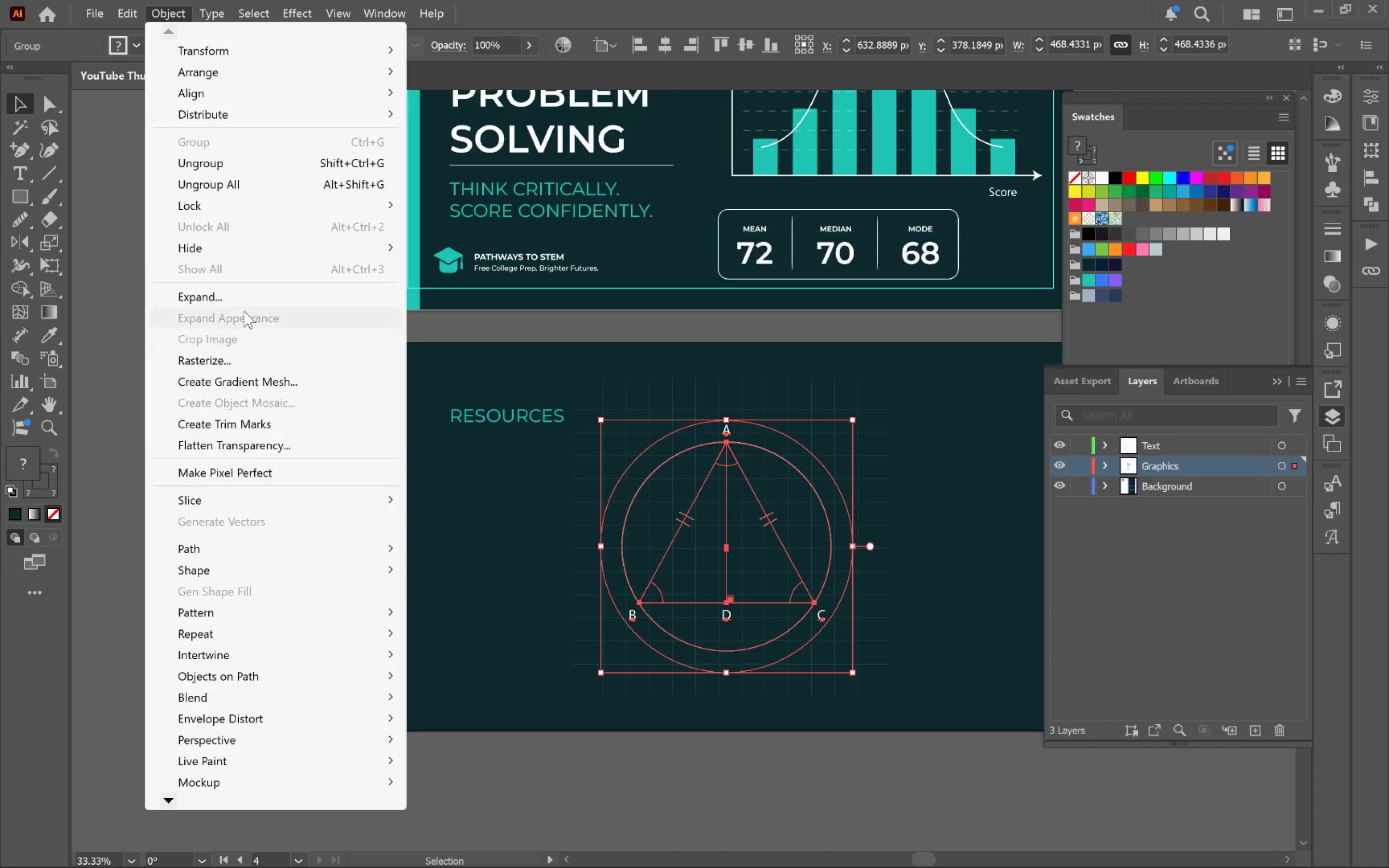 
left_click([238, 298])
 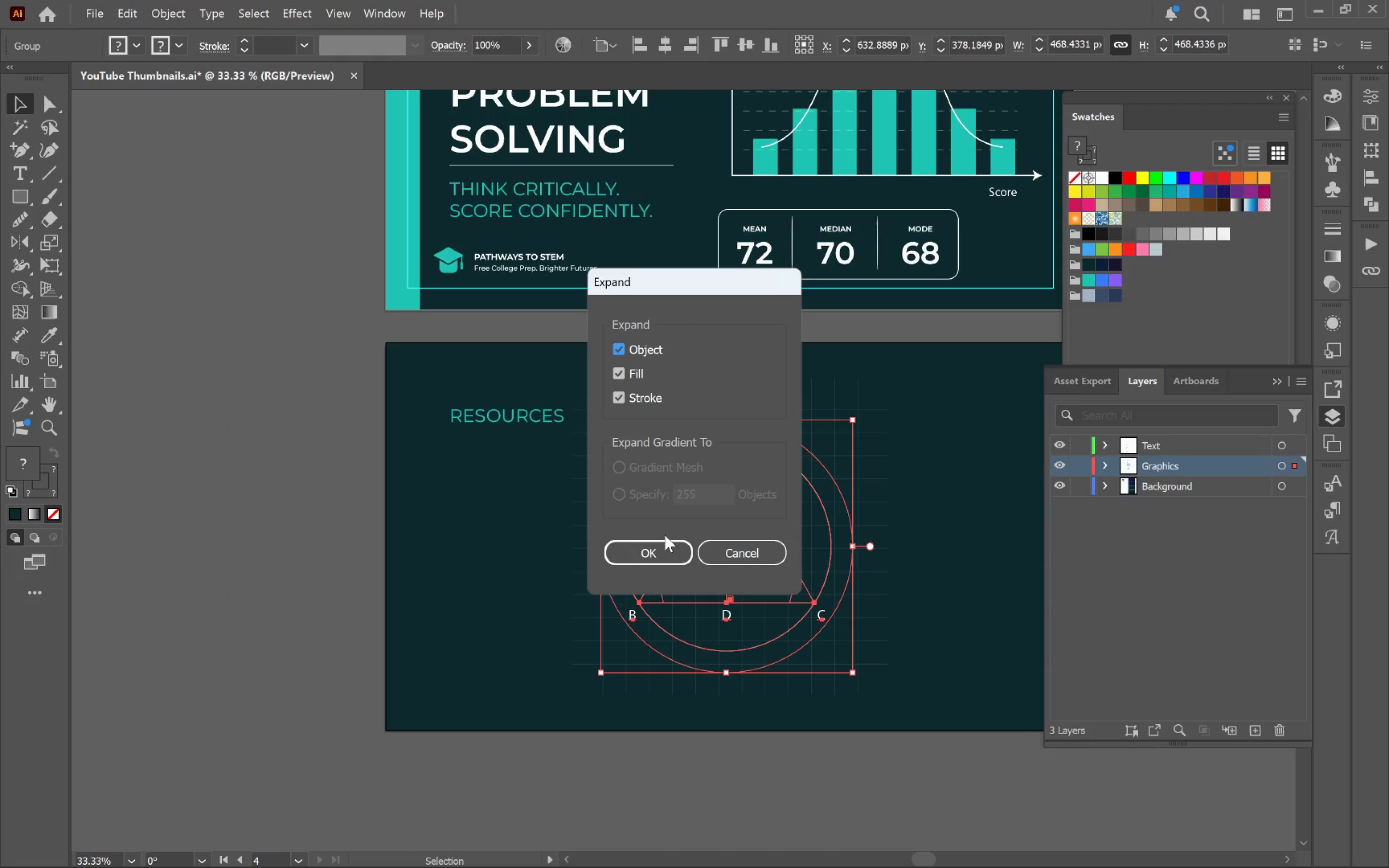 
left_click([661, 544])
 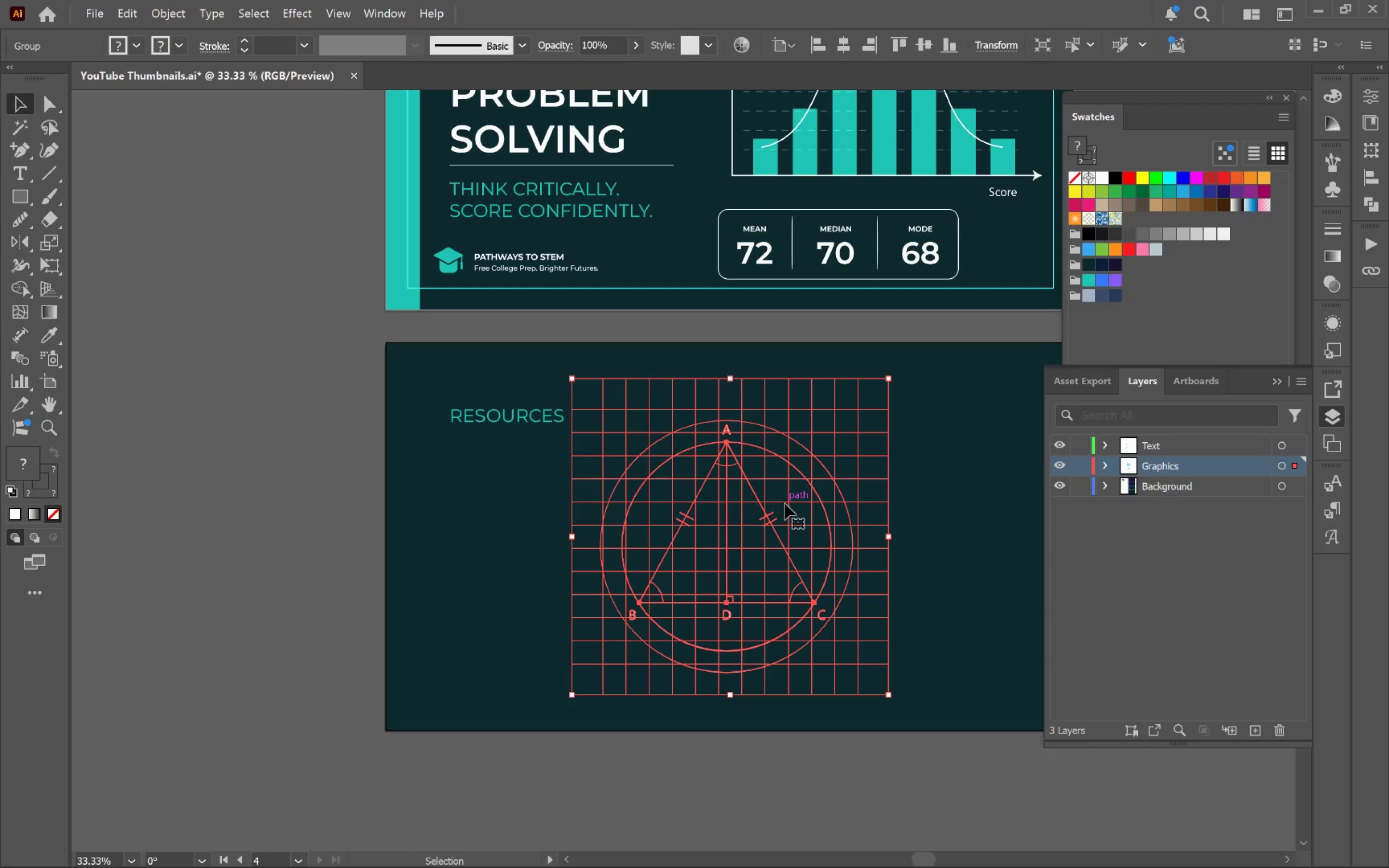 
left_click([168, 14])
 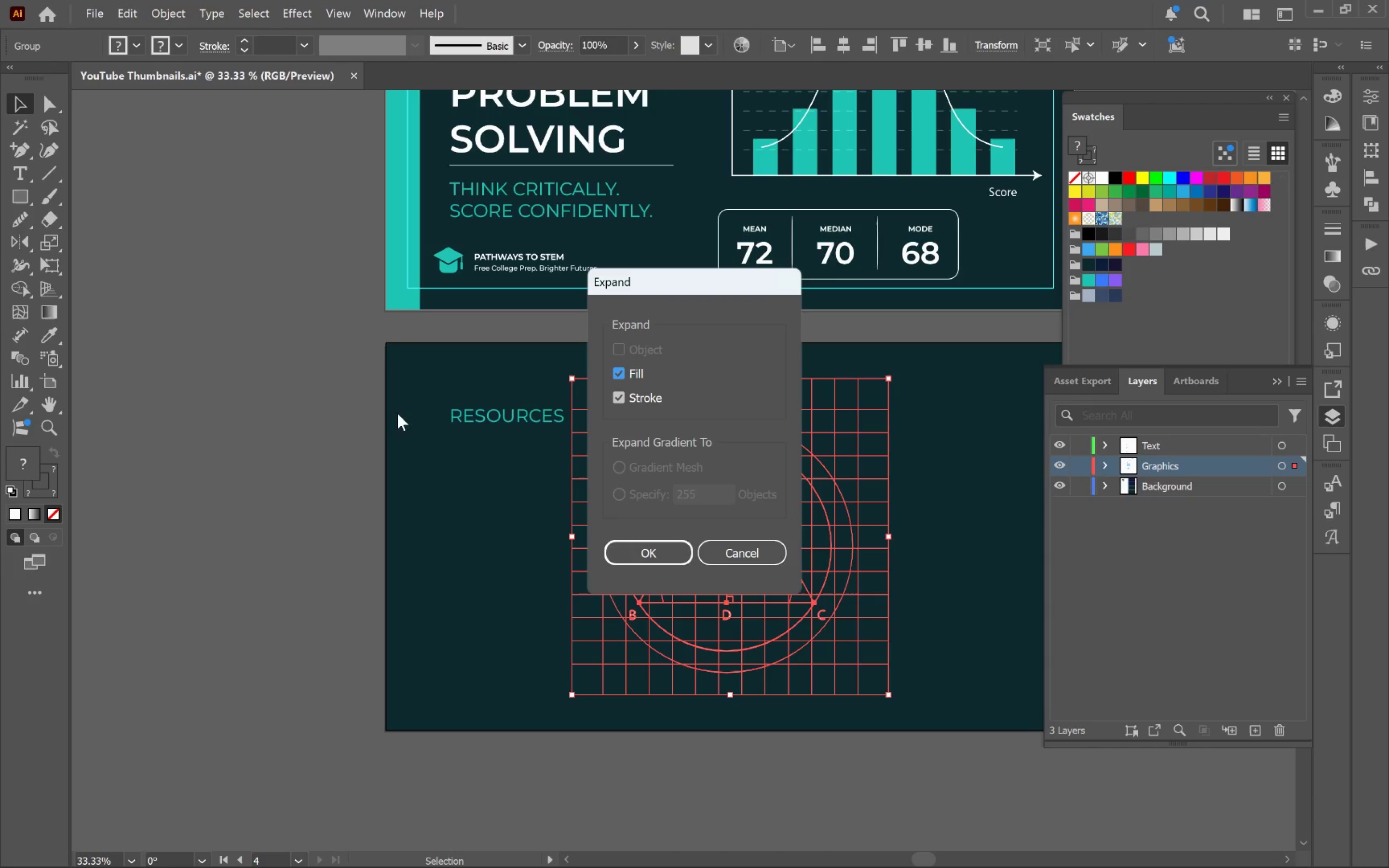 
left_click([669, 555])
 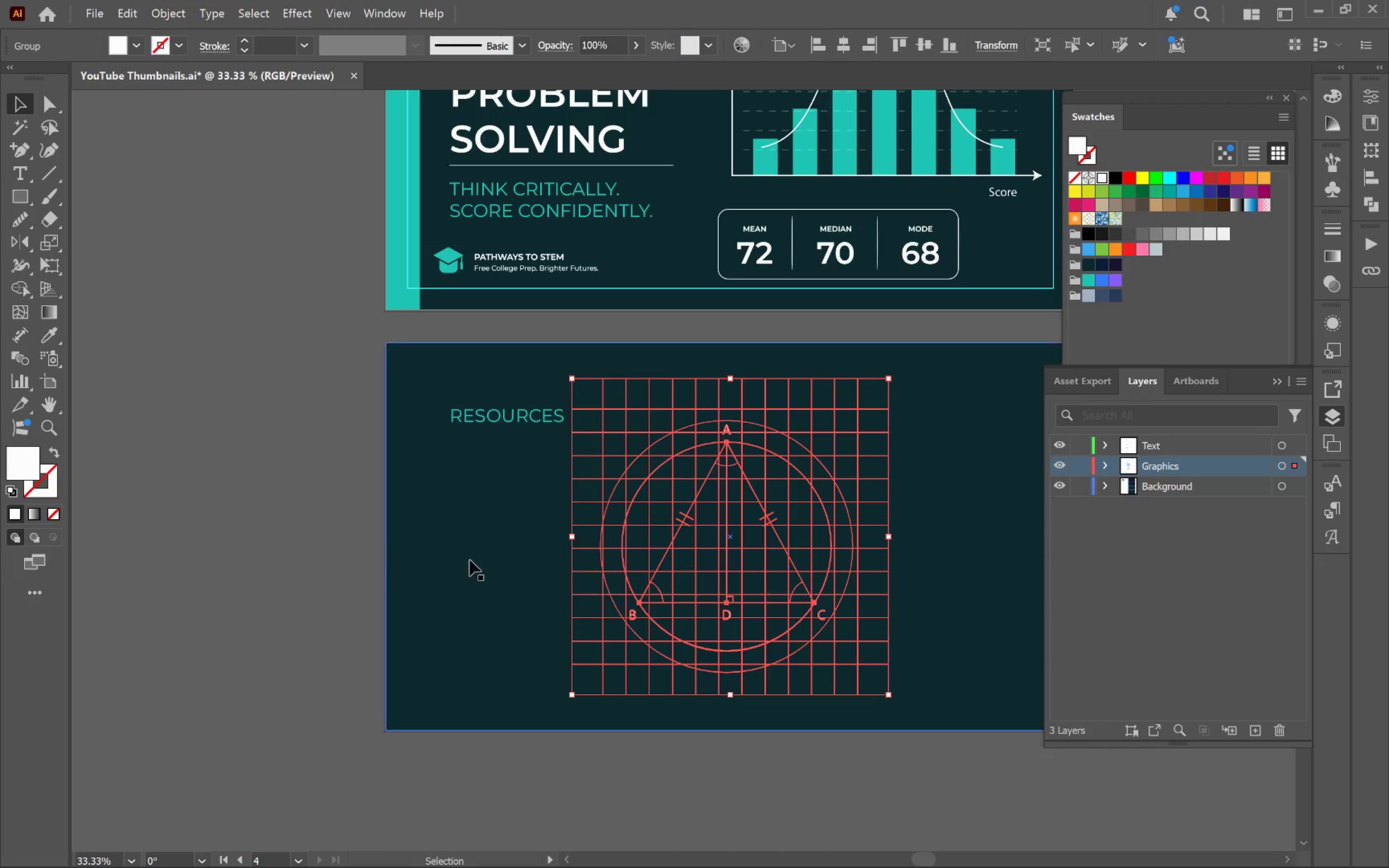 
left_click([362, 537])
 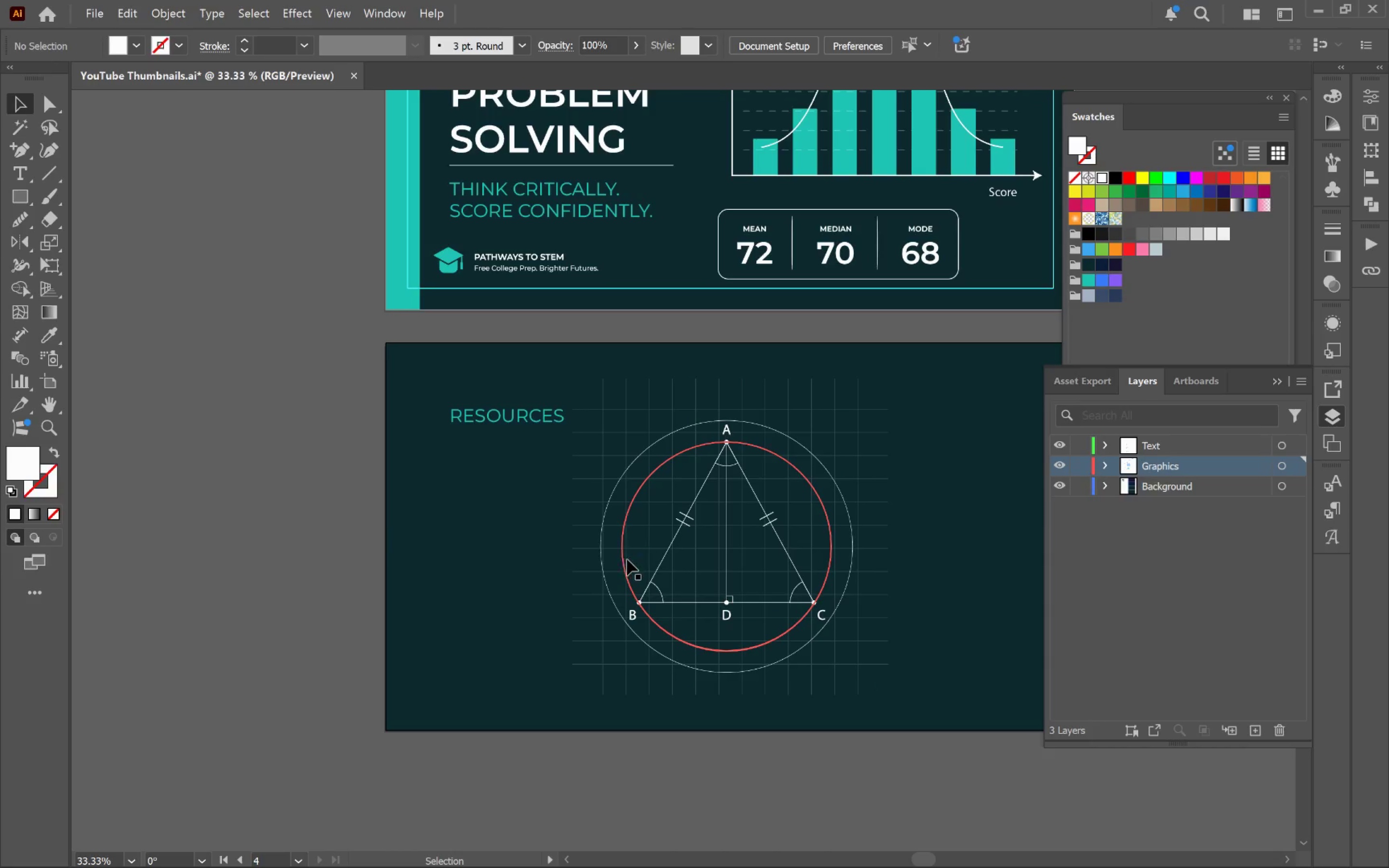 
left_click([467, 556])
 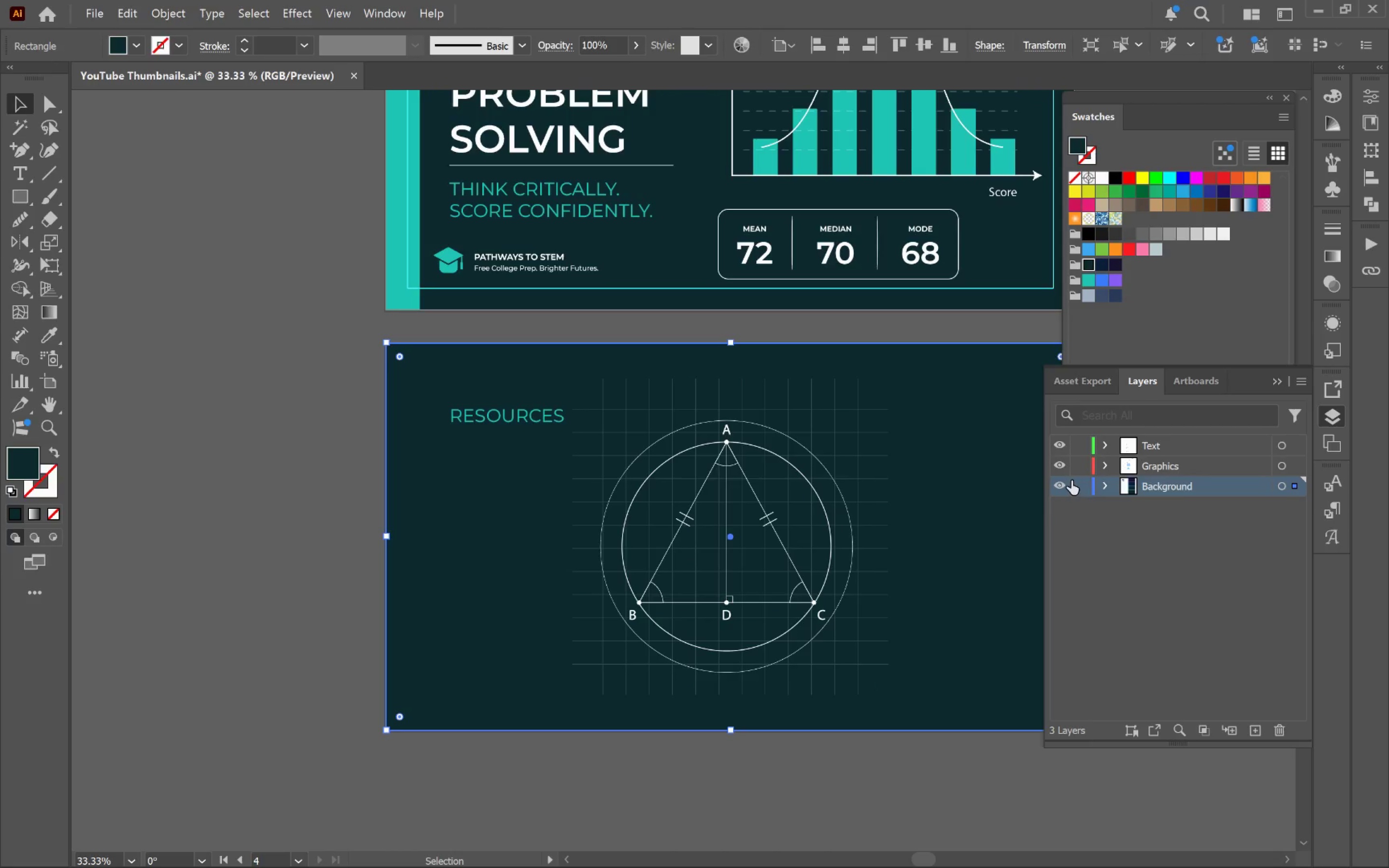 
left_click([1078, 484])
 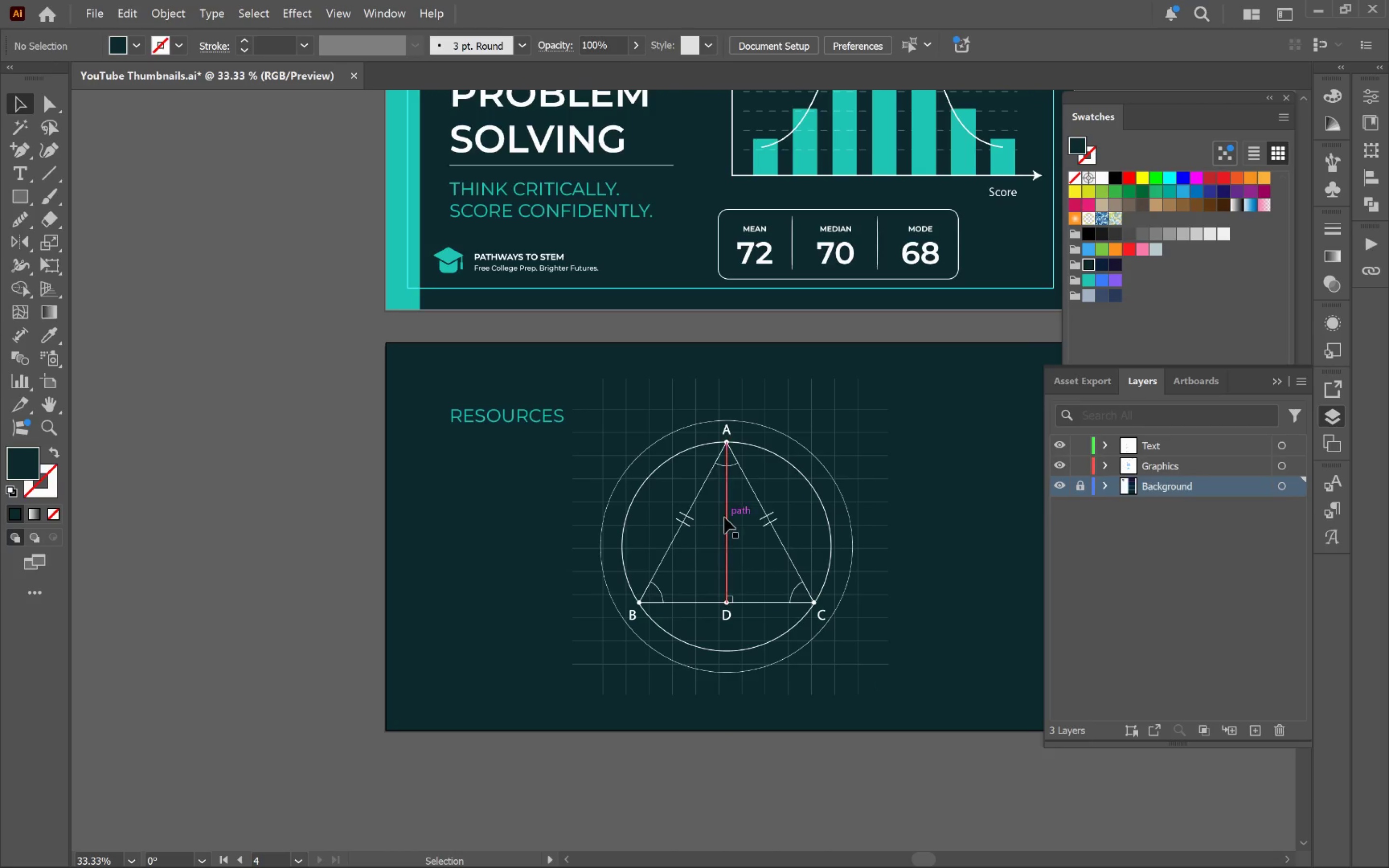 
left_click([724, 517])
 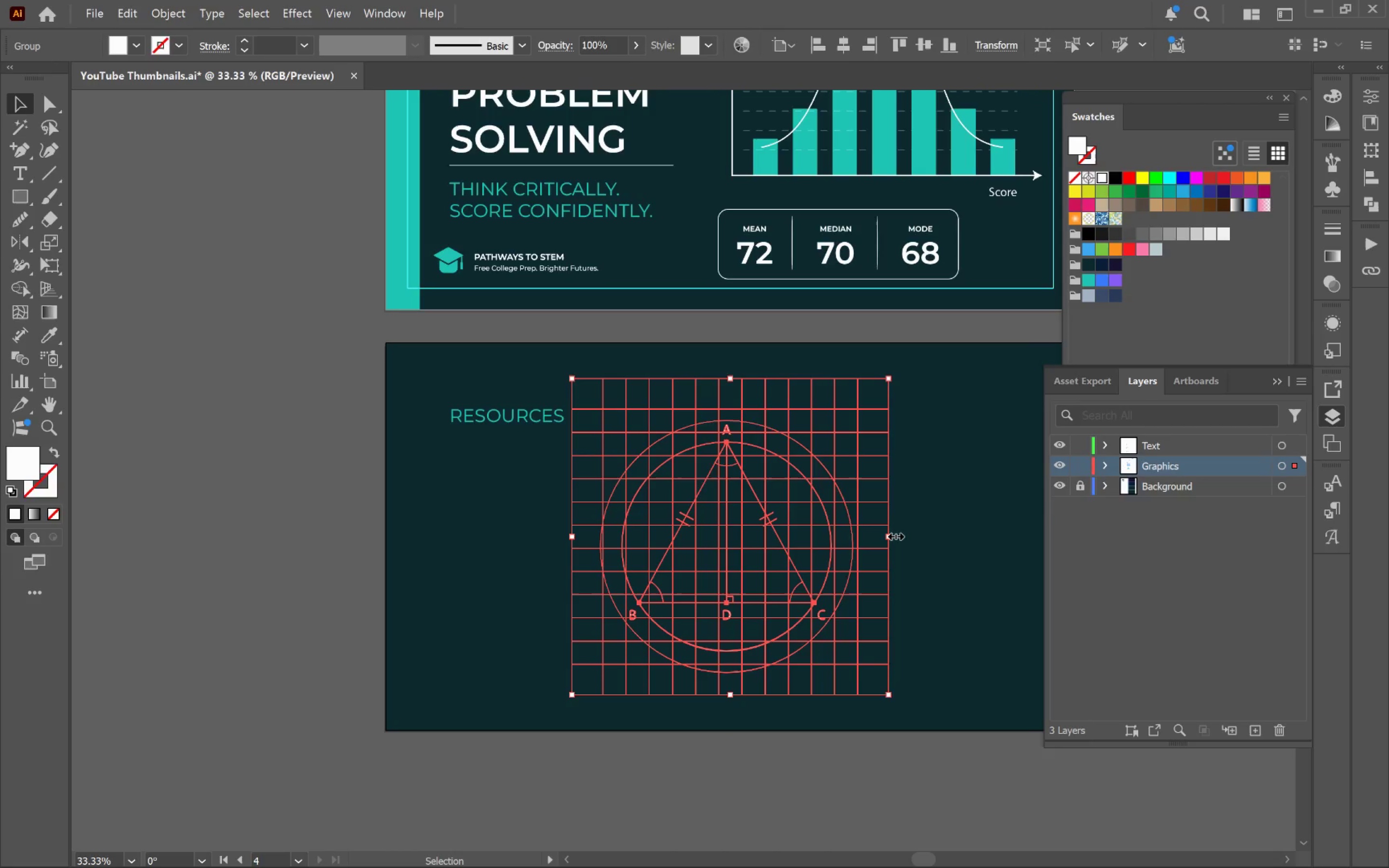 
left_click_drag(start_coordinate=[894, 537], to_coordinate=[750, 536])
 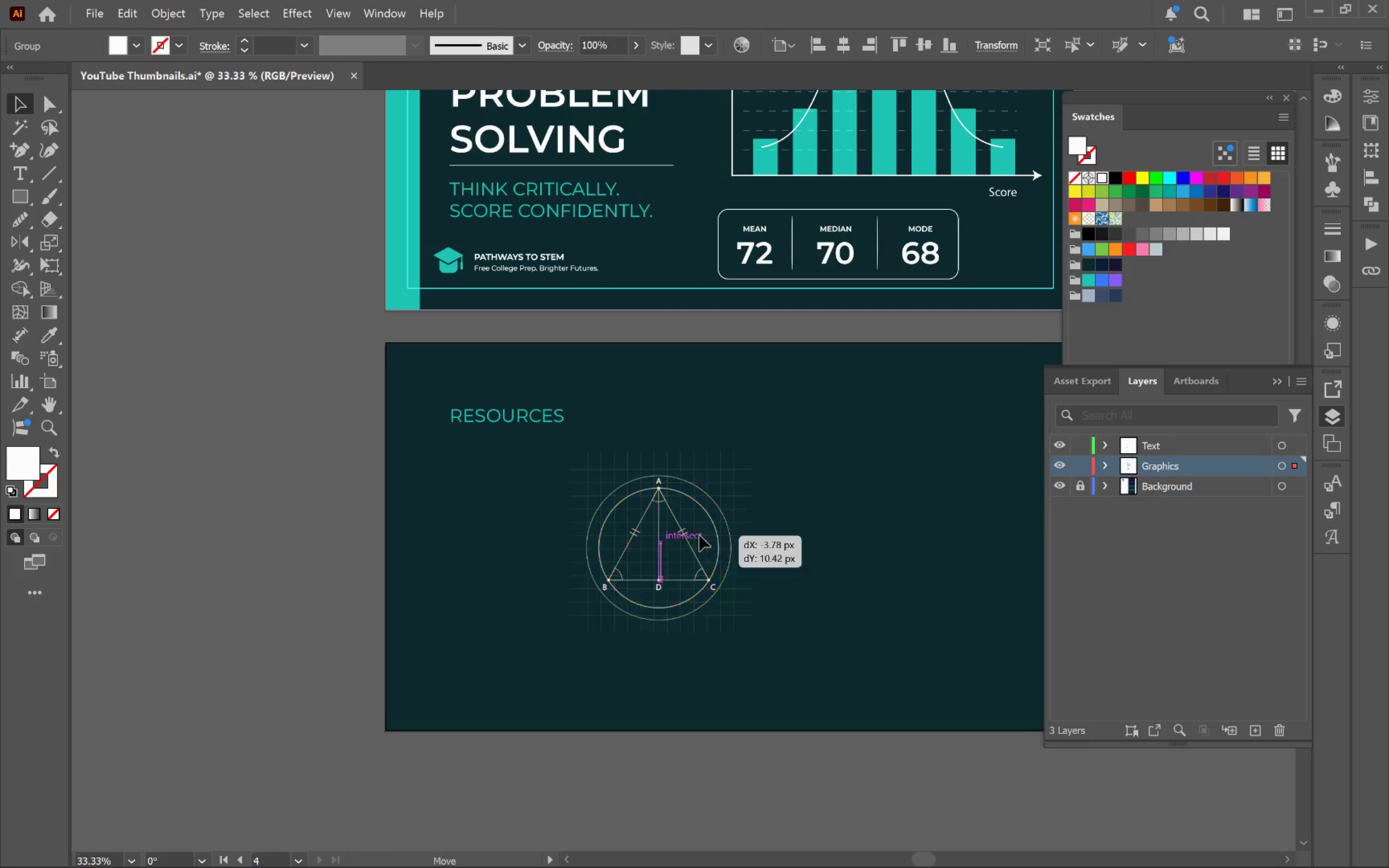 
hold_key(key=ShiftLeft, duration=1.13)
 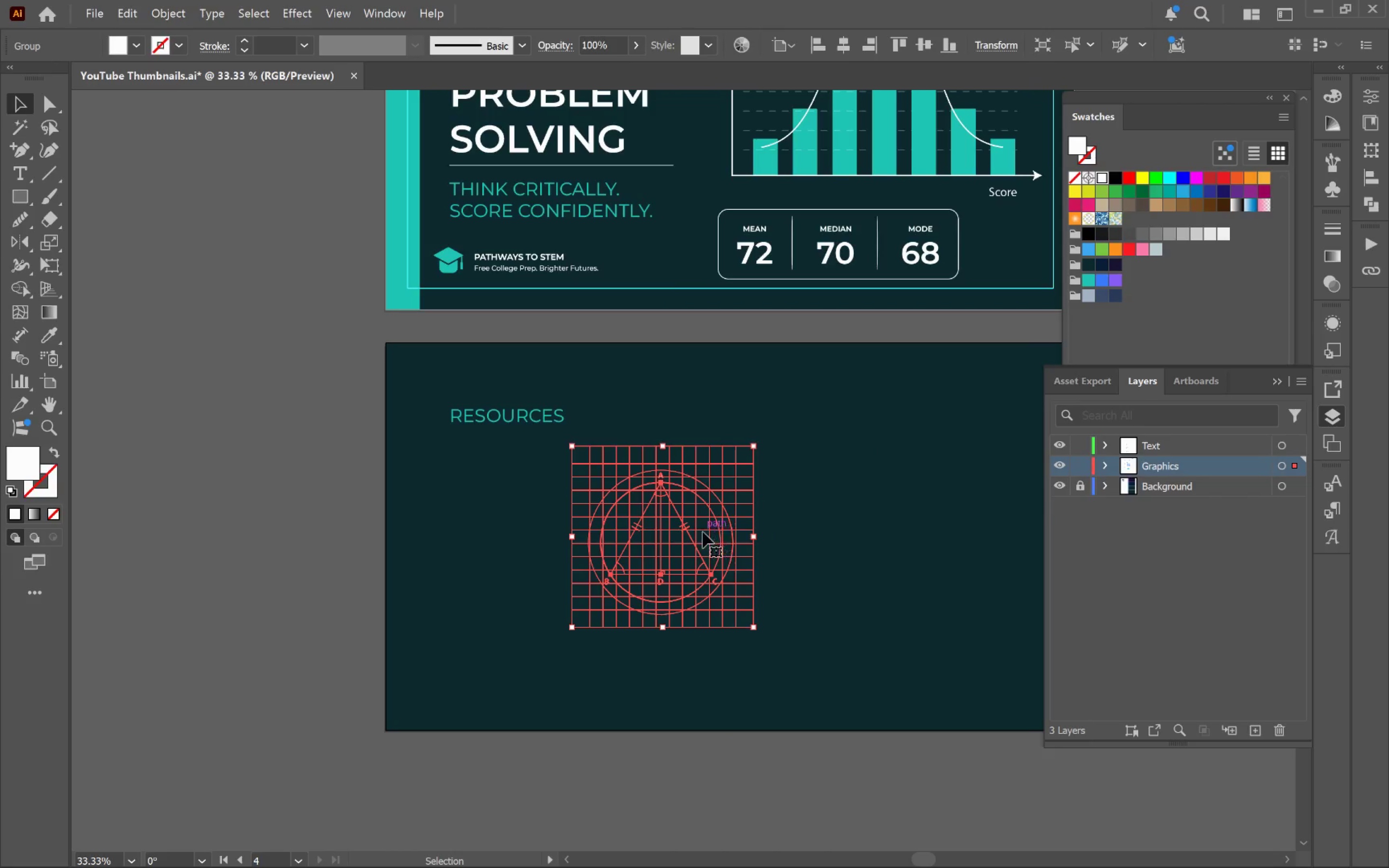 
left_click_drag(start_coordinate=[702, 532], to_coordinate=[582, 550])
 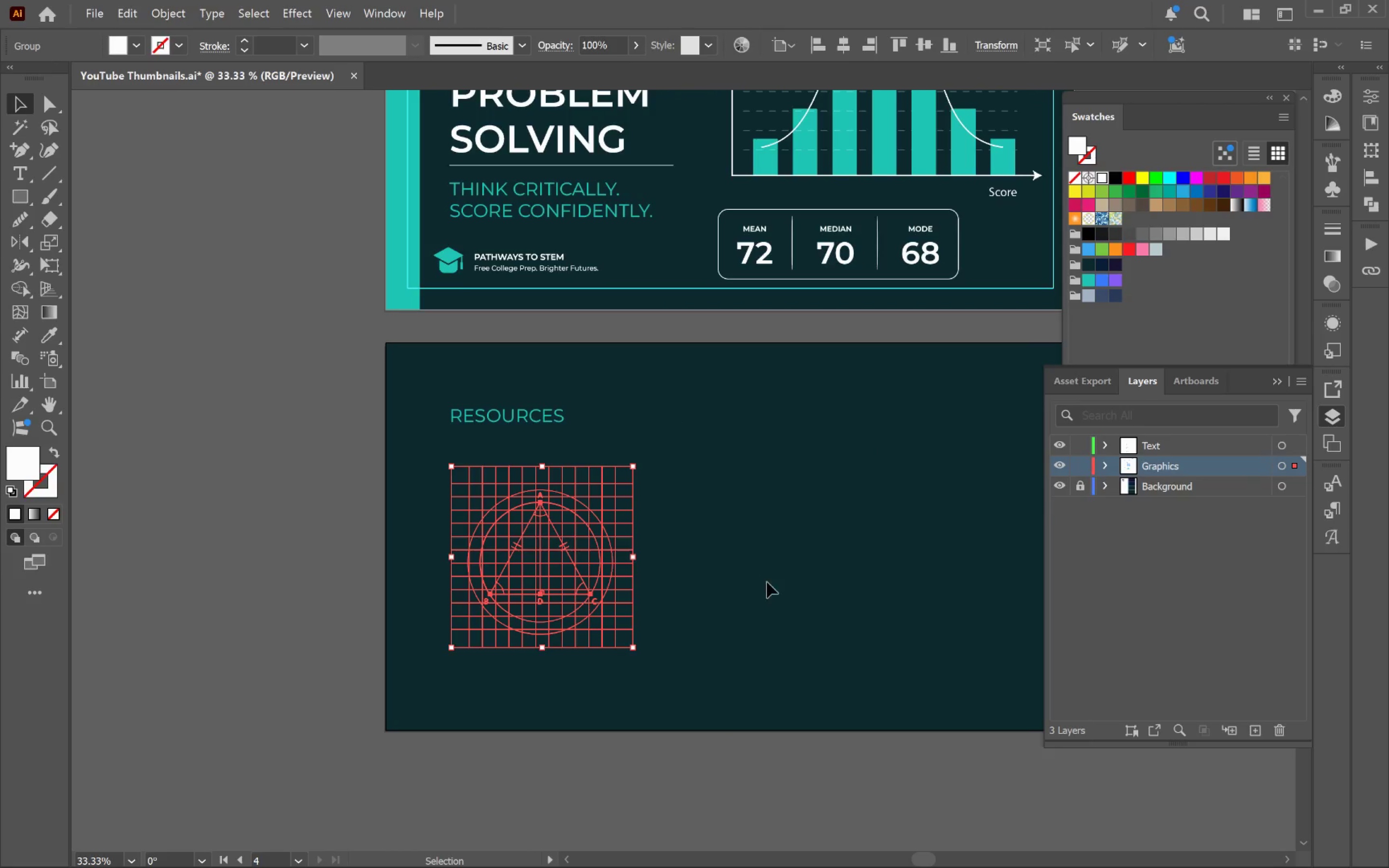 
left_click([768, 583])
 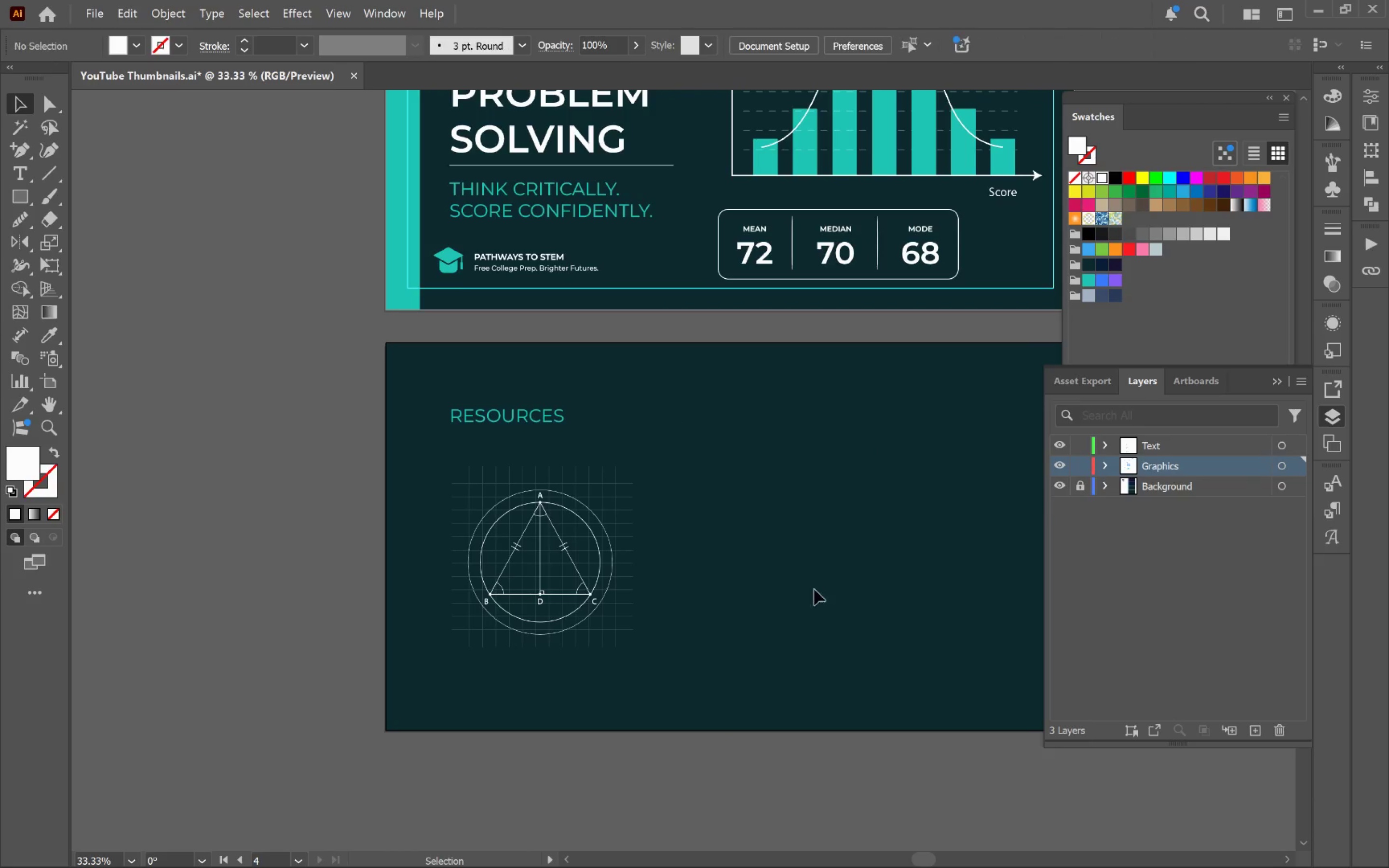 
hold_key(key=AltLeft, duration=0.48)
 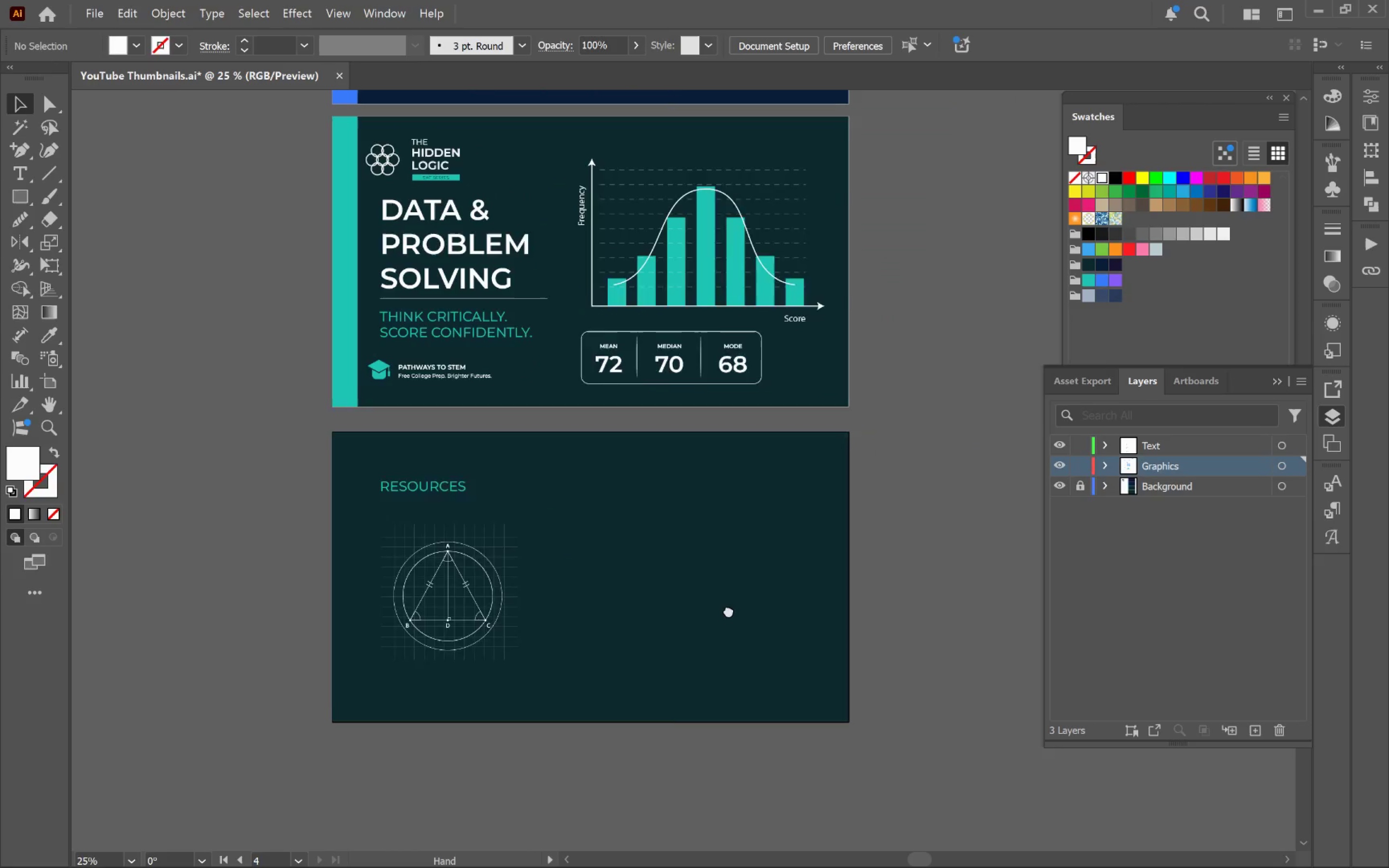 
hold_key(key=Space, duration=0.81)
 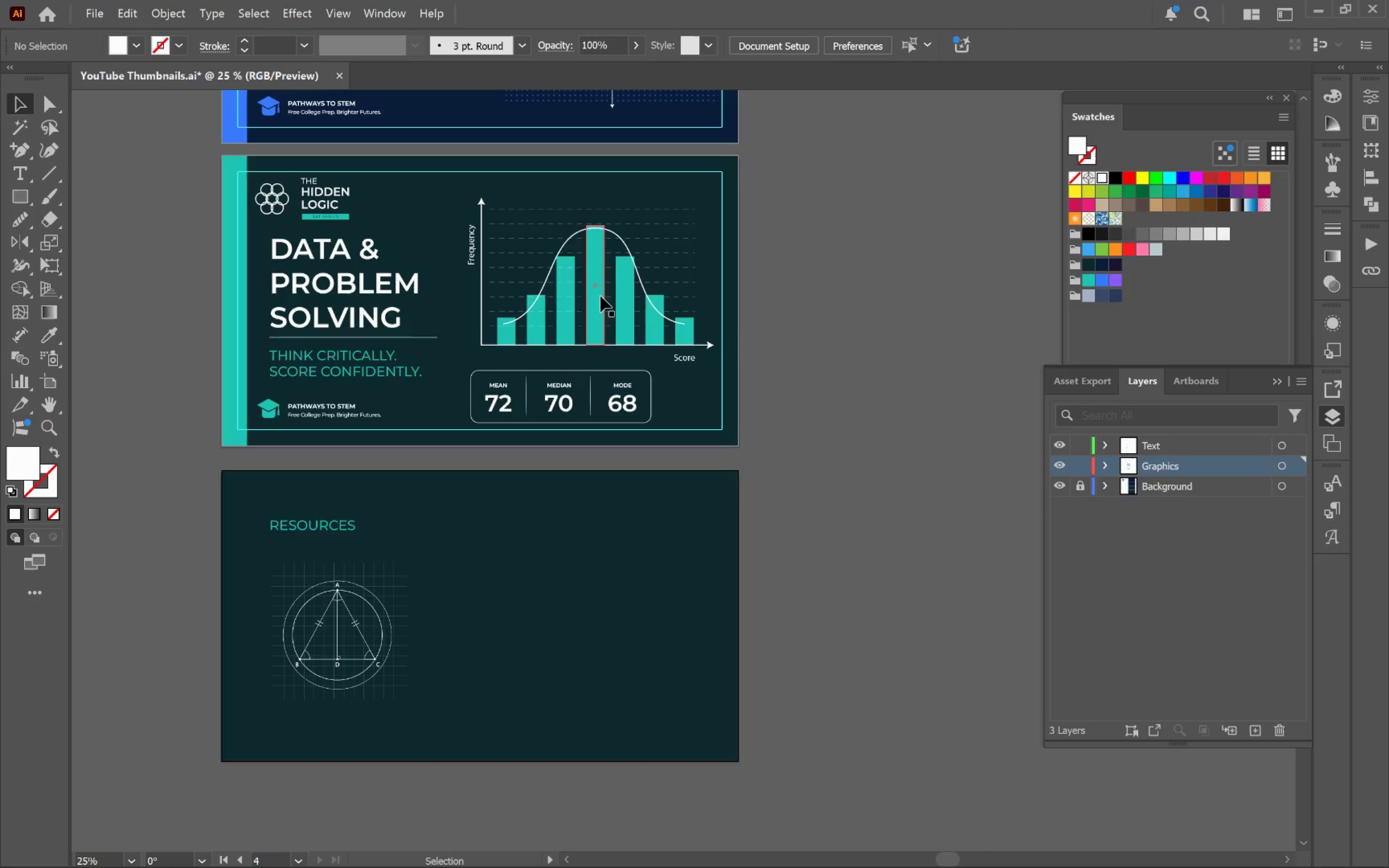 
scroll: coordinate [825, 582], scroll_direction: down, amount: 1.0
 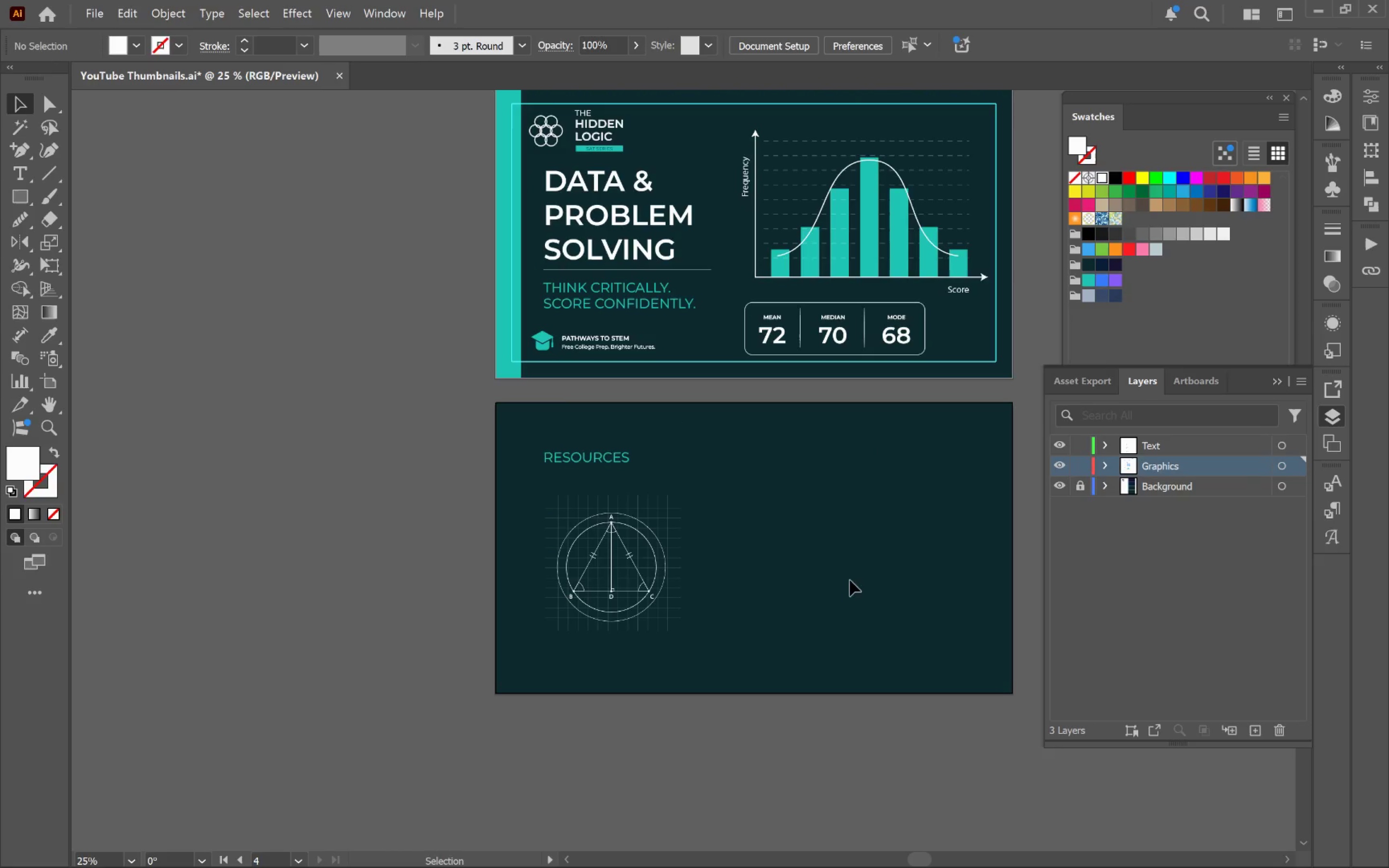 
left_click_drag(start_coordinate=[910, 579], to_coordinate=[635, 647])
 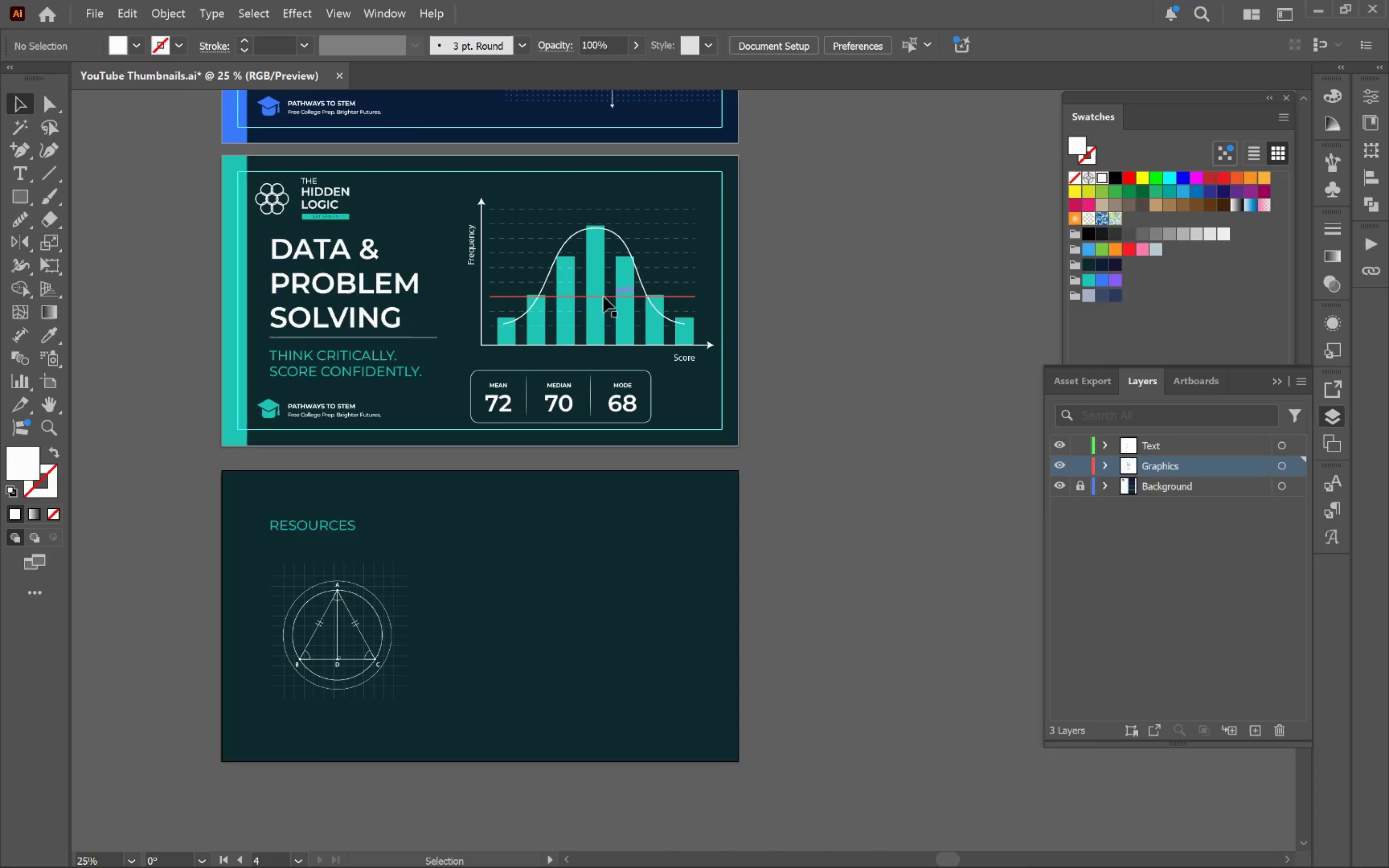 
left_click([600, 296])
 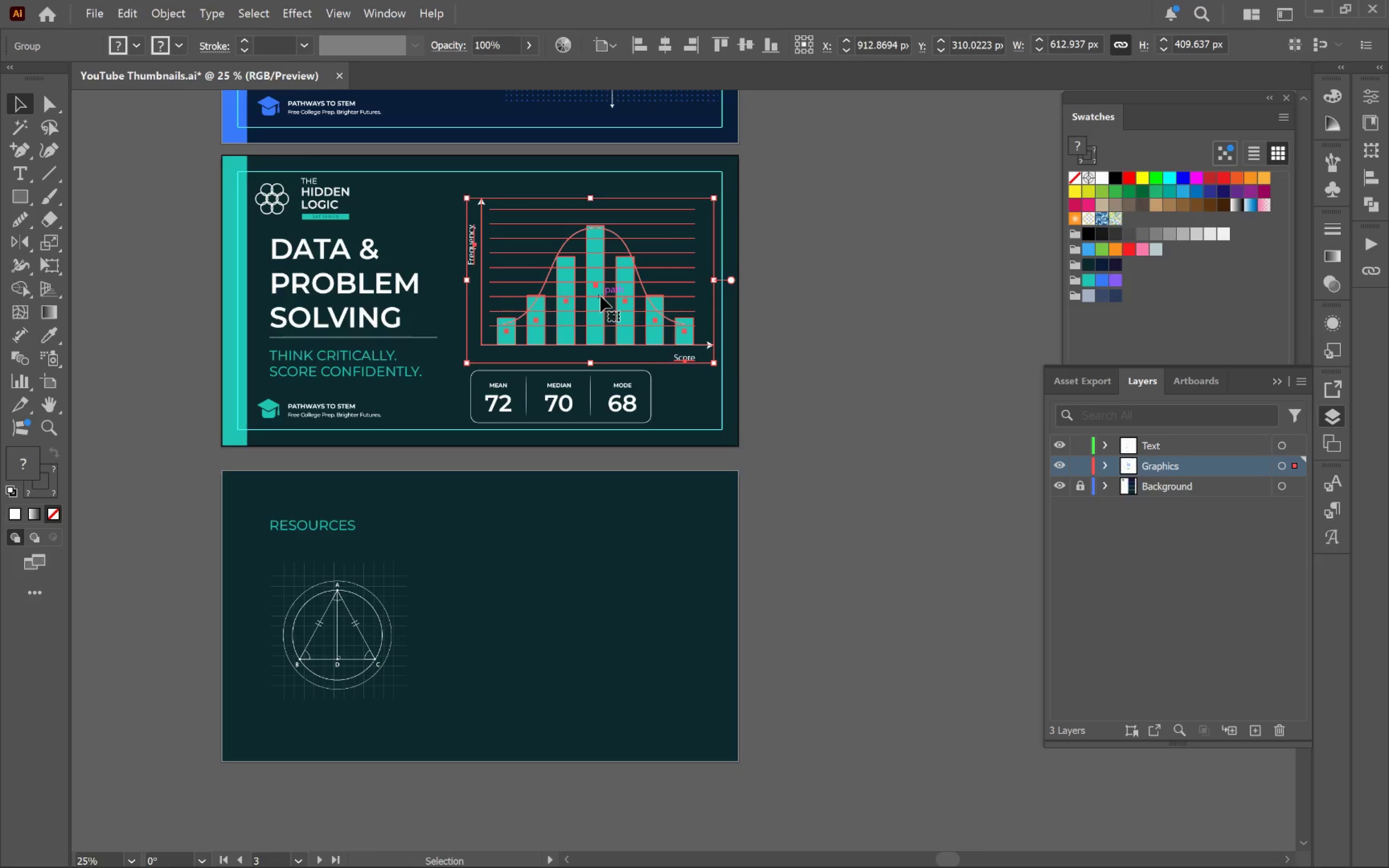 
hold_key(key=AltLeft, duration=1.39)
left_click_drag(start_coordinate=[600, 297], to_coordinate=[896, 563])
 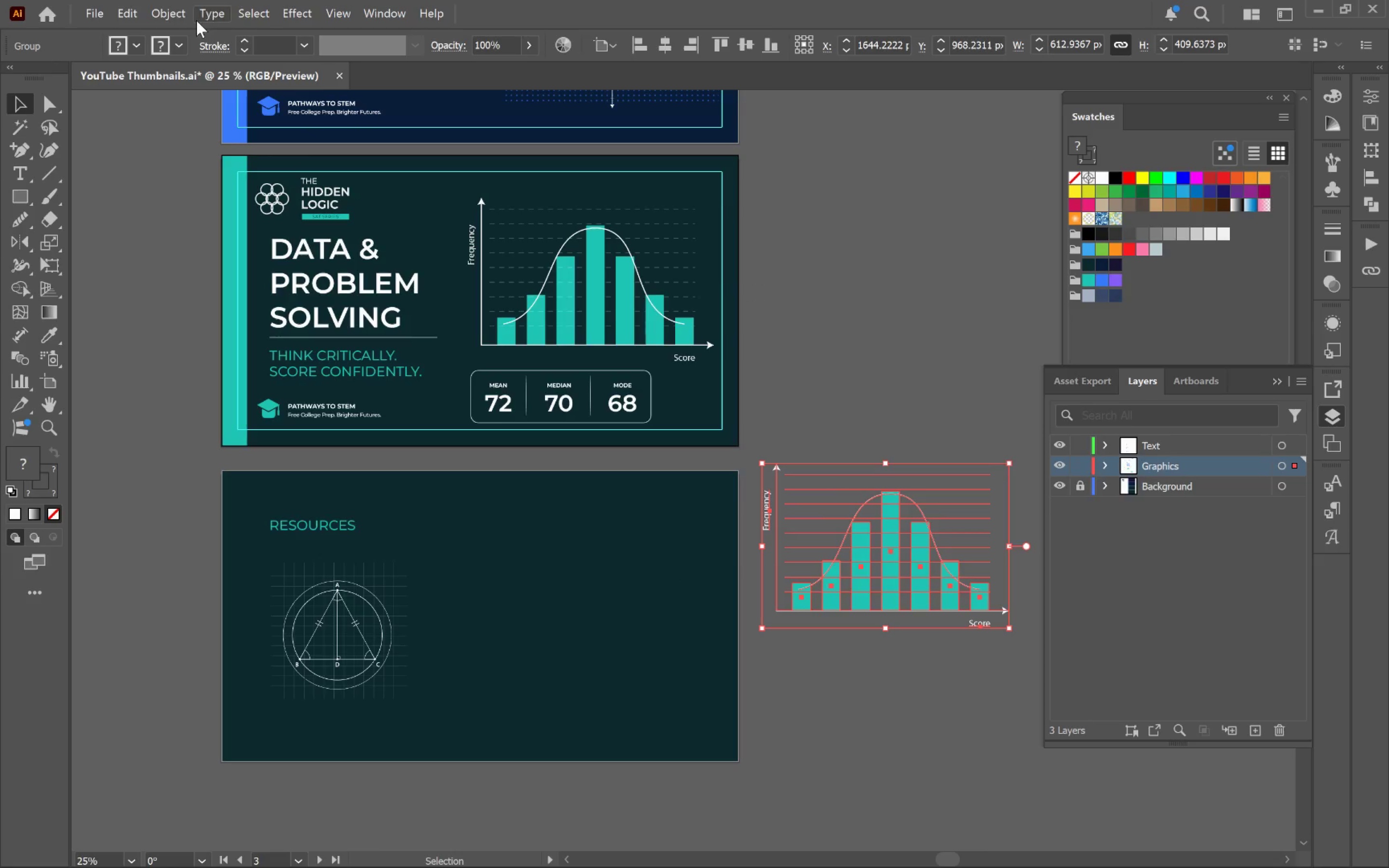 
wait(5.06)
 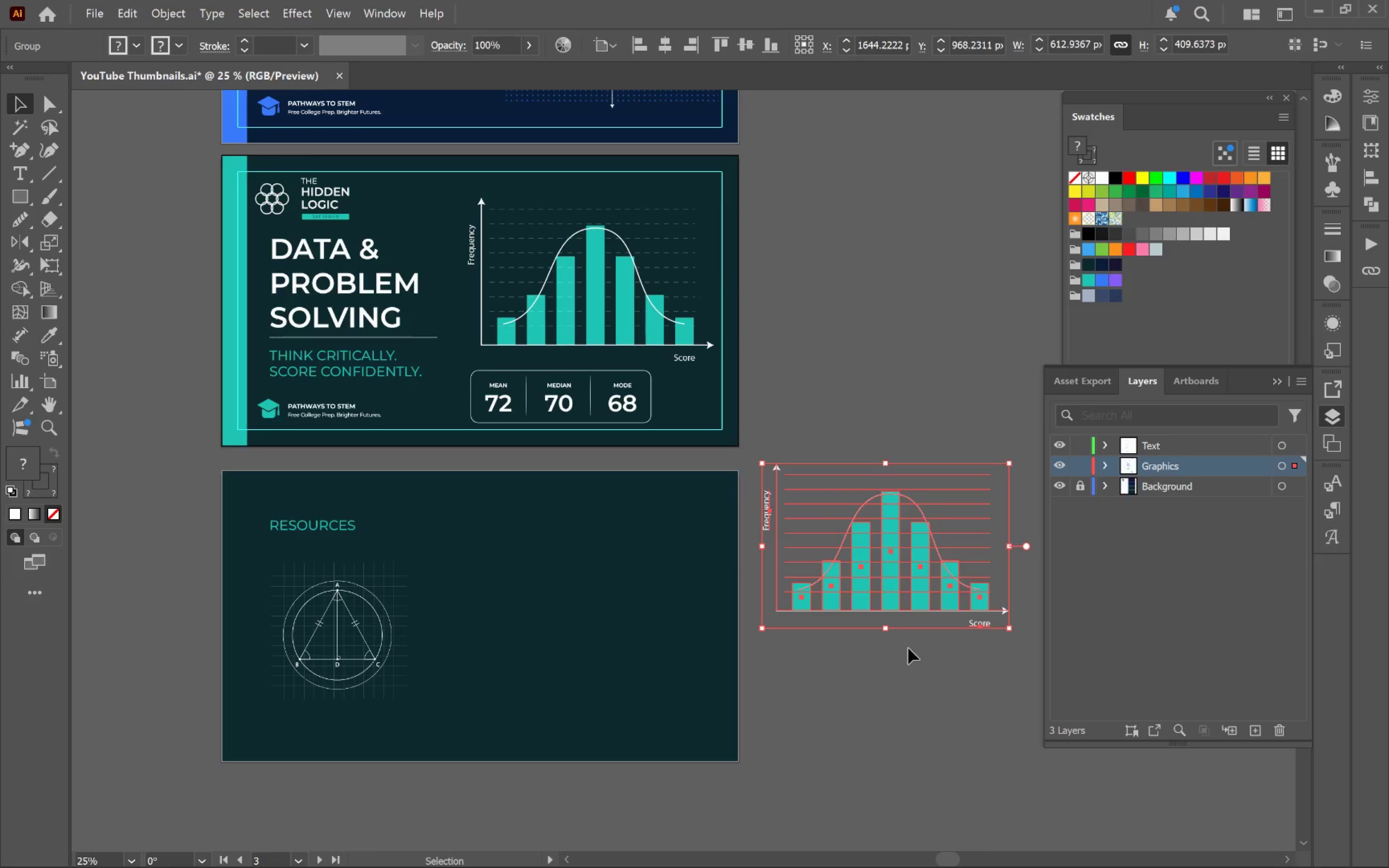 
left_click([243, 320])
 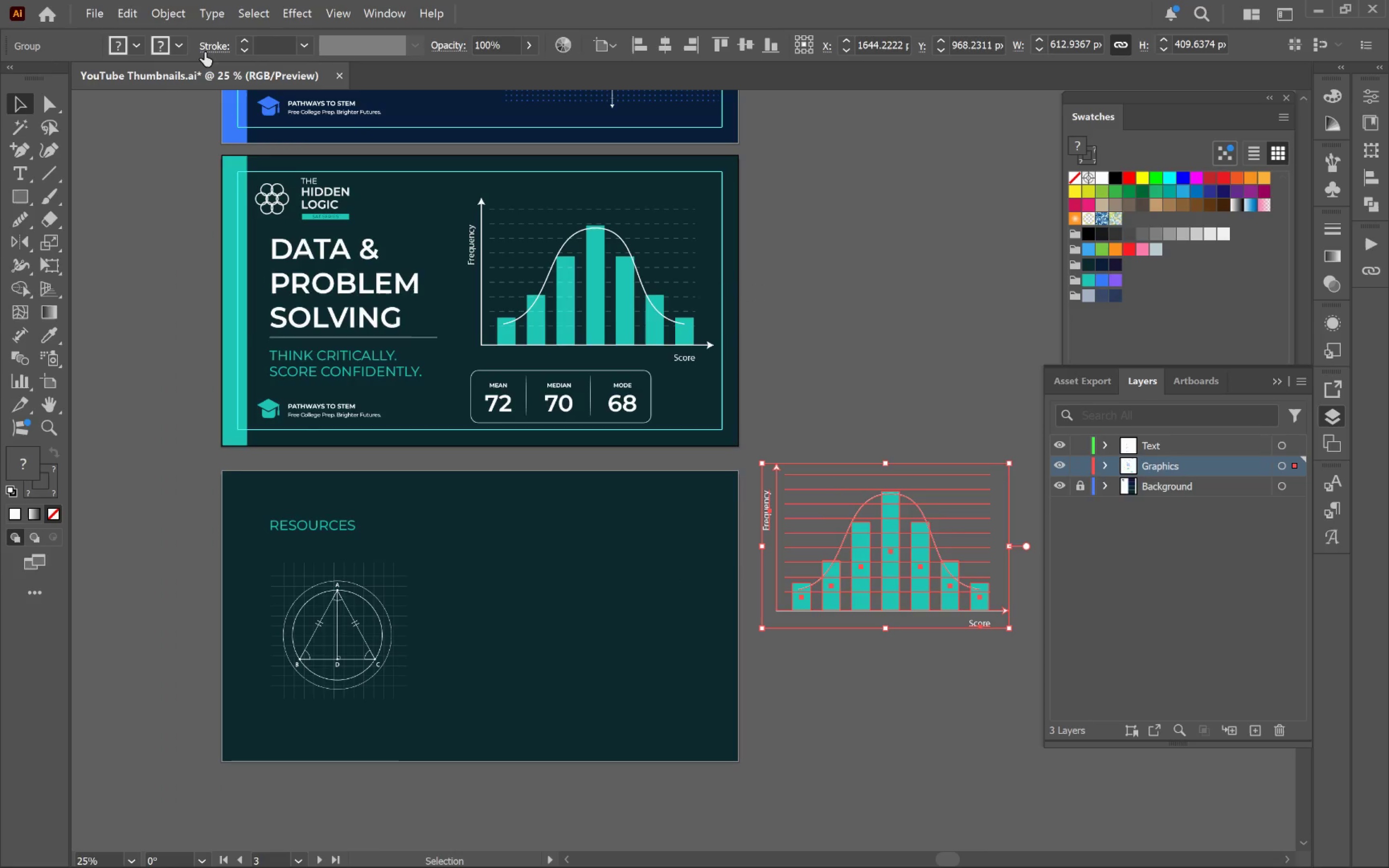 
left_click([176, 20])
 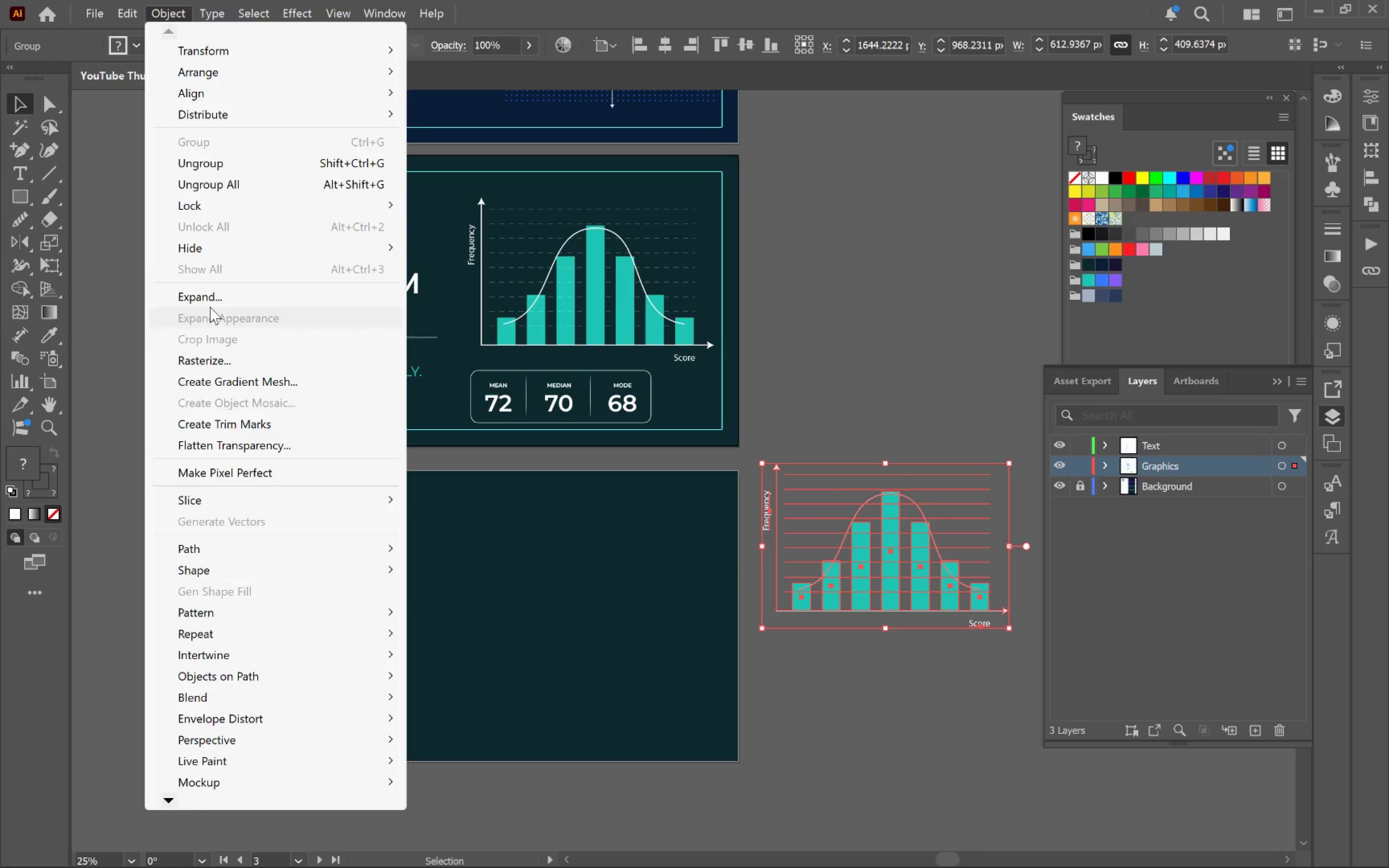 
left_click([213, 301])
 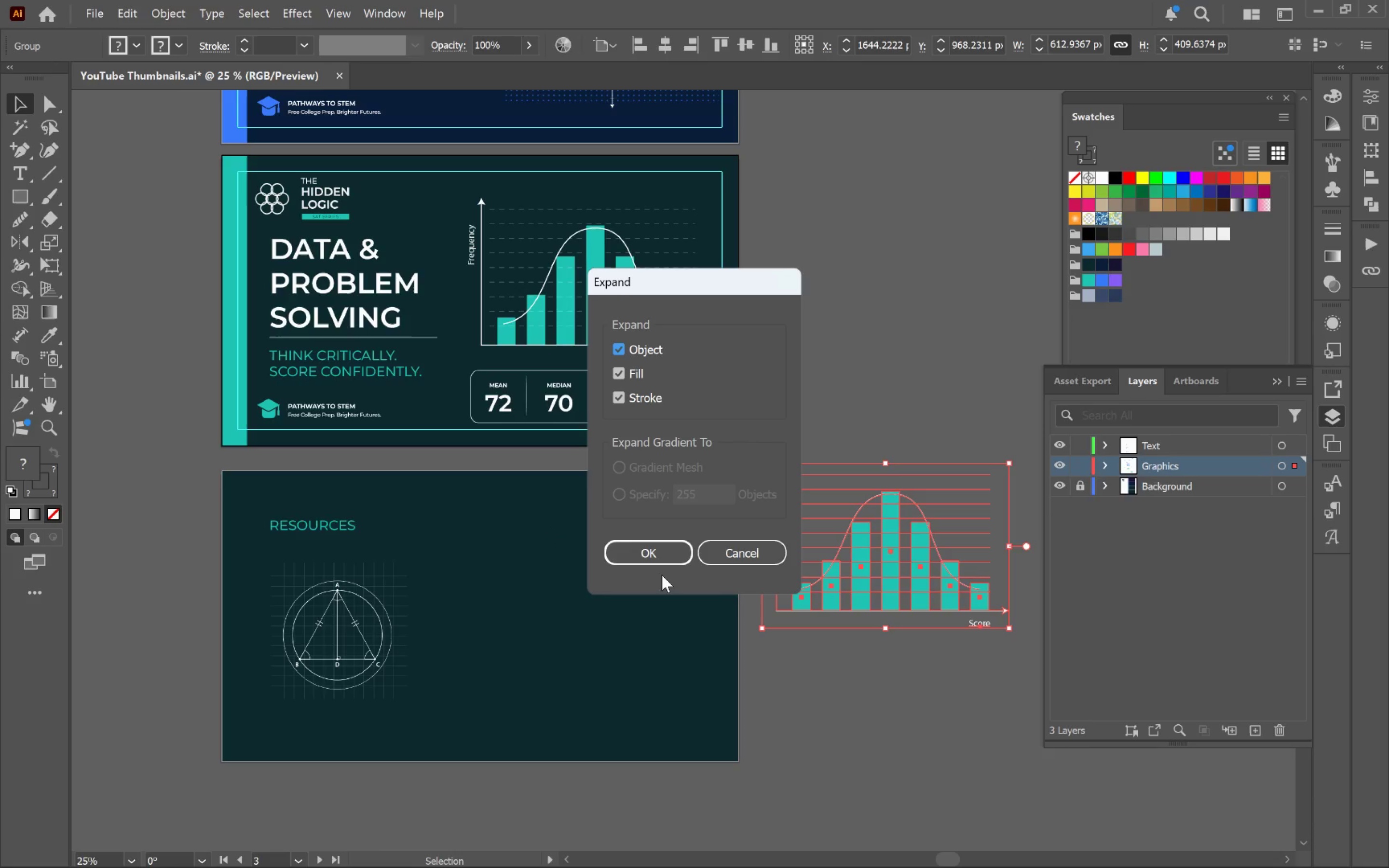 
left_click([659, 555])
 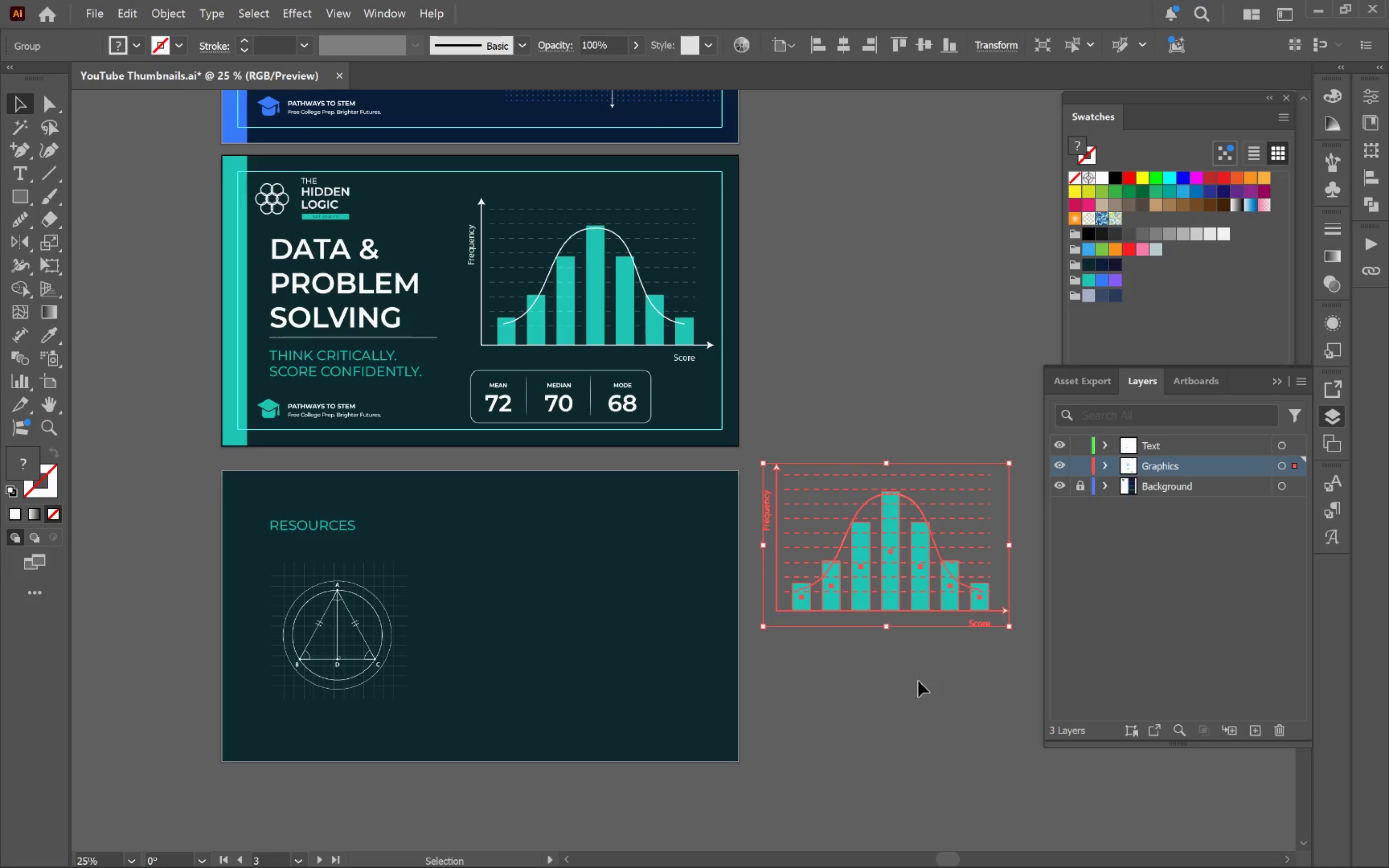 
left_click_drag(start_coordinate=[914, 597], to_coordinate=[590, 671])
 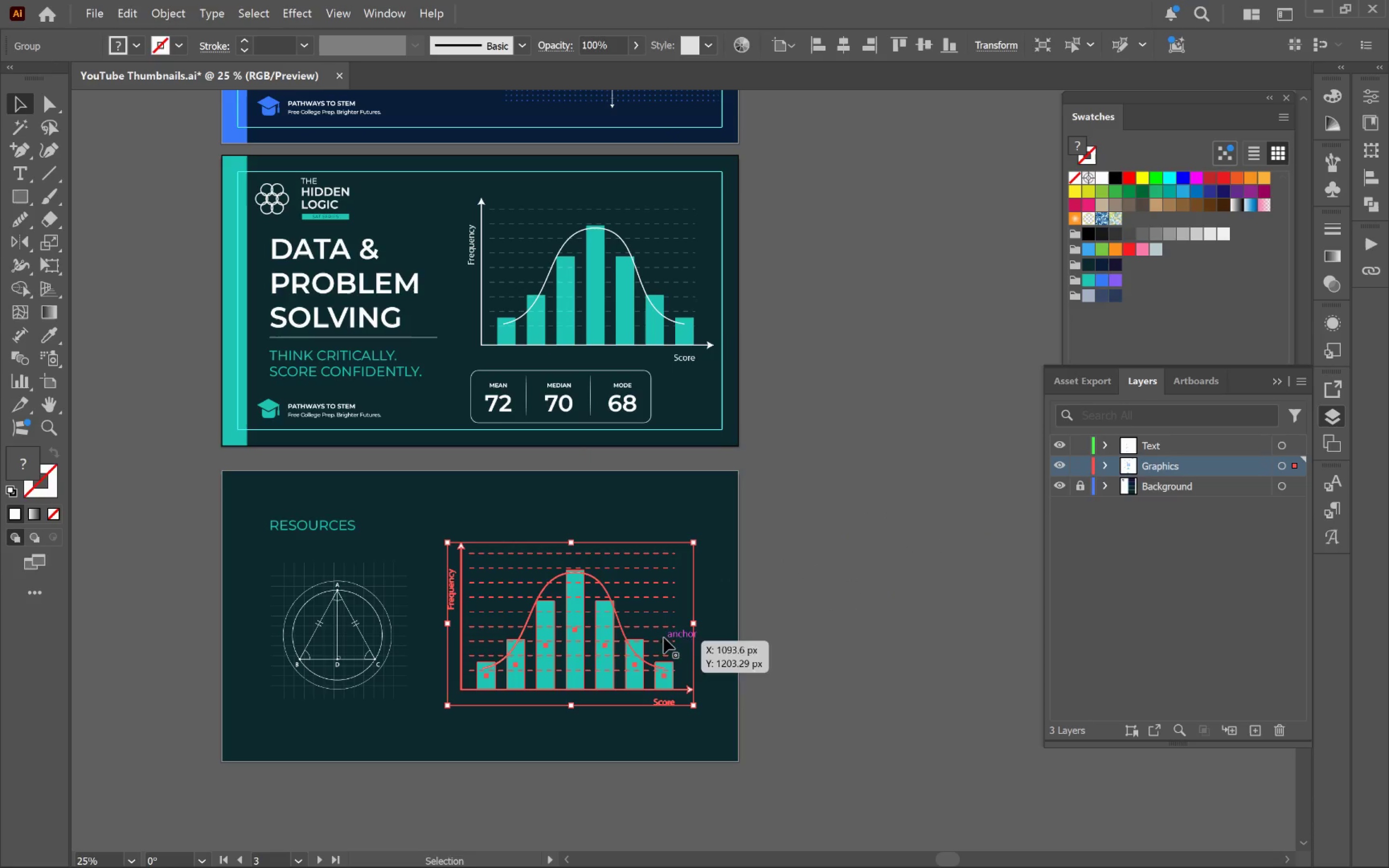 
hold_key(key=ShiftLeft, duration=2.21)
left_click_drag(start_coordinate=[692, 624], to_coordinate=[580, 621])
 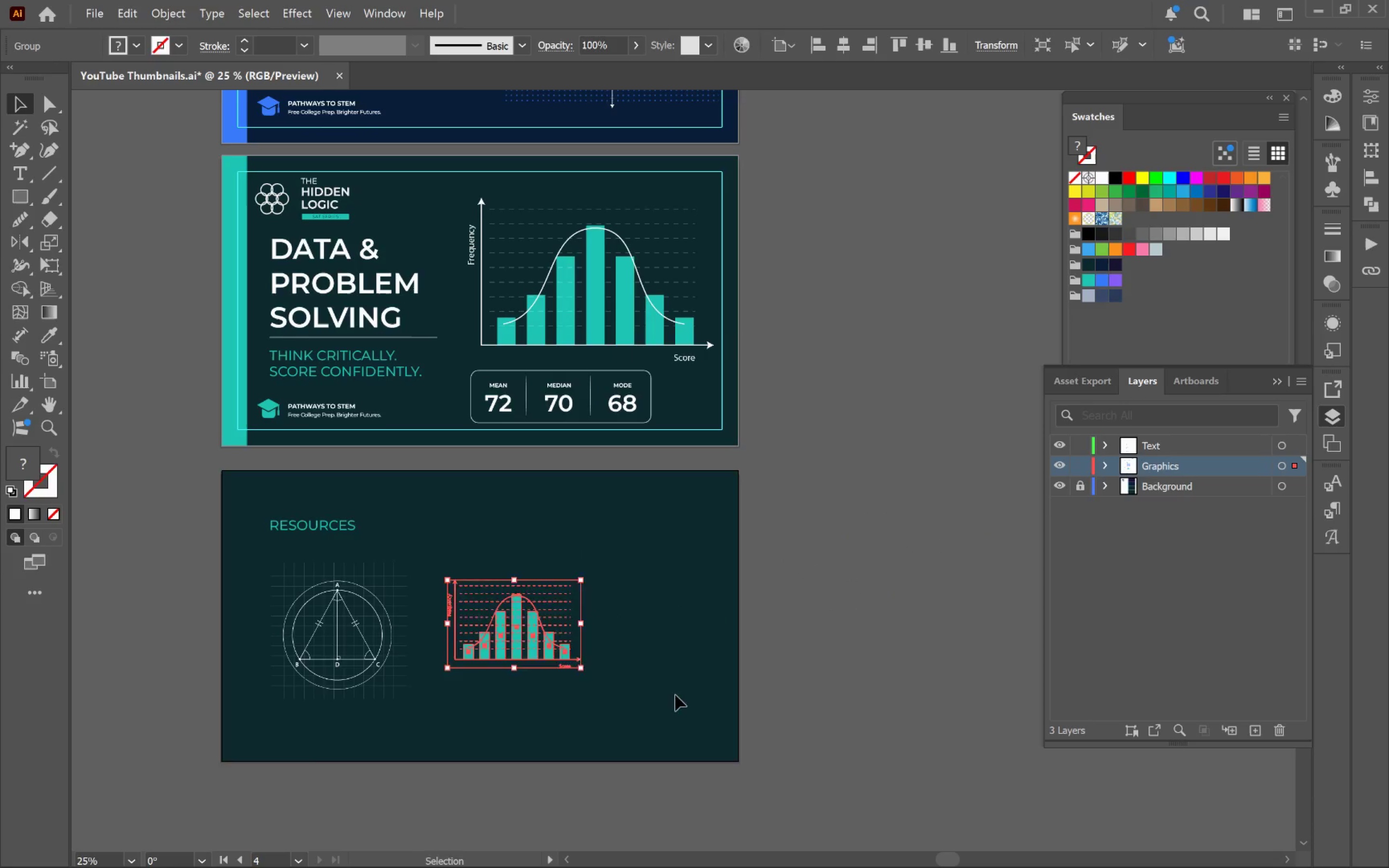 
hold_key(key=Space, duration=0.6)
 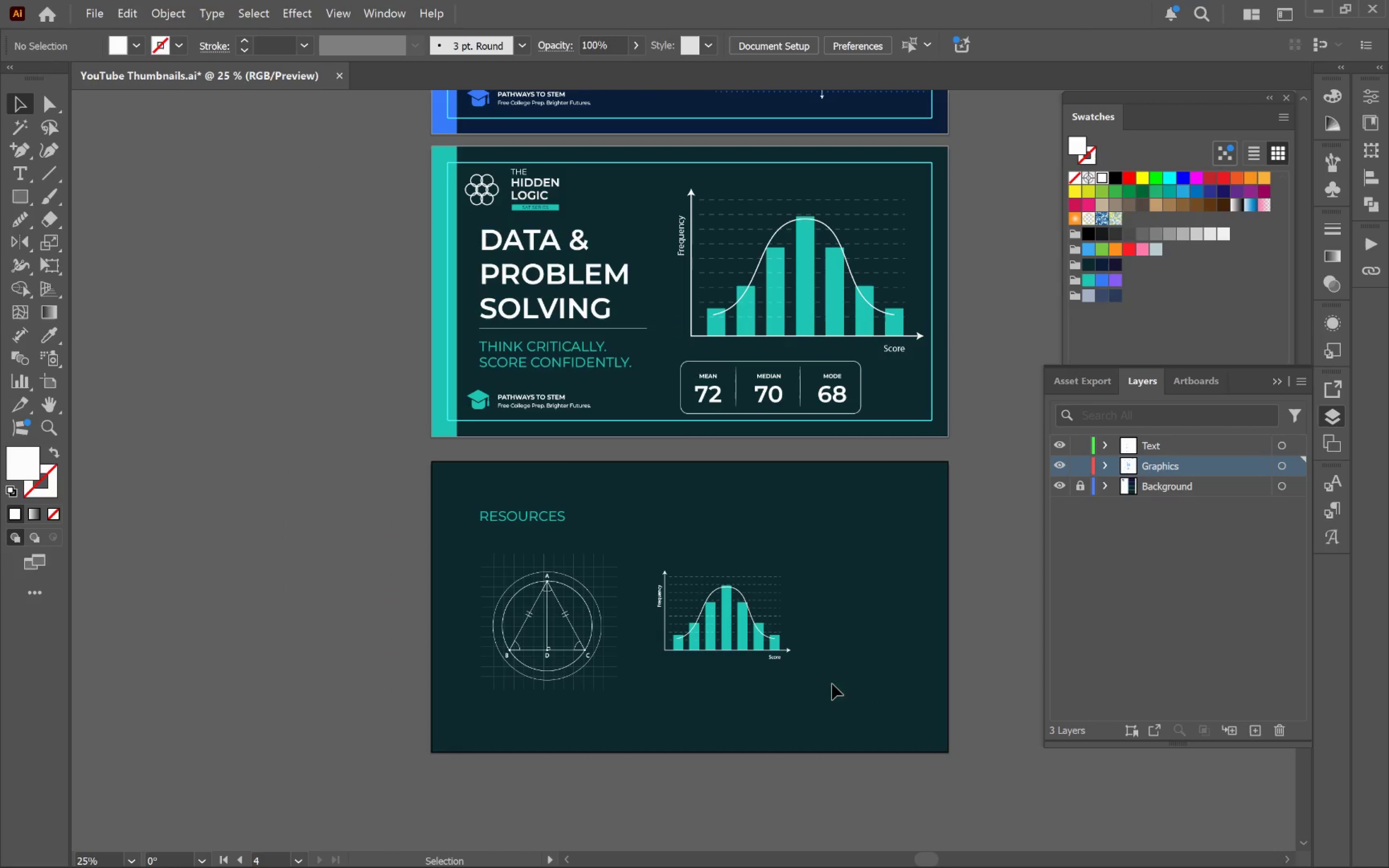 
left_click_drag(start_coordinate=[704, 689], to_coordinate=[914, 678])
 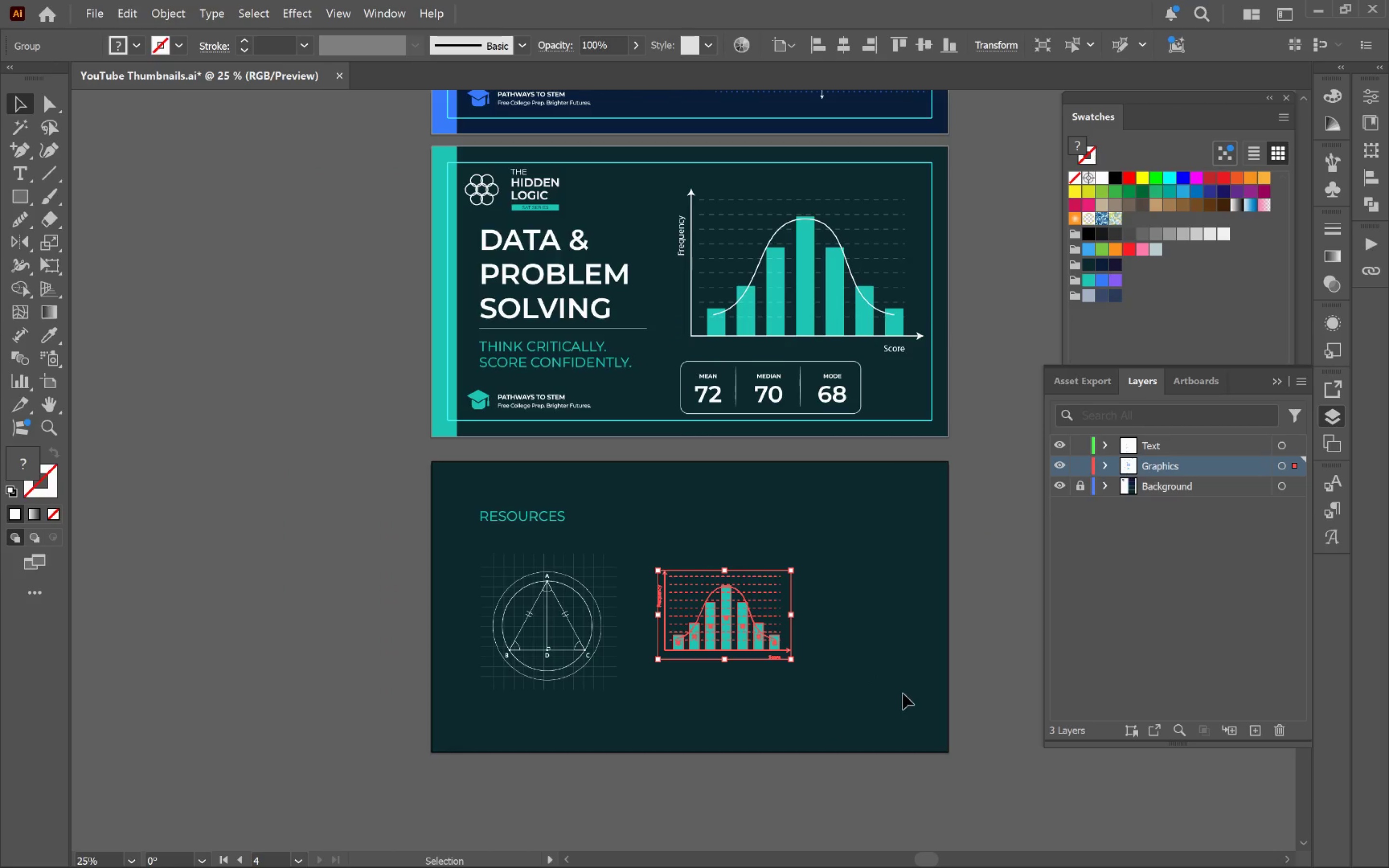 
left_click([903, 693])
 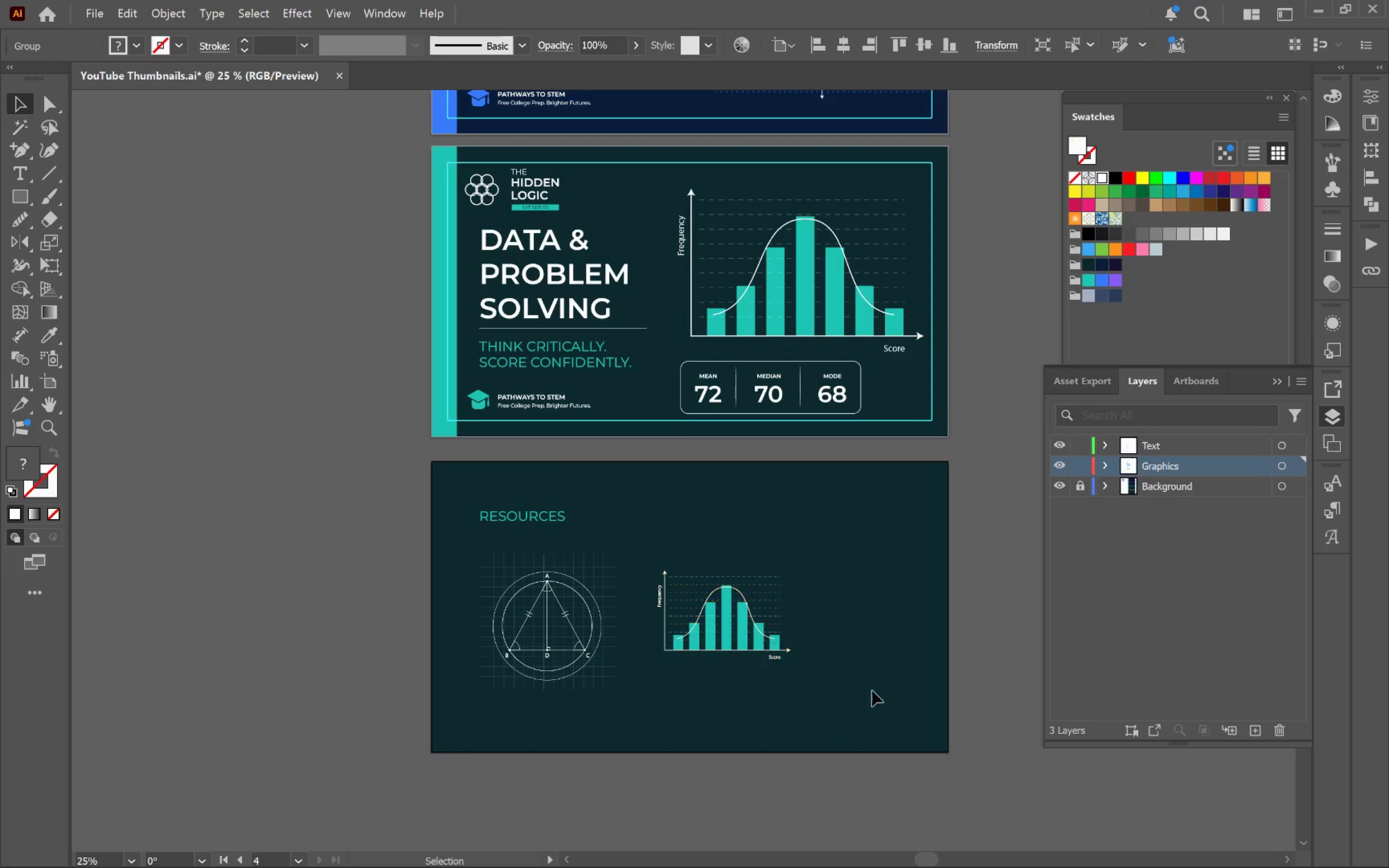 
hold_key(key=AltLeft, duration=0.6)
scroll: coordinate [779, 665], scroll_direction: up, amount: 2.0
 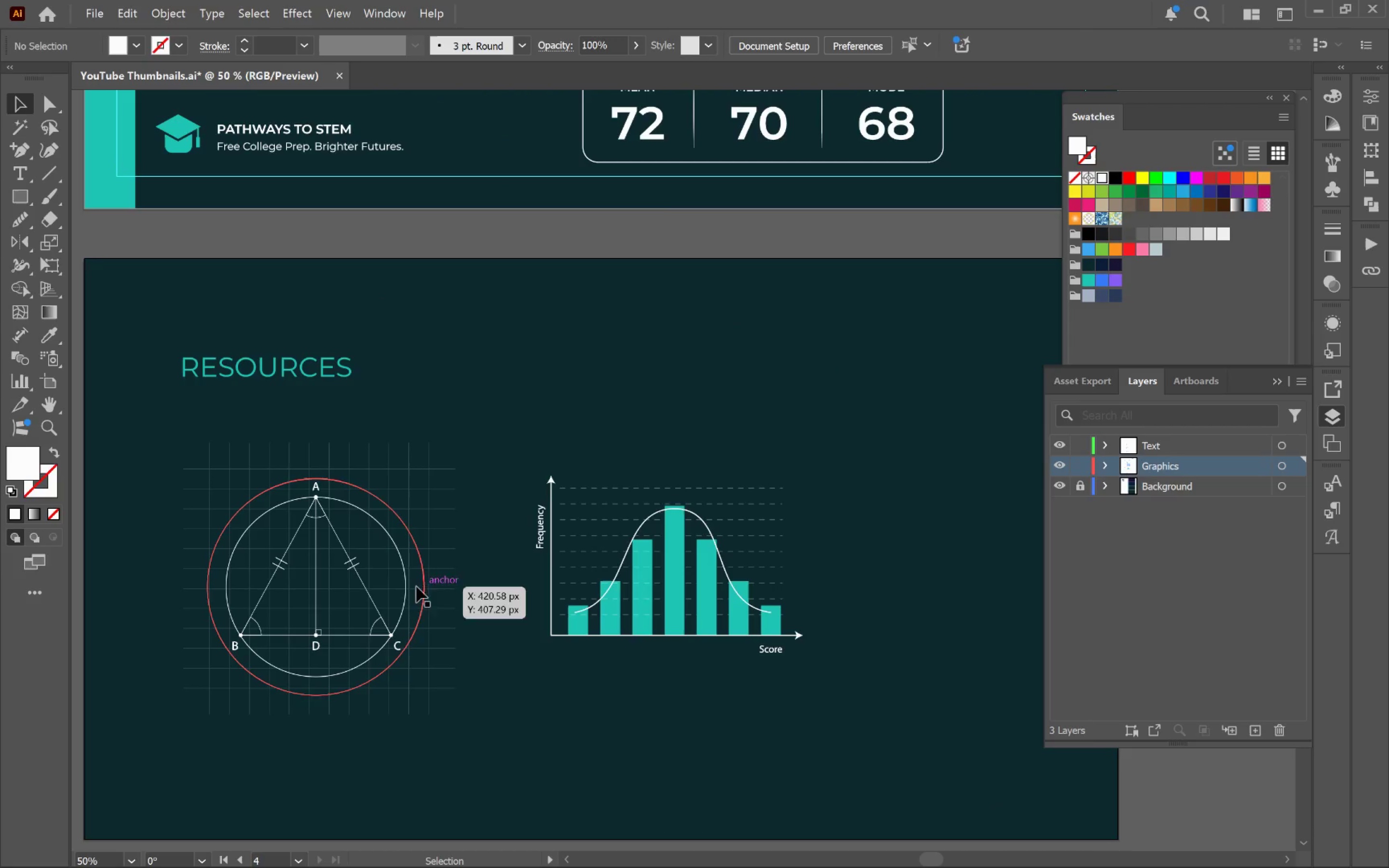 
left_click([400, 577])
 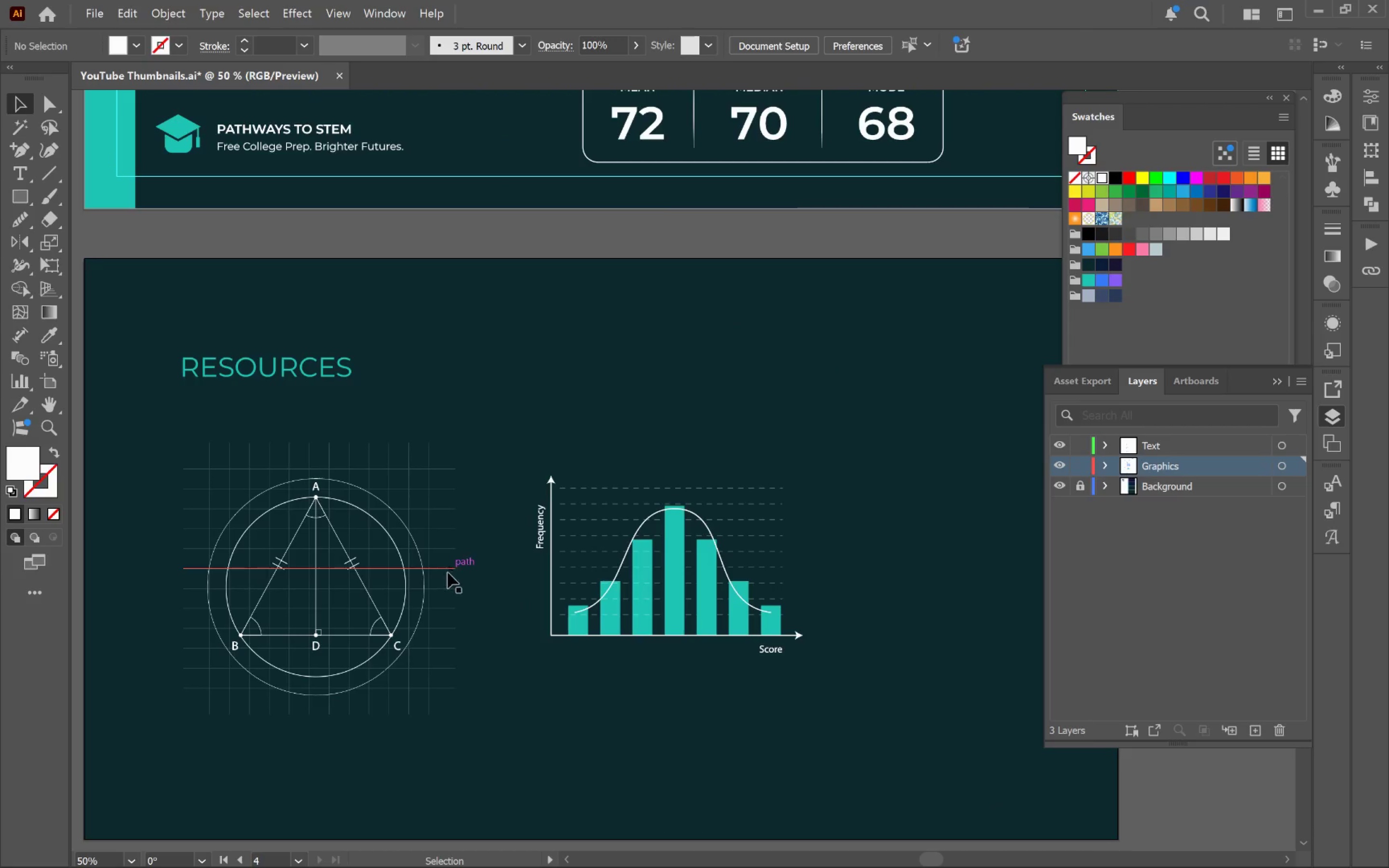 
left_click([431, 576])
 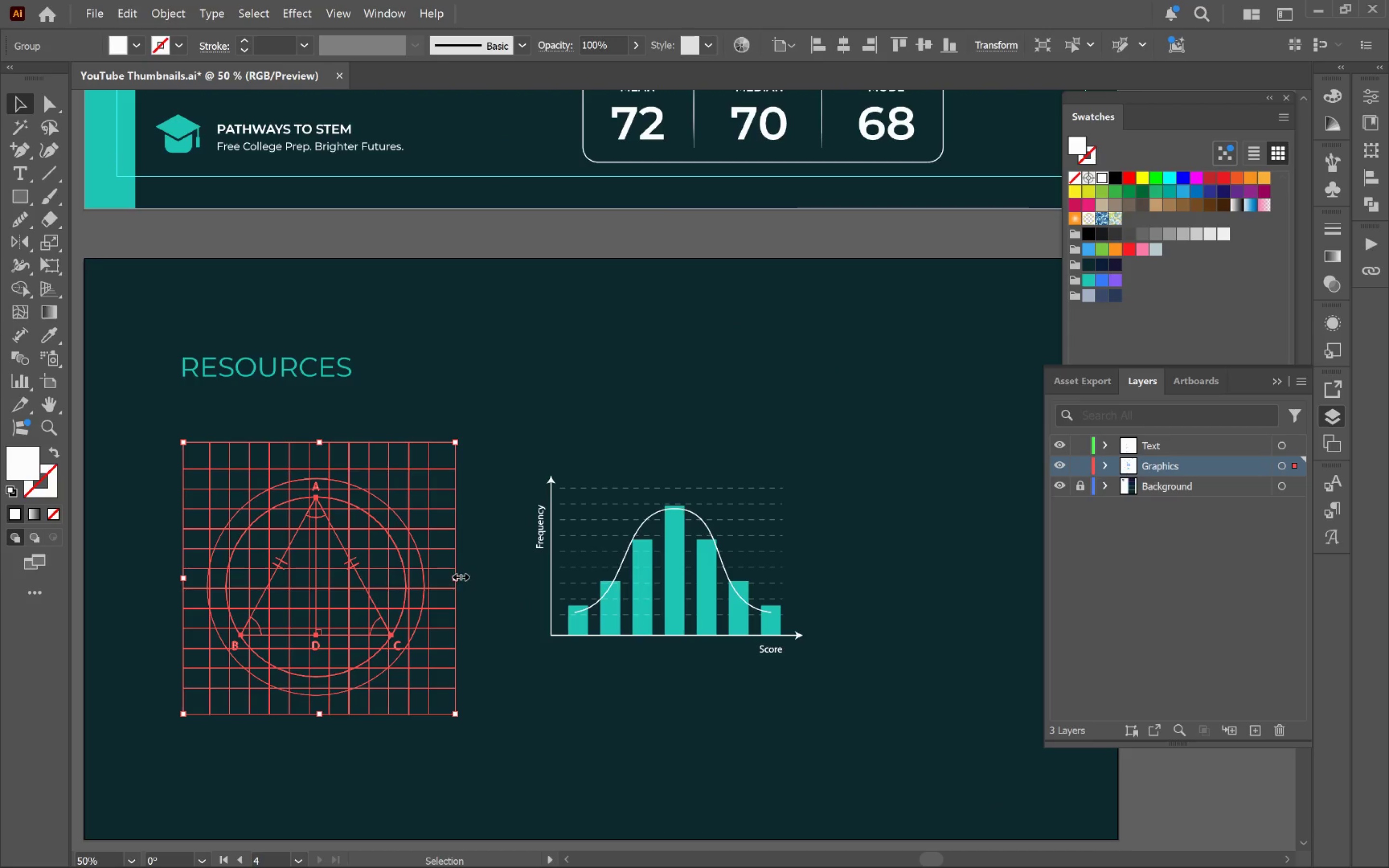 
left_click_drag(start_coordinate=[459, 574], to_coordinate=[393, 569])
 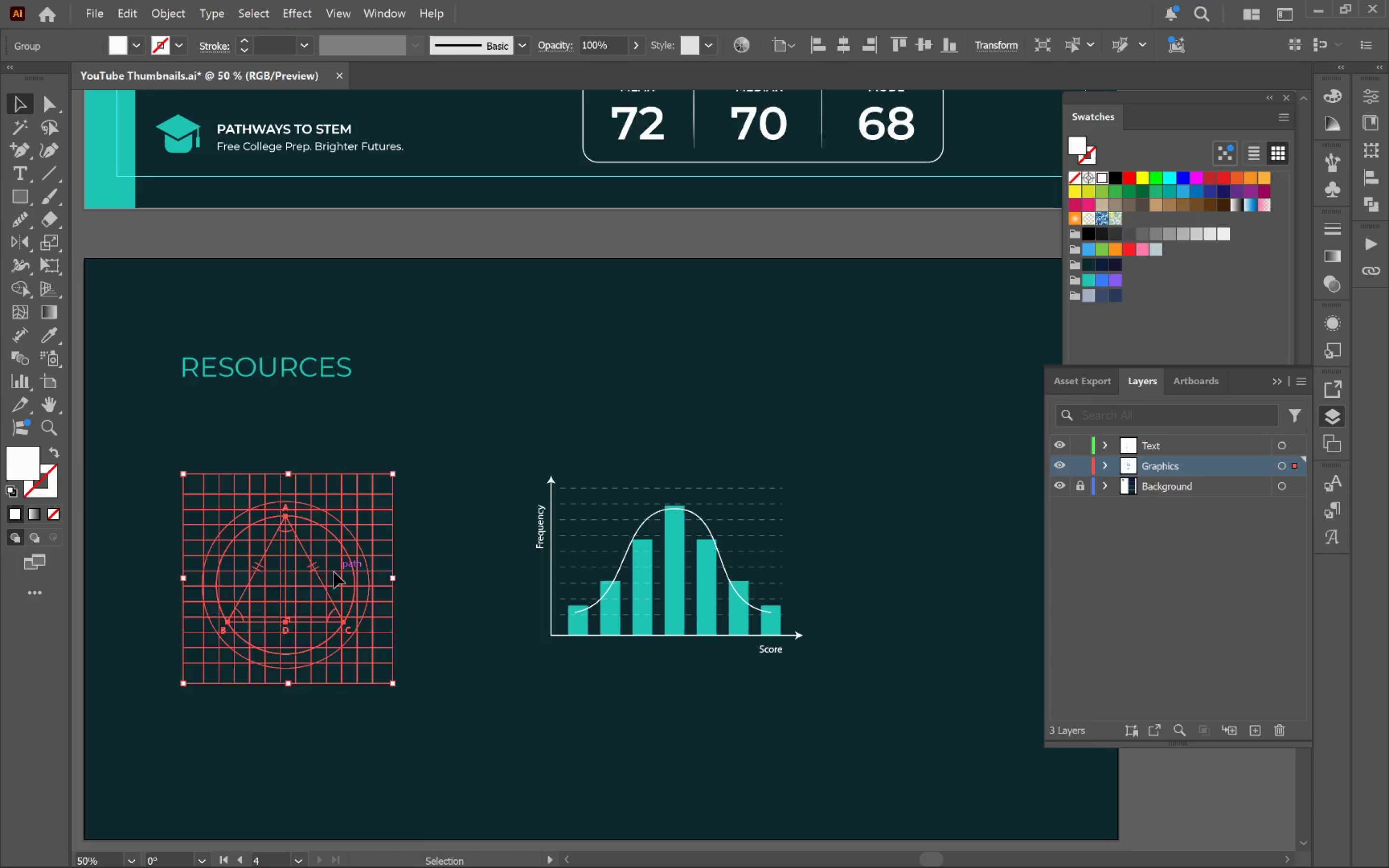 
hold_key(key=ShiftLeft, duration=0.94)
 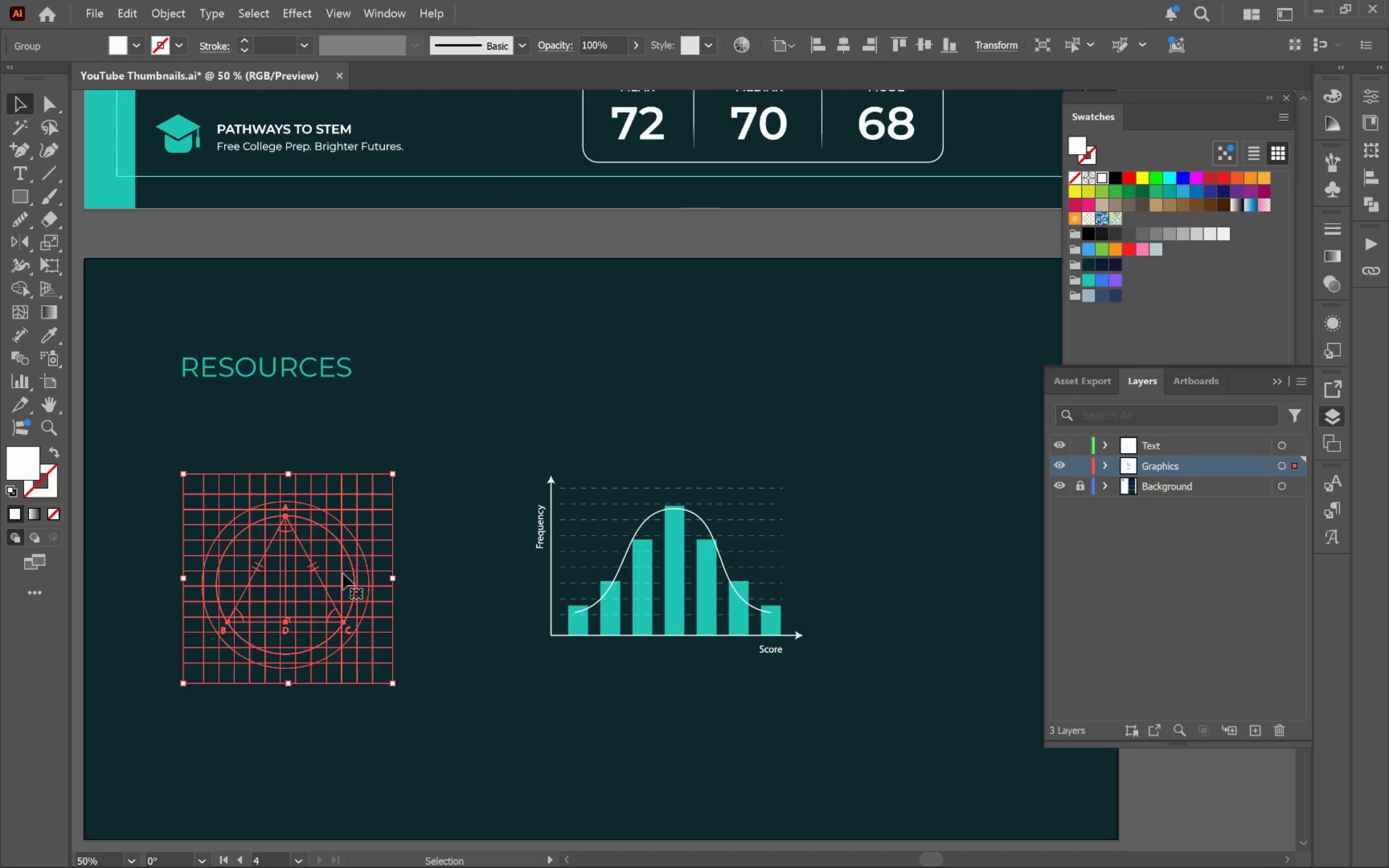 
left_click_drag(start_coordinate=[336, 572], to_coordinate=[280, 566])
 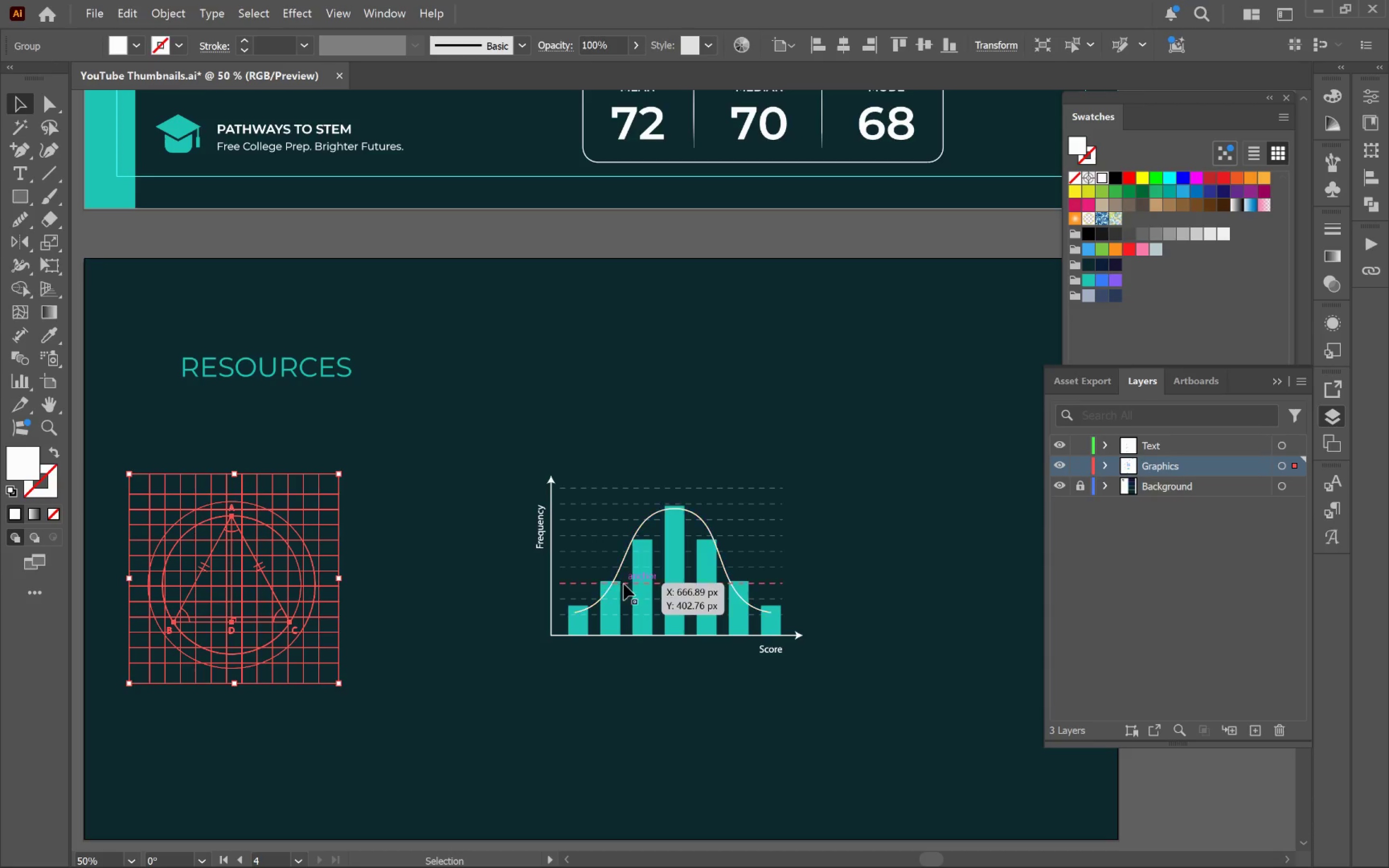 
hold_key(key=ShiftLeft, duration=0.77)
 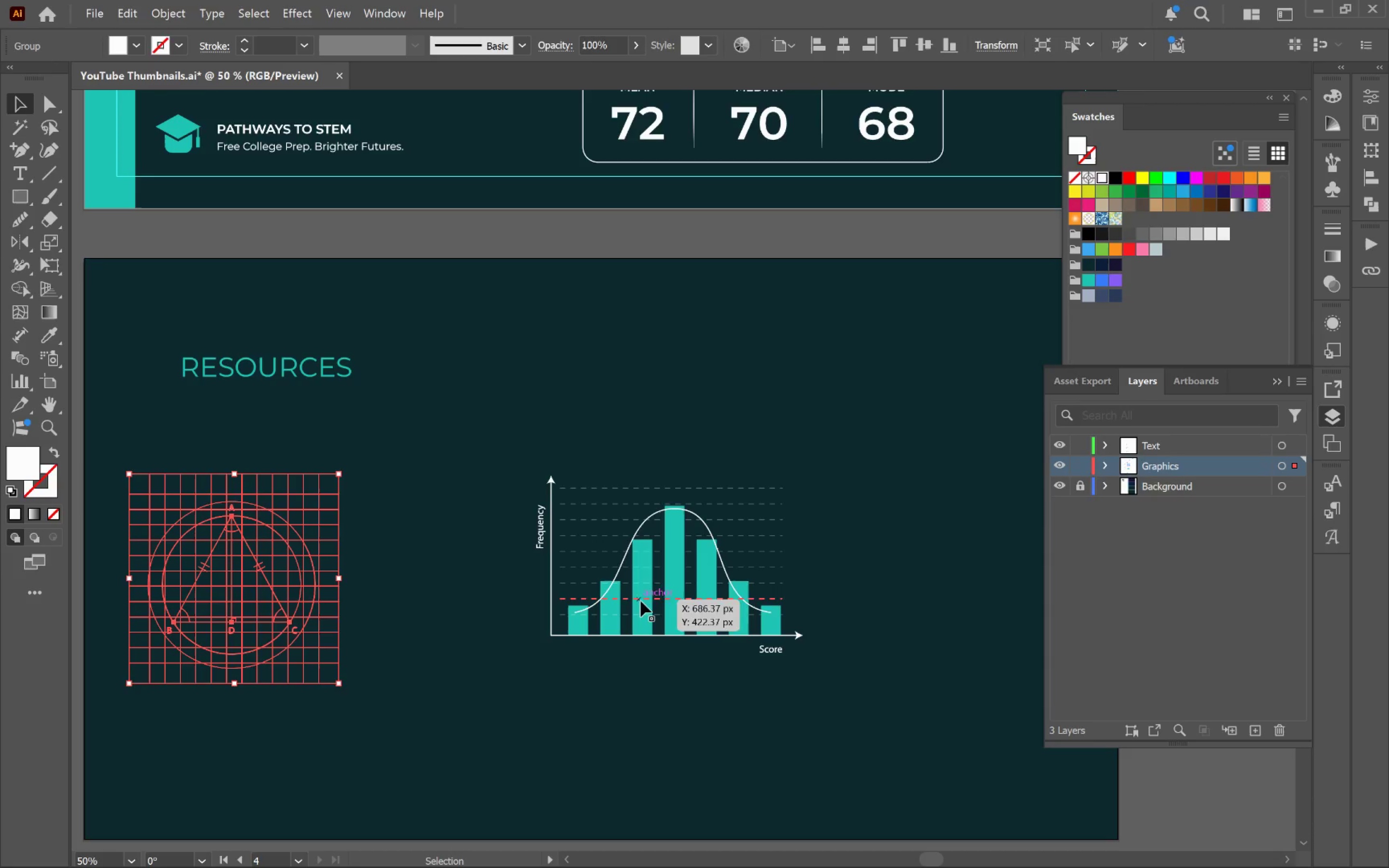 
left_click_drag(start_coordinate=[644, 604], to_coordinate=[540, 602])
 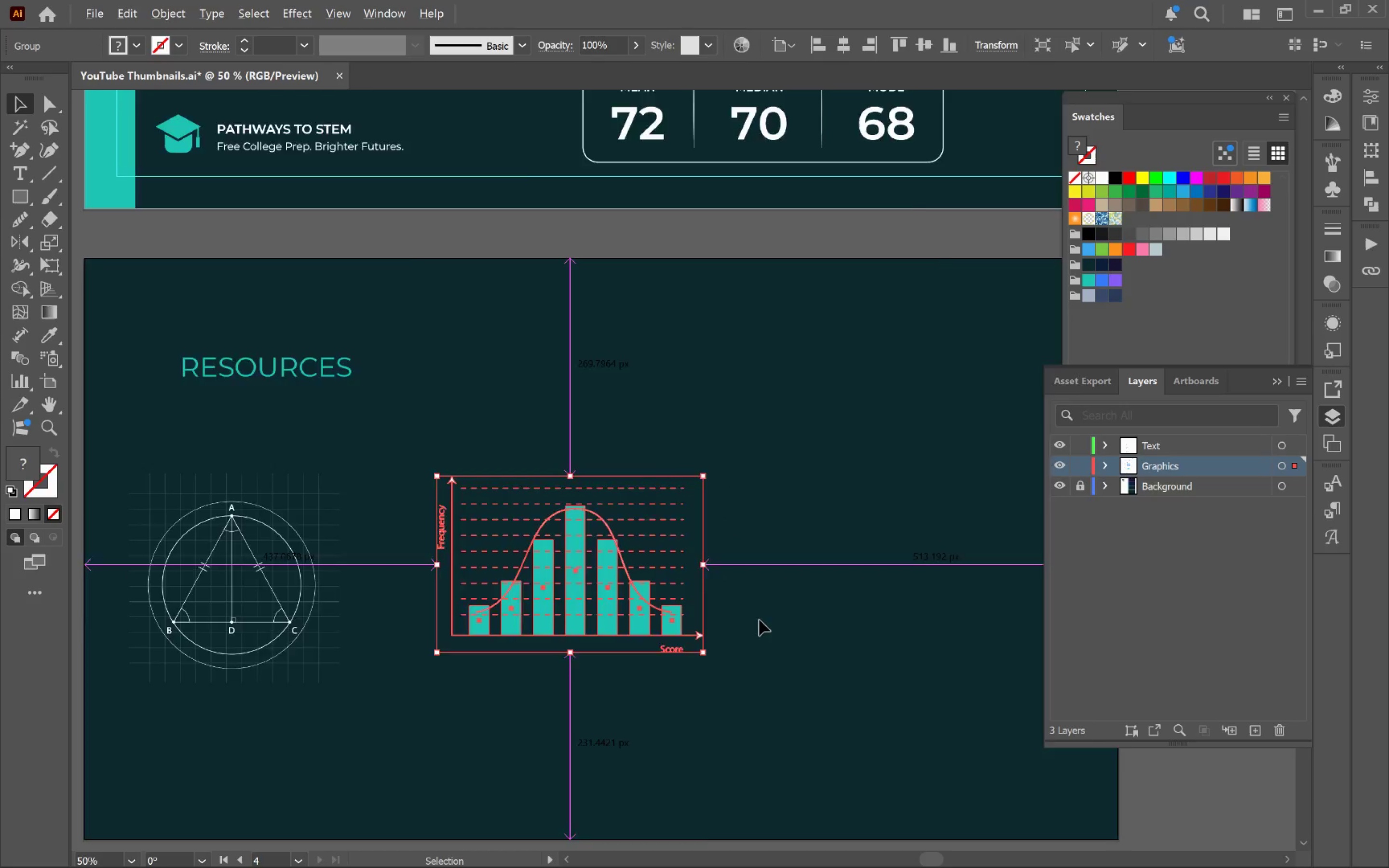 
hold_key(key=ShiftLeft, duration=0.79)
 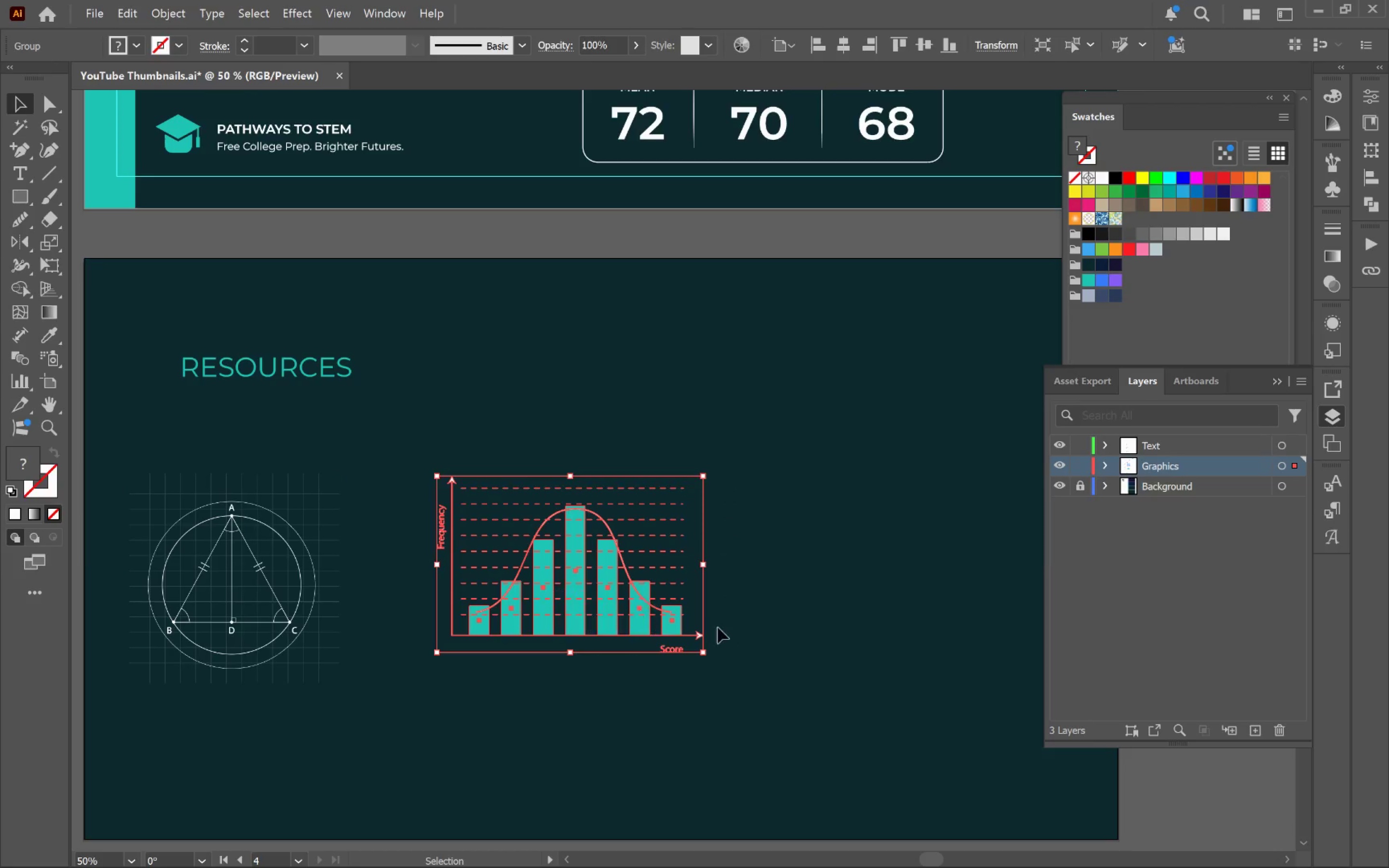 
hold_key(key=AltLeft, duration=0.44)
 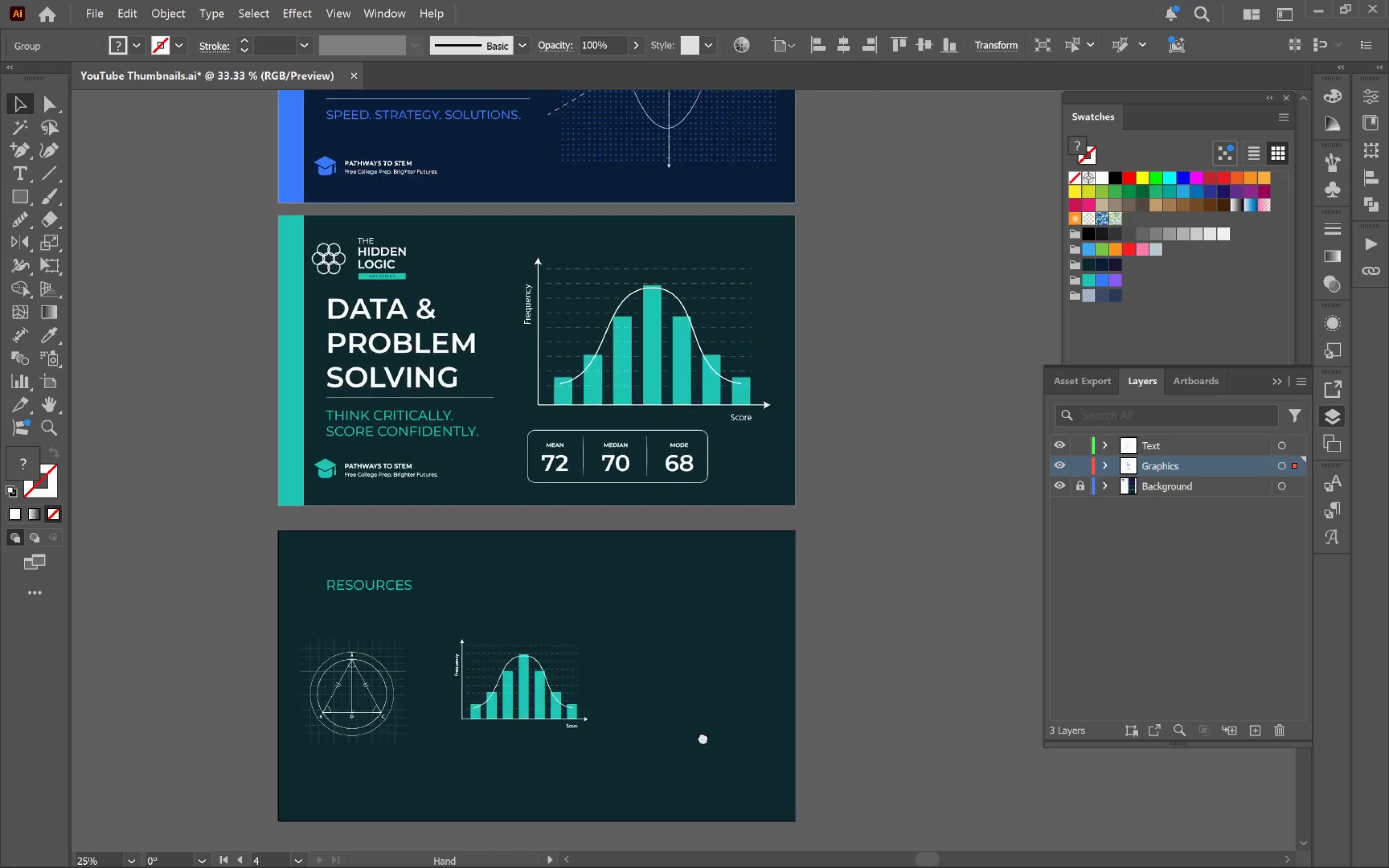 
hold_key(key=Space, duration=0.55)
 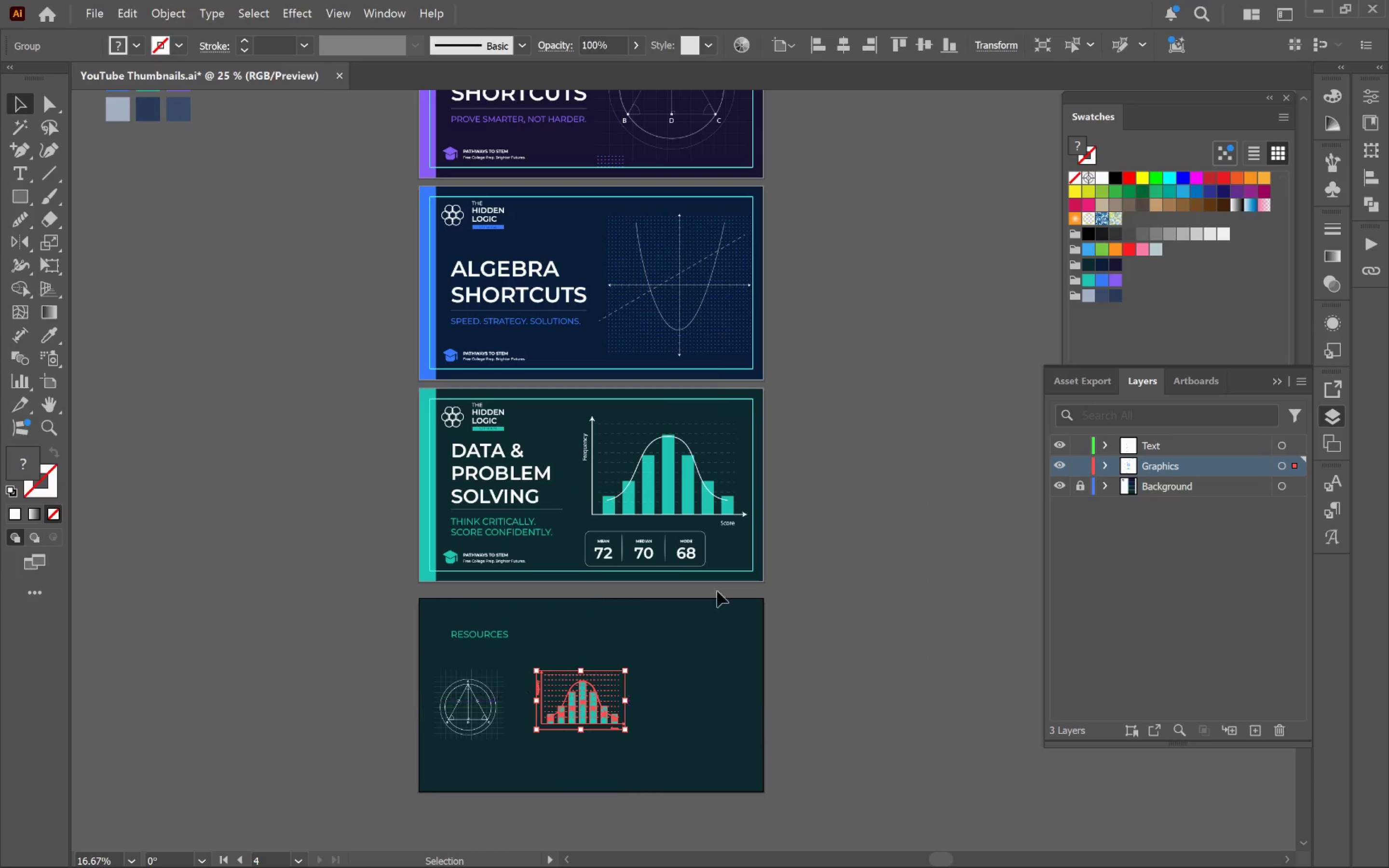 
left_click_drag(start_coordinate=[851, 642], to_coordinate=[697, 743])
 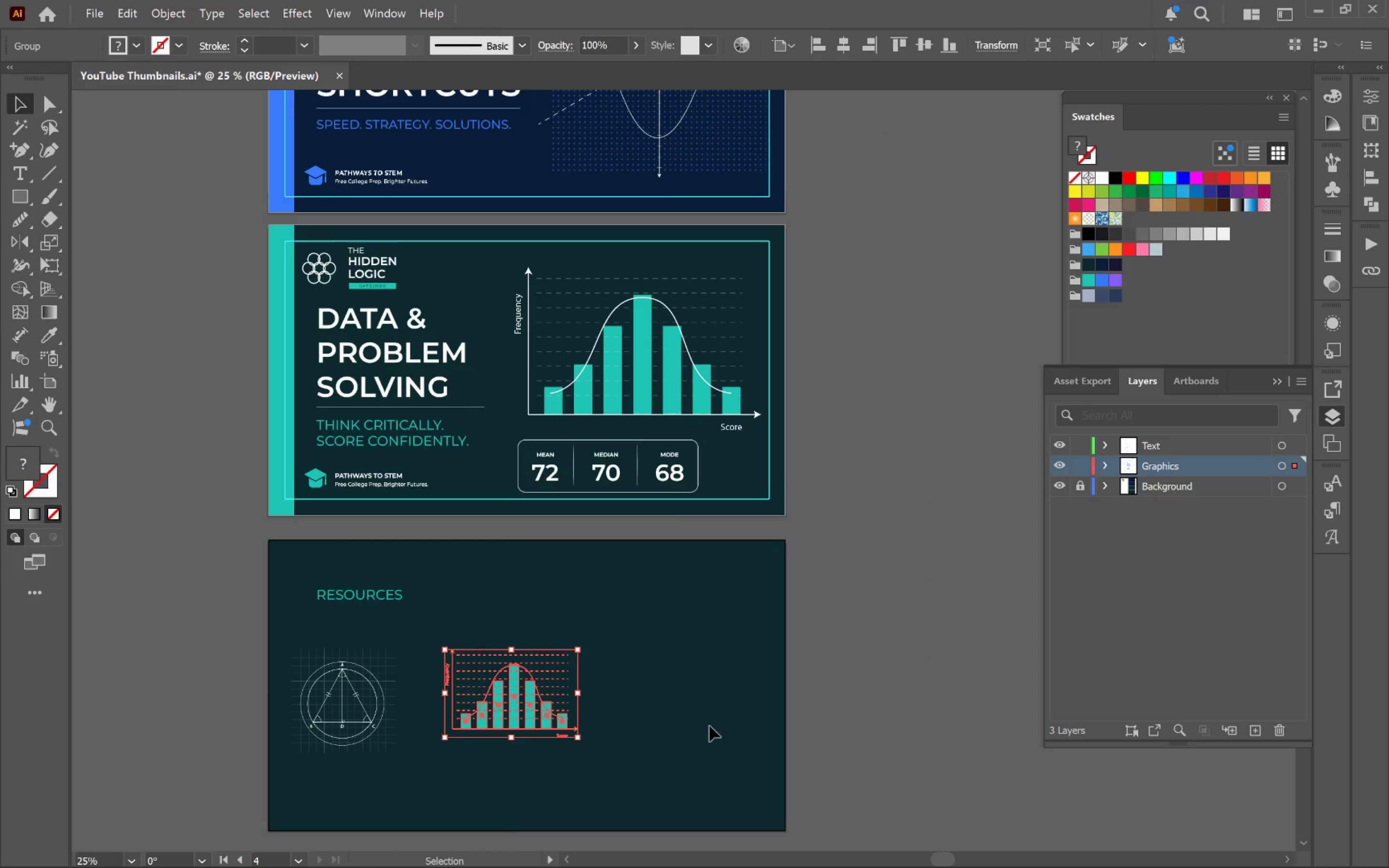 
scroll: coordinate [761, 620], scroll_direction: down, amount: 2.0
 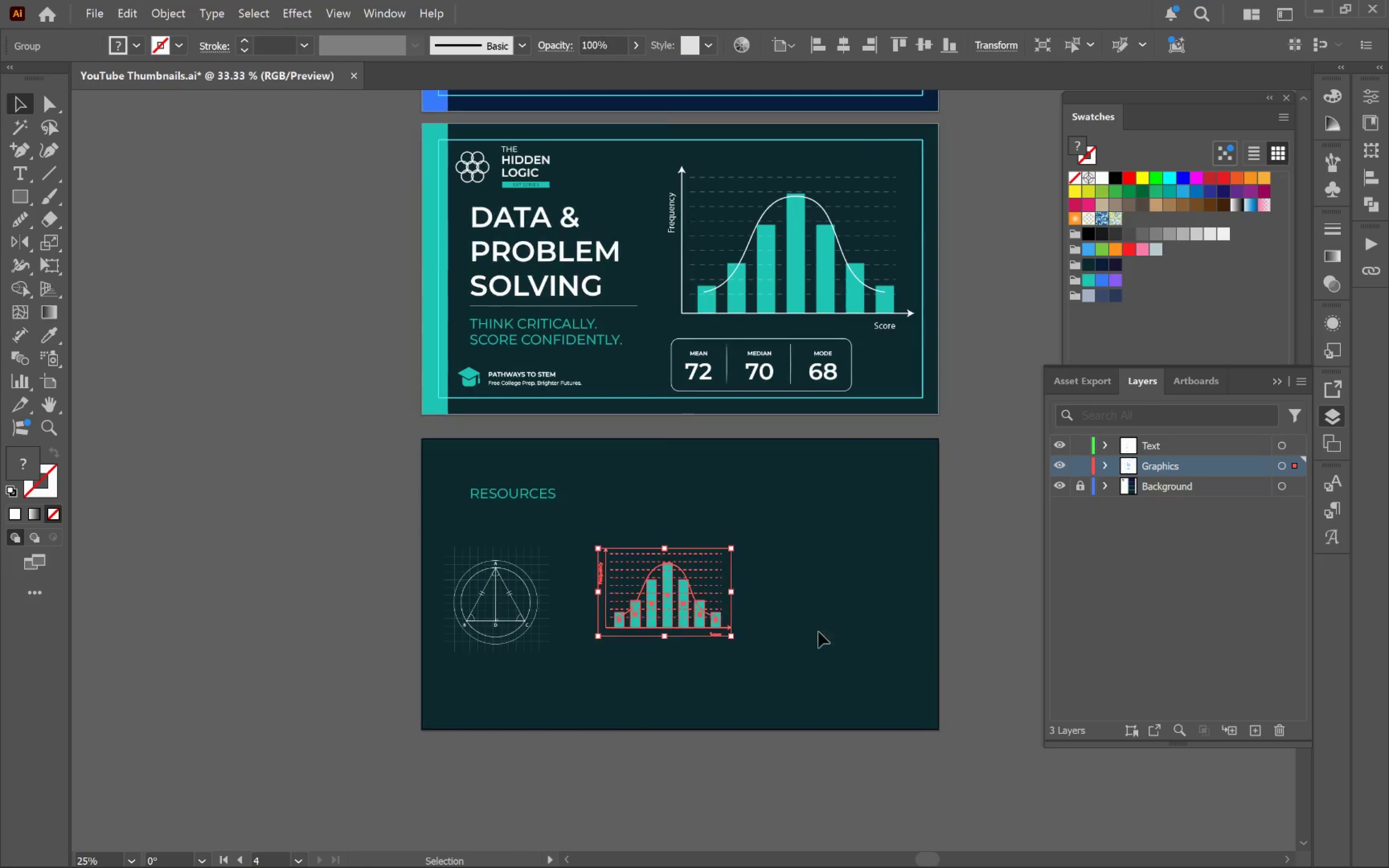 
key(Alt+AltLeft)
 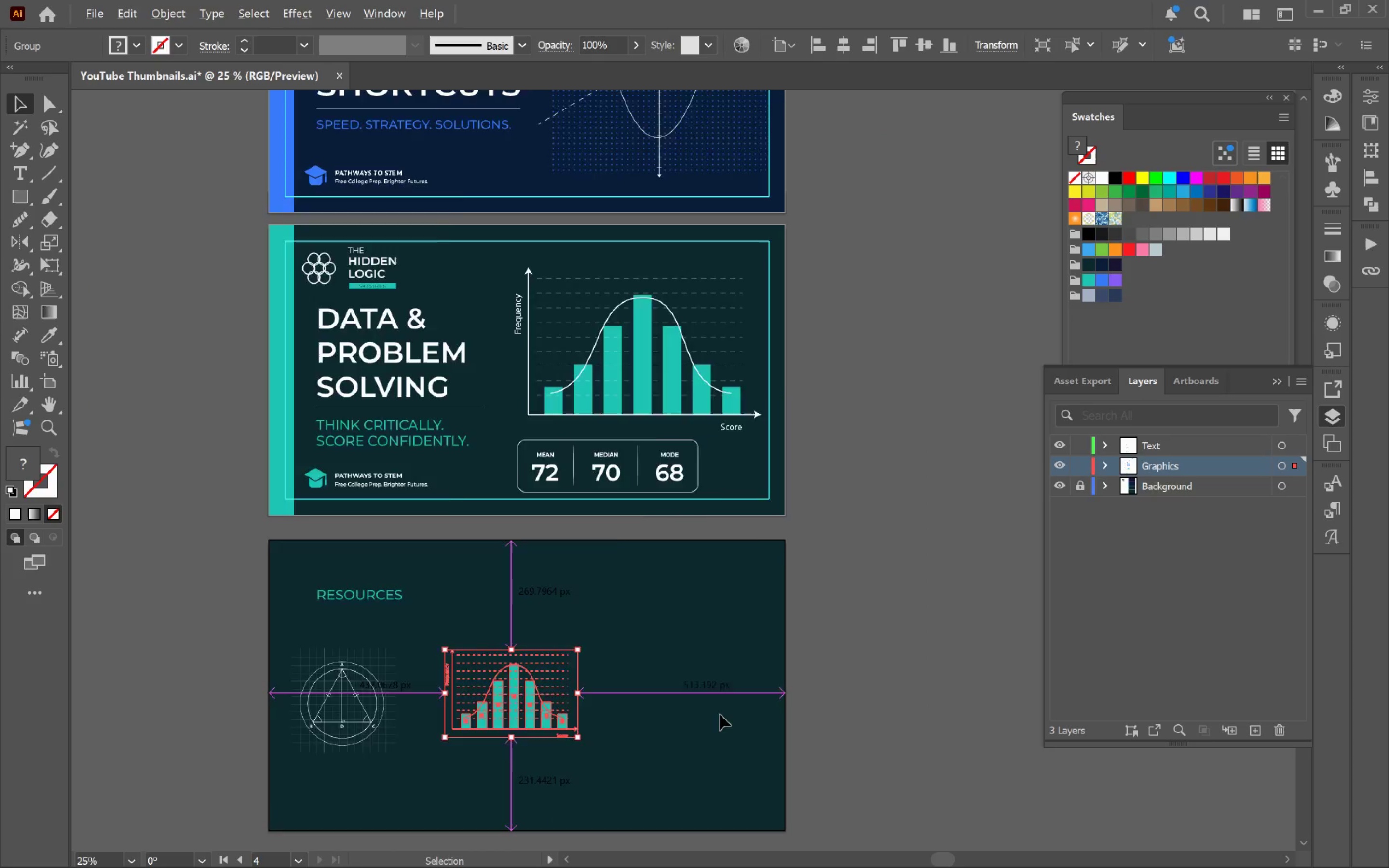 
scroll: coordinate [720, 714], scroll_direction: down, amount: 1.0
 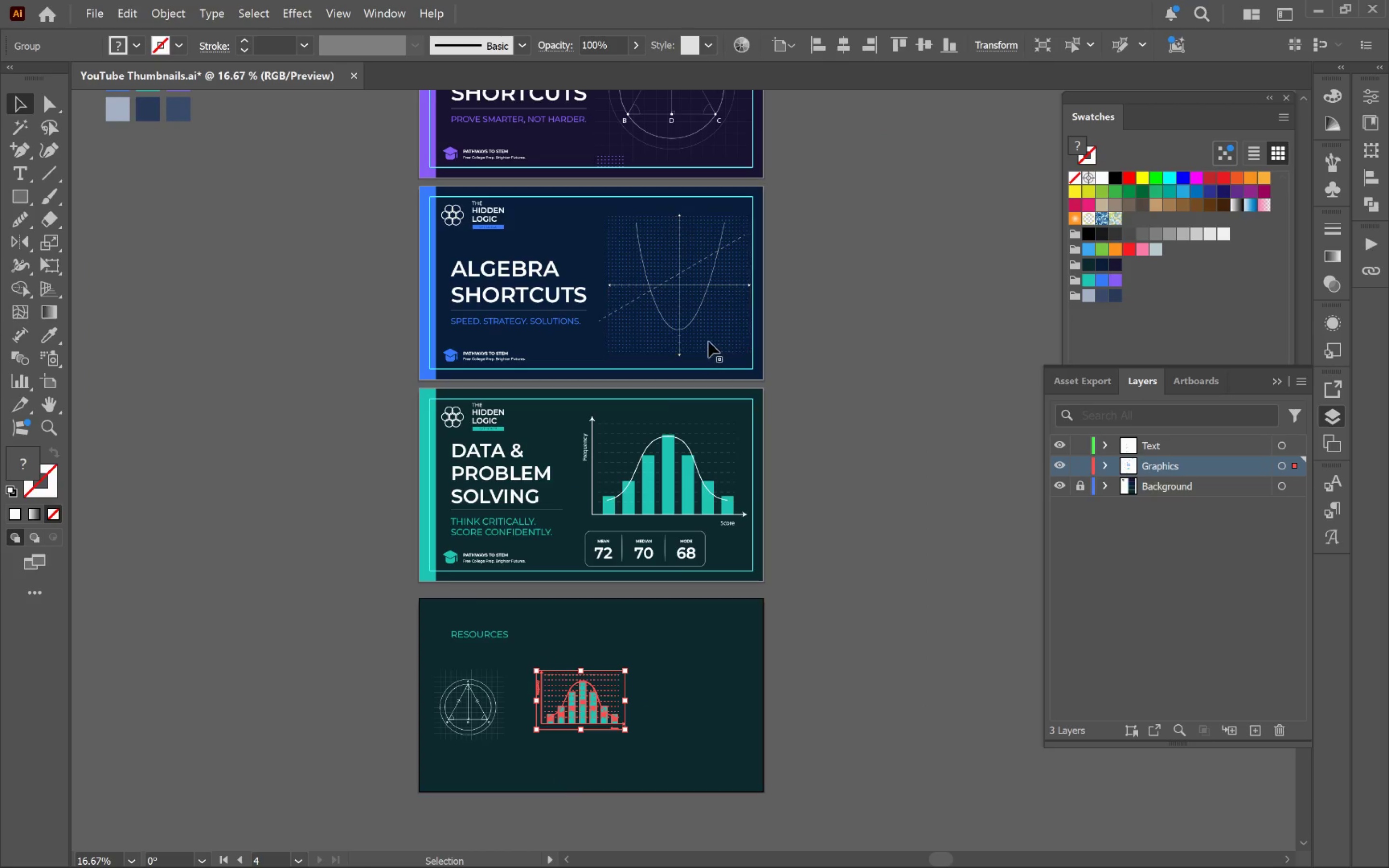 
left_click_drag(start_coordinate=[706, 330], to_coordinate=[852, 706])
 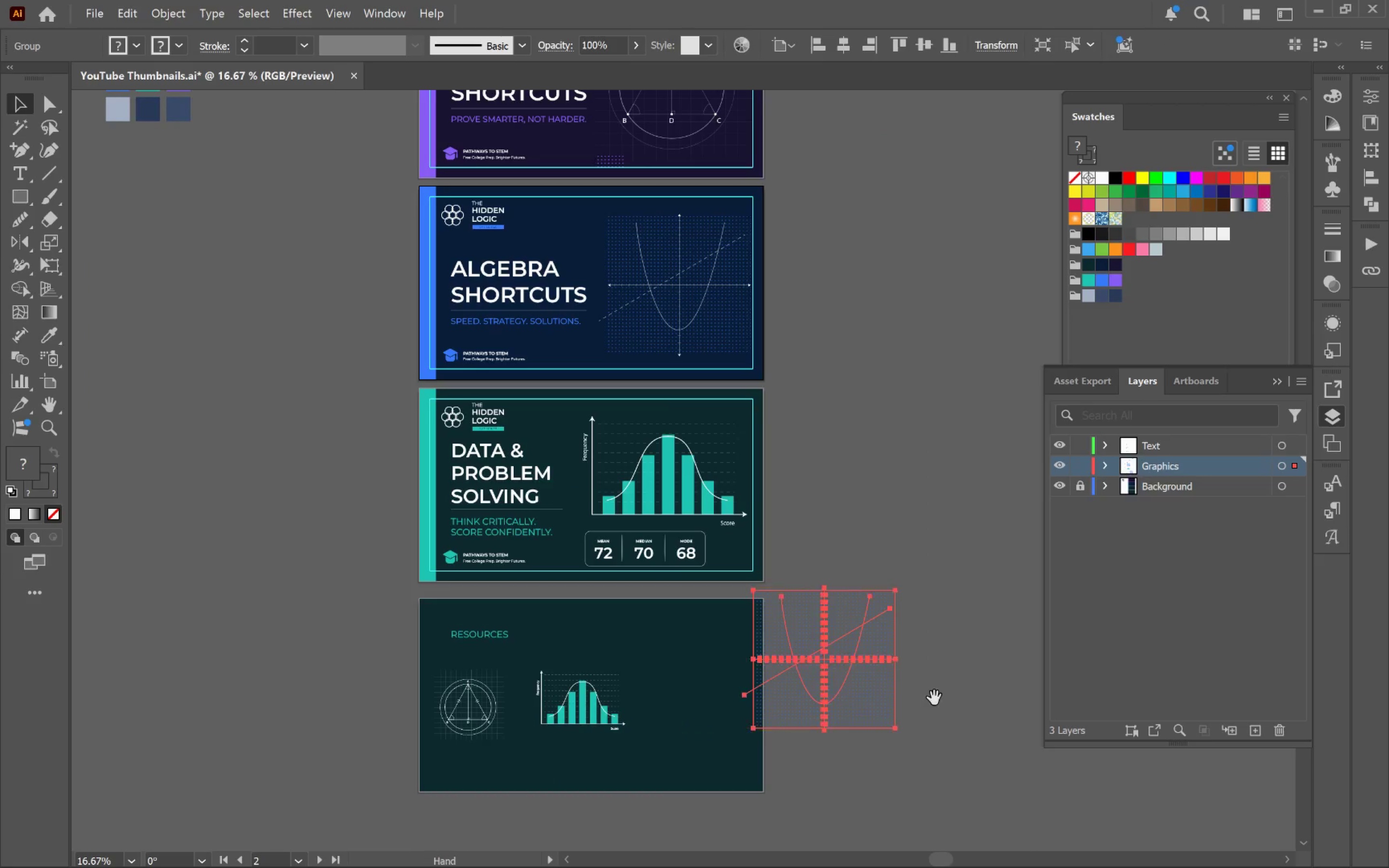 
hold_key(key=AltLeft, duration=1.33)
 